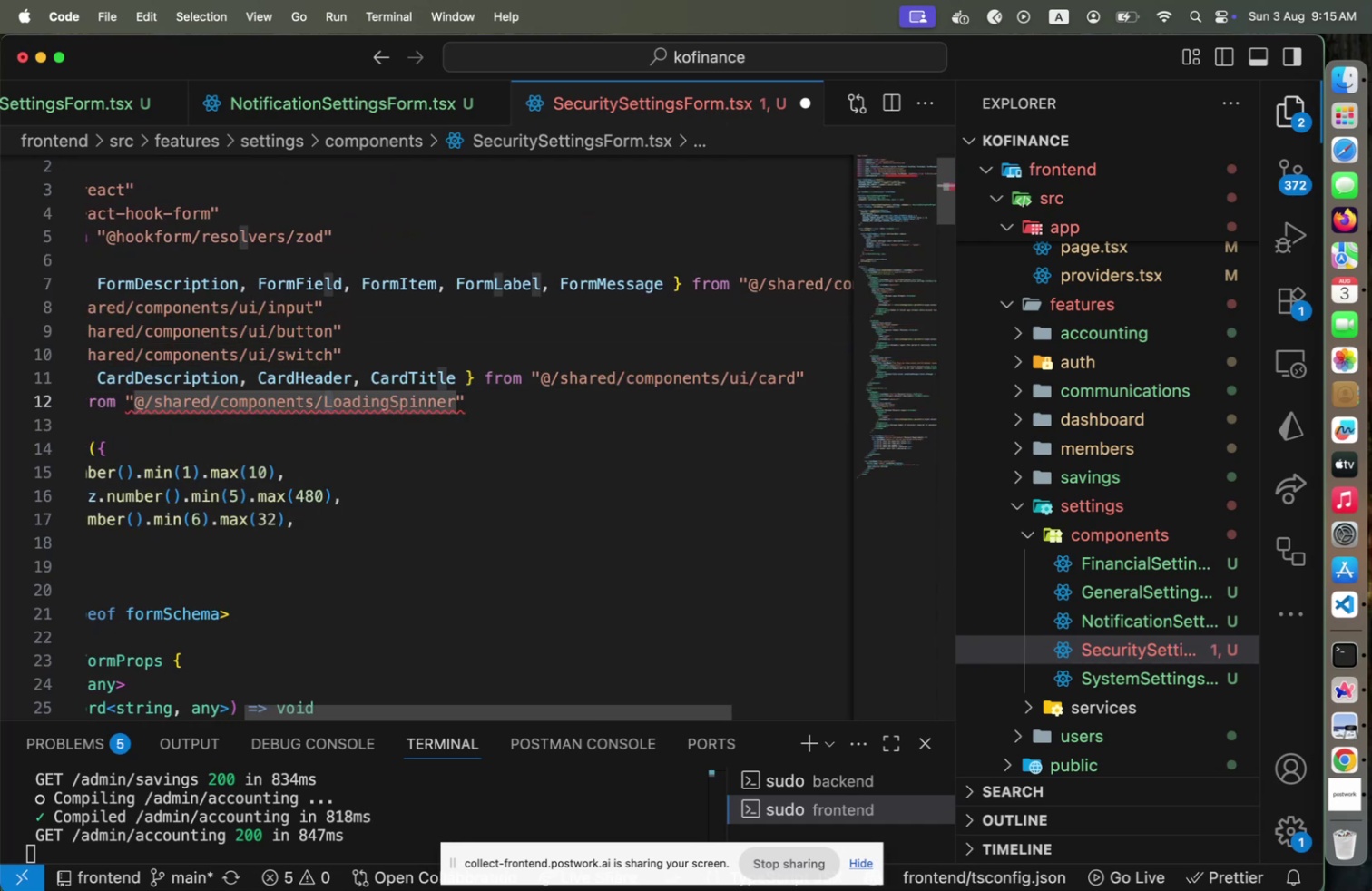 
key(L)
 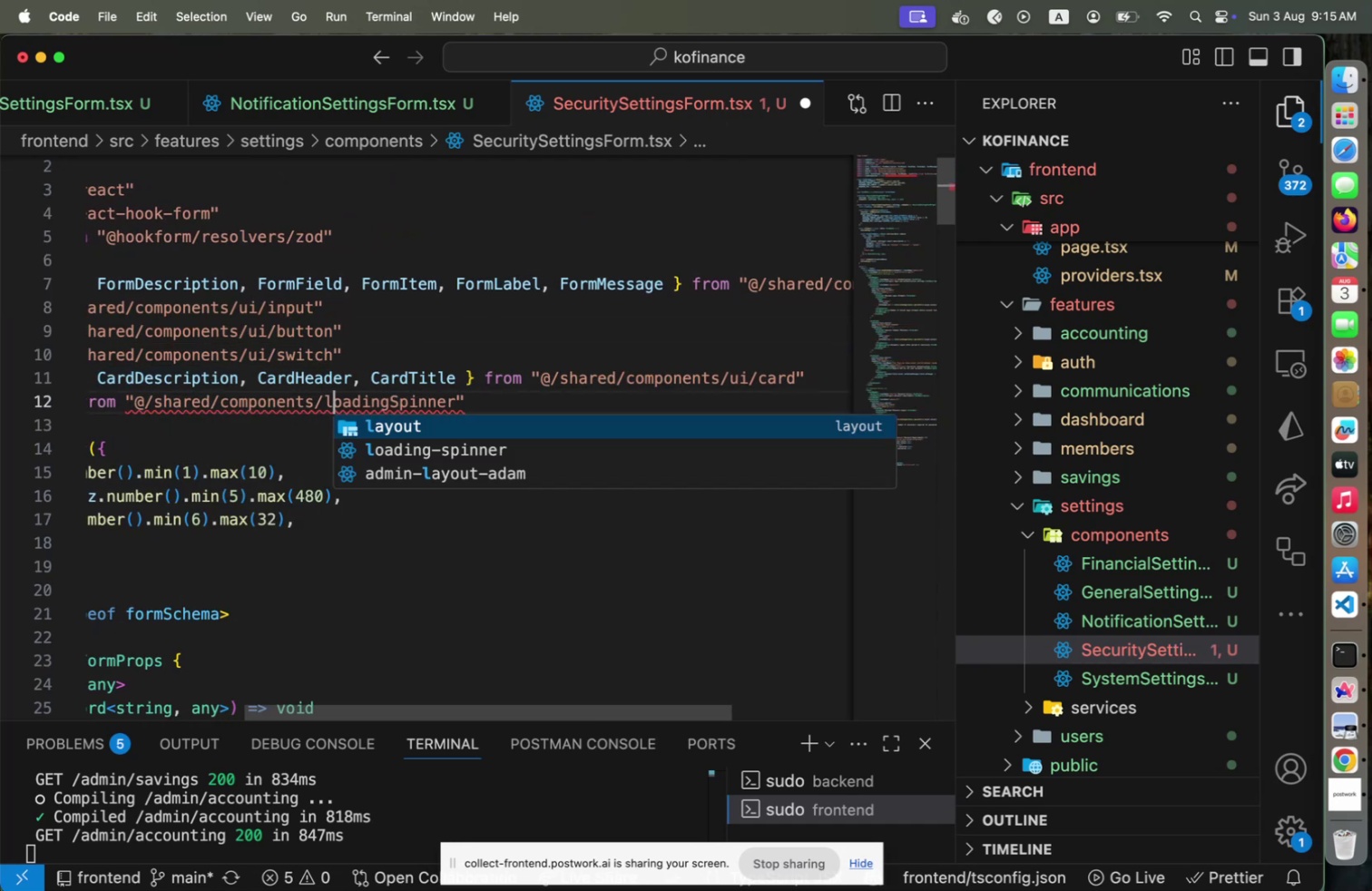 
hold_key(key=ArrowRight, duration=0.91)
 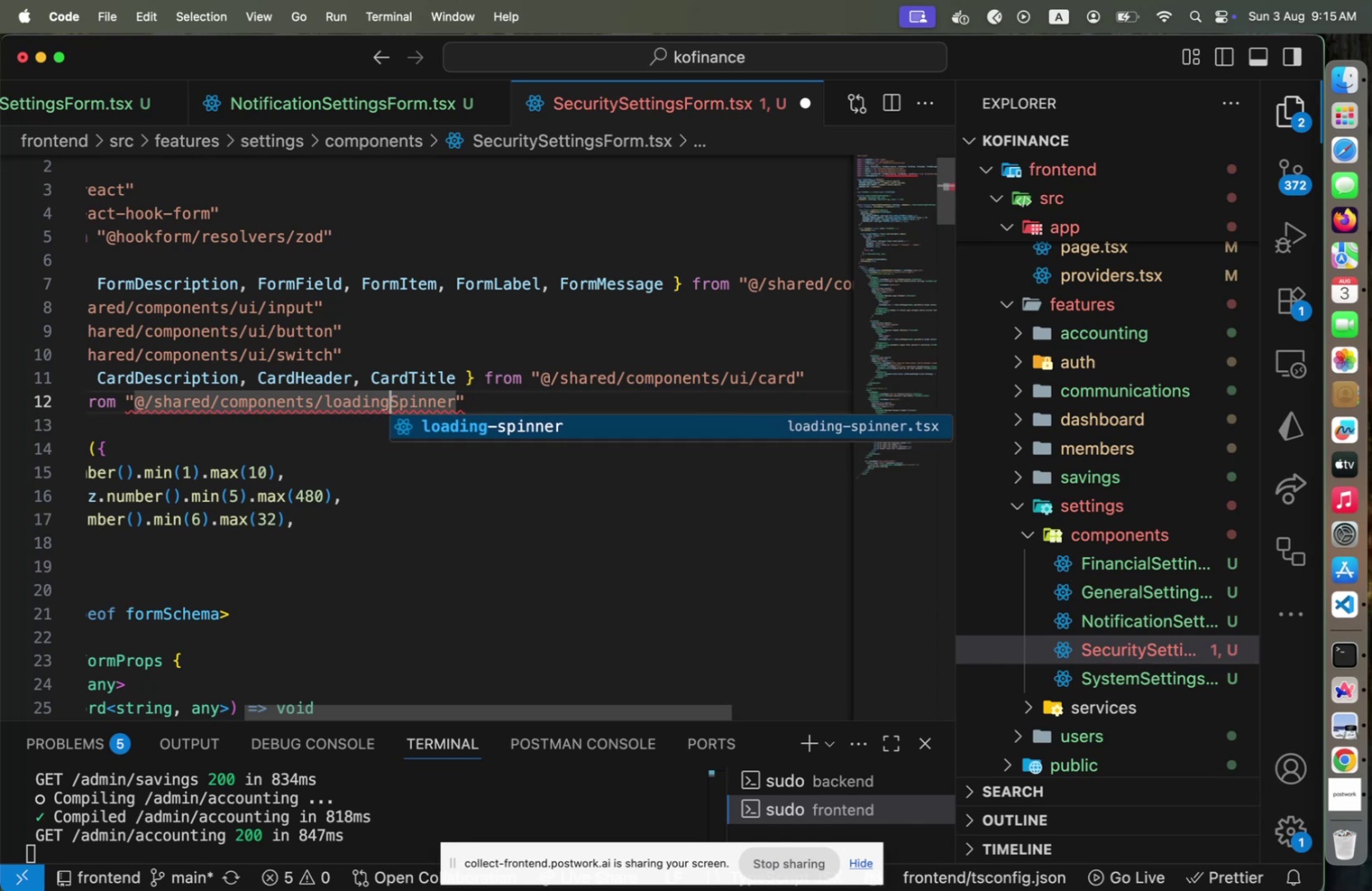 
key(Shift+ShiftLeft)
 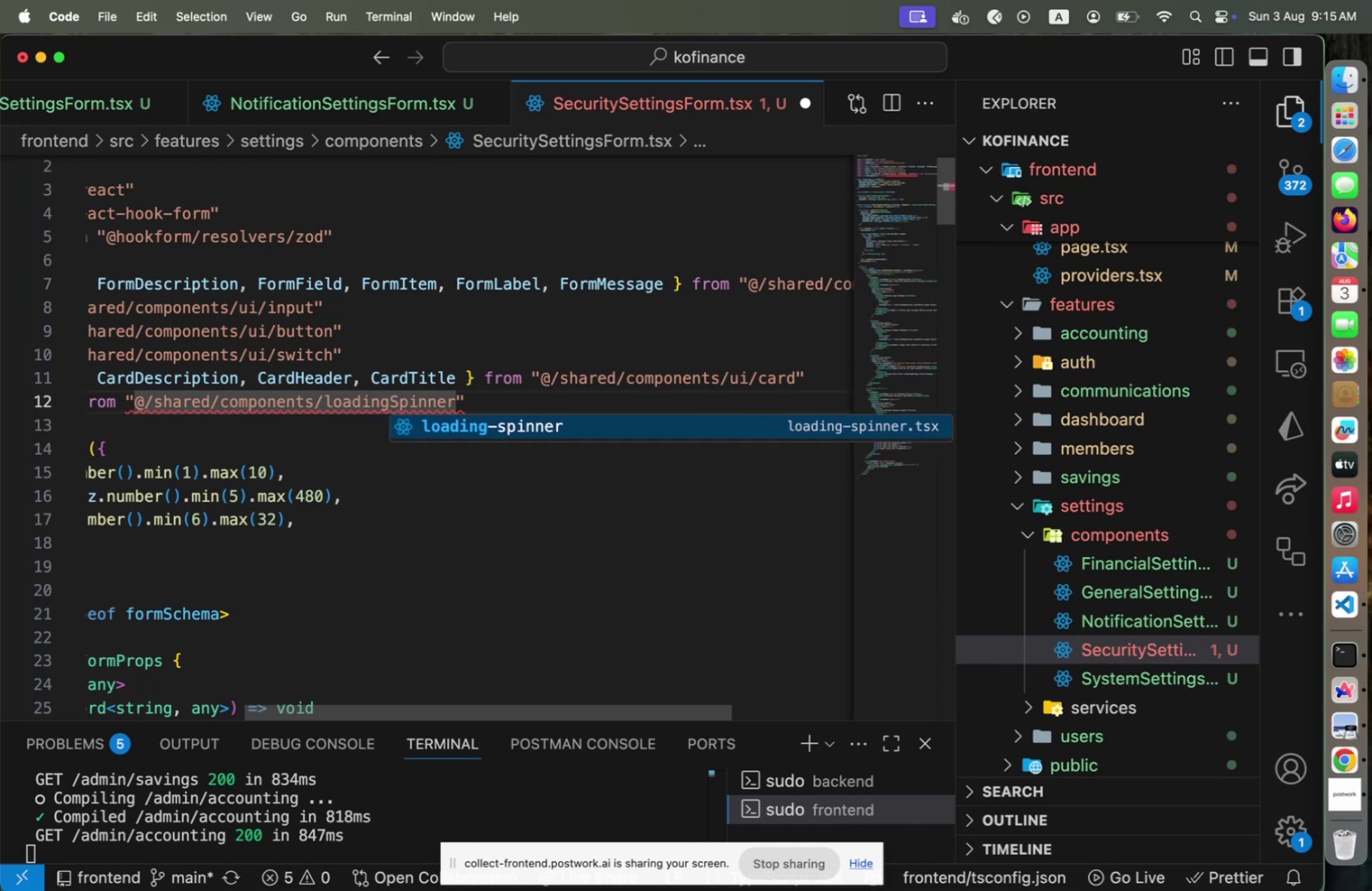 
key(ArrowRight)
 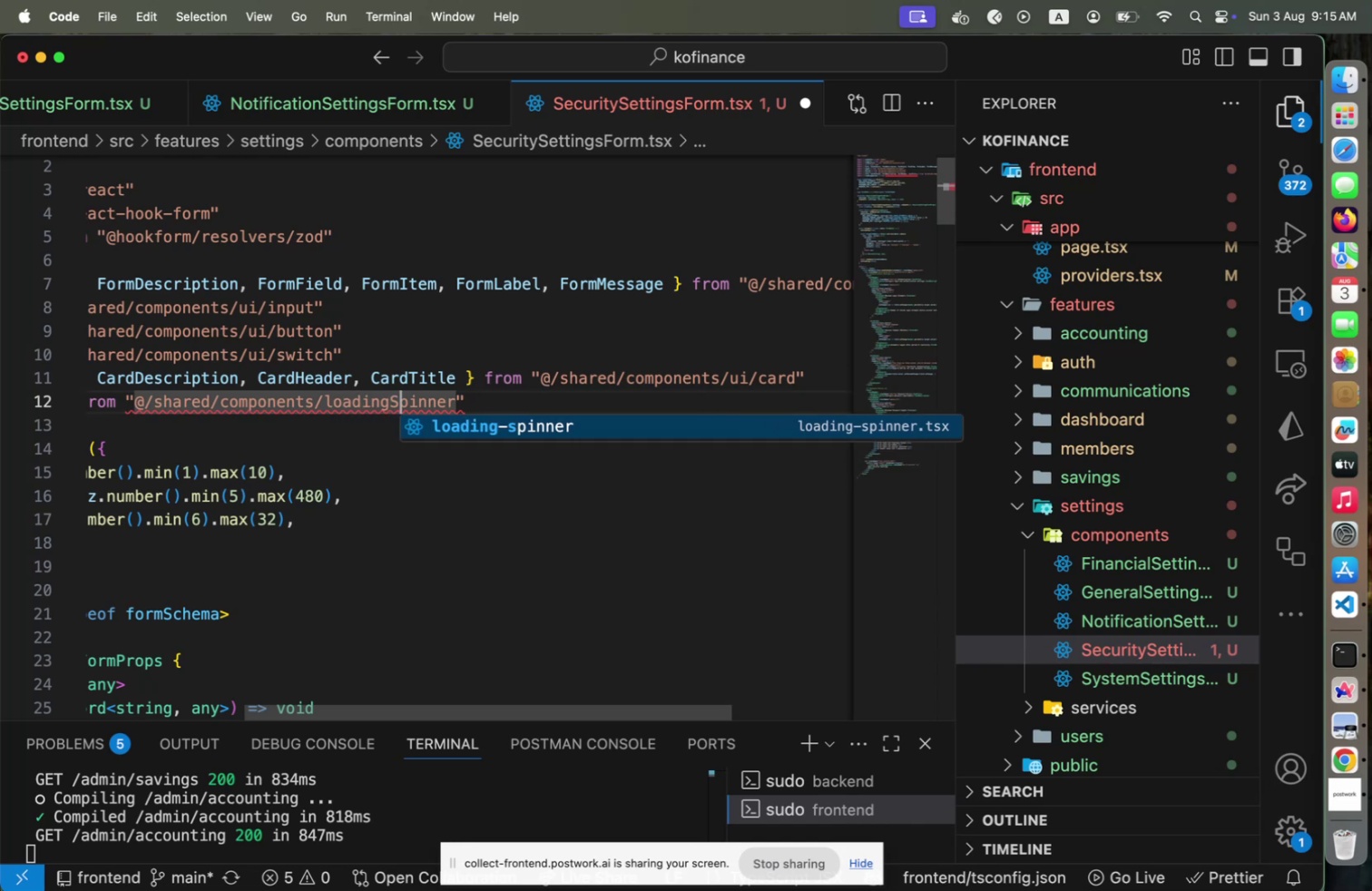 
key(Shift+ArrowLeft)
 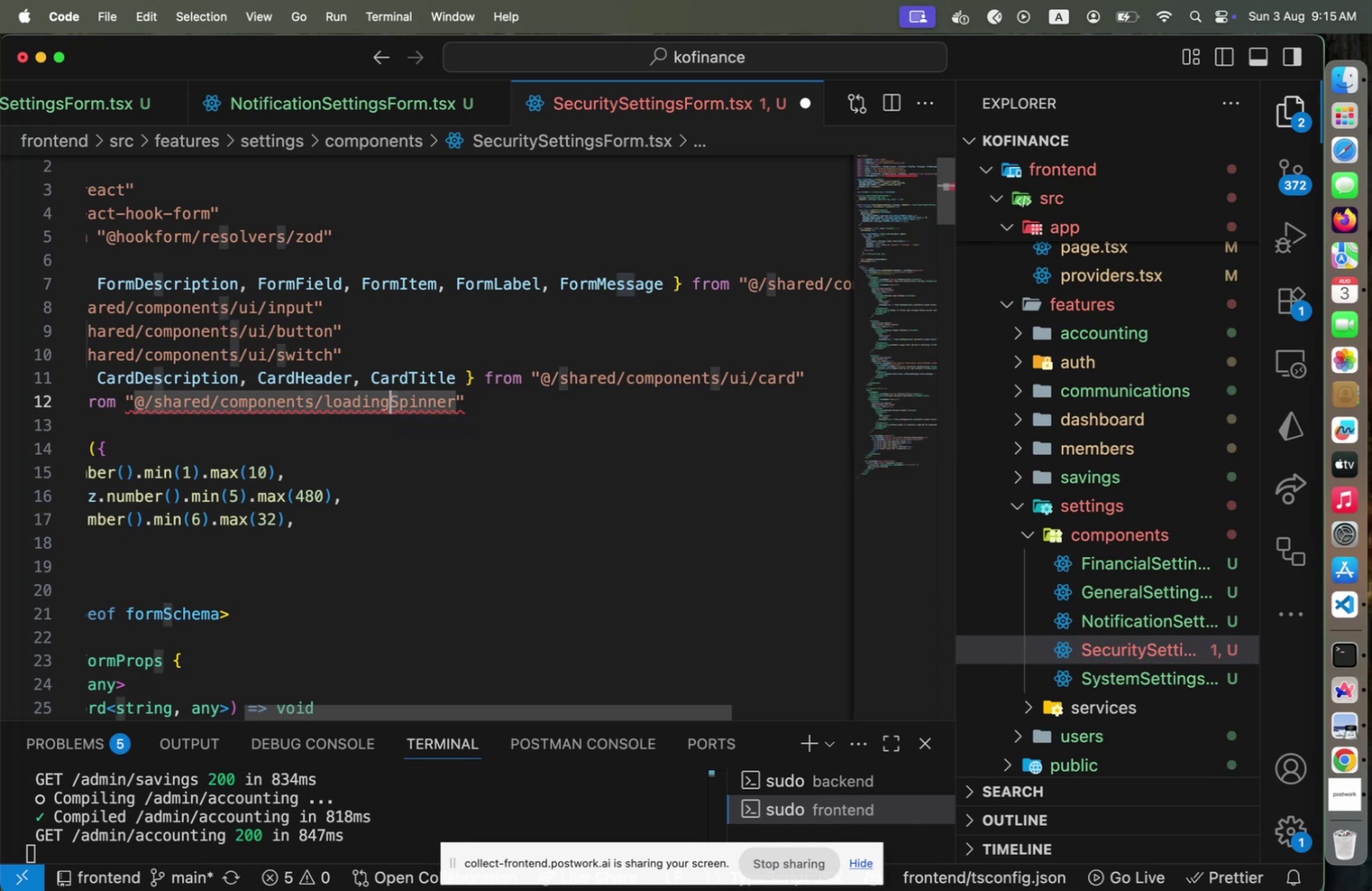 
key(Minus)
 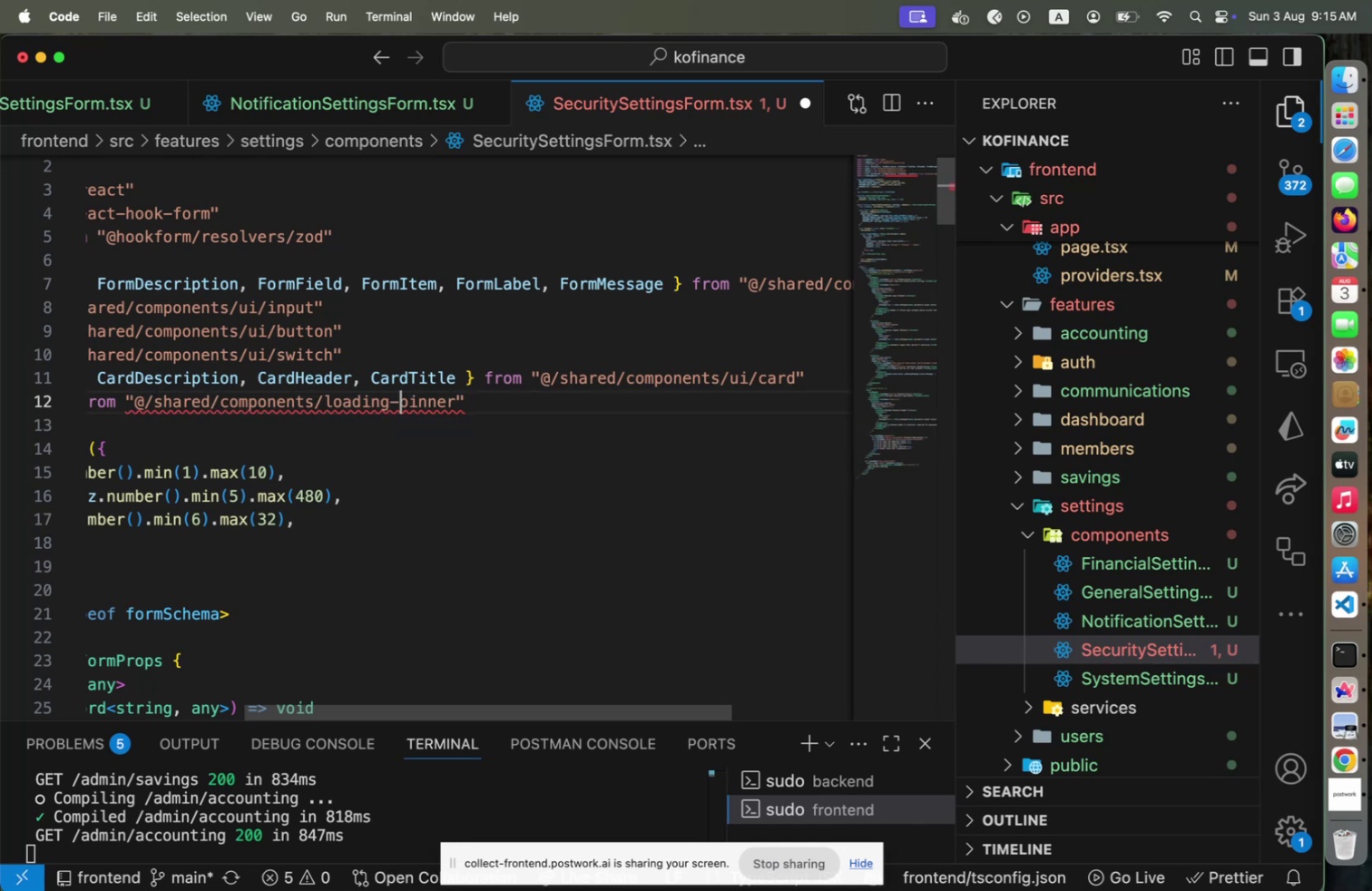 
key(S)
 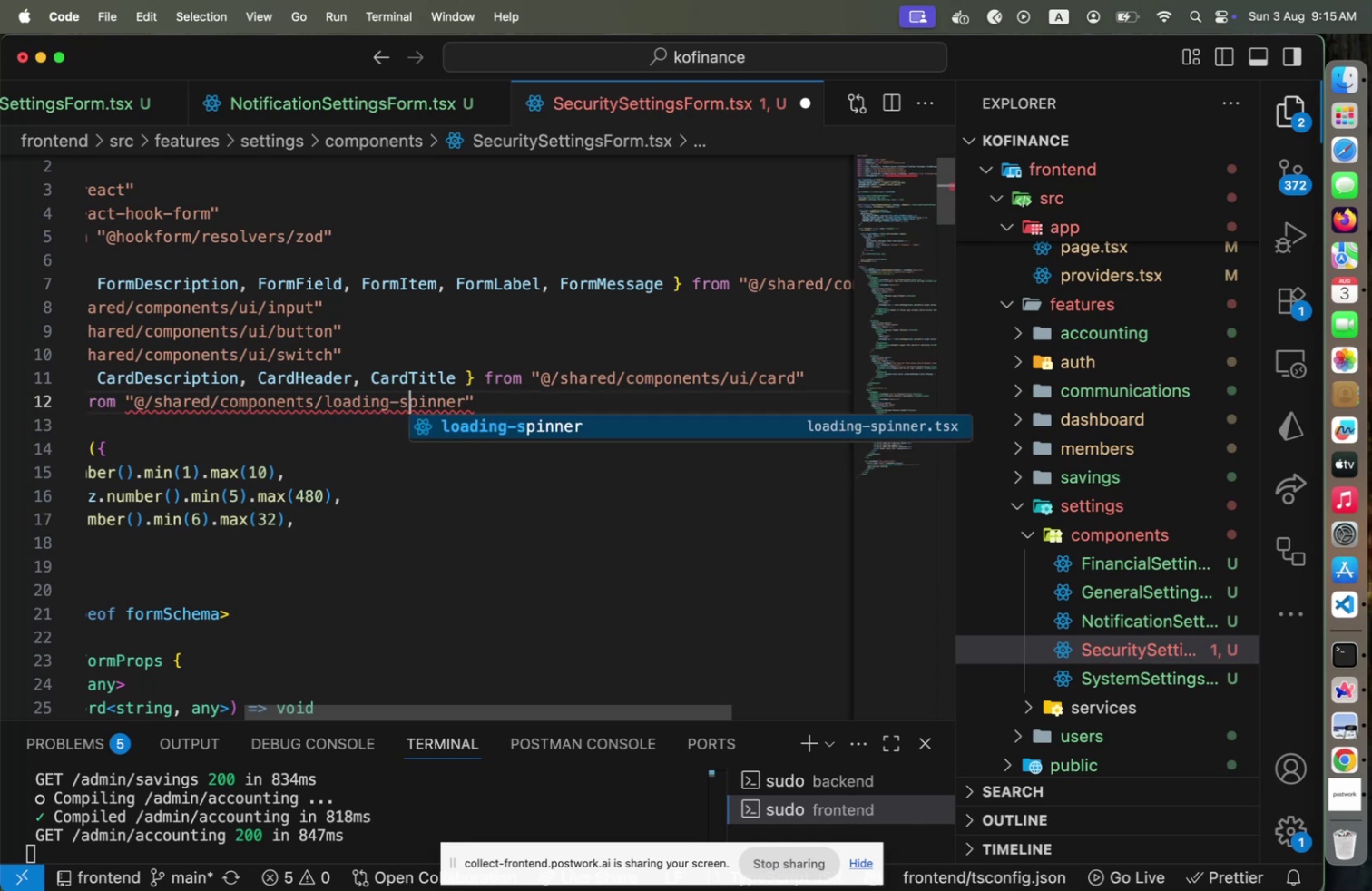 
key(End)
 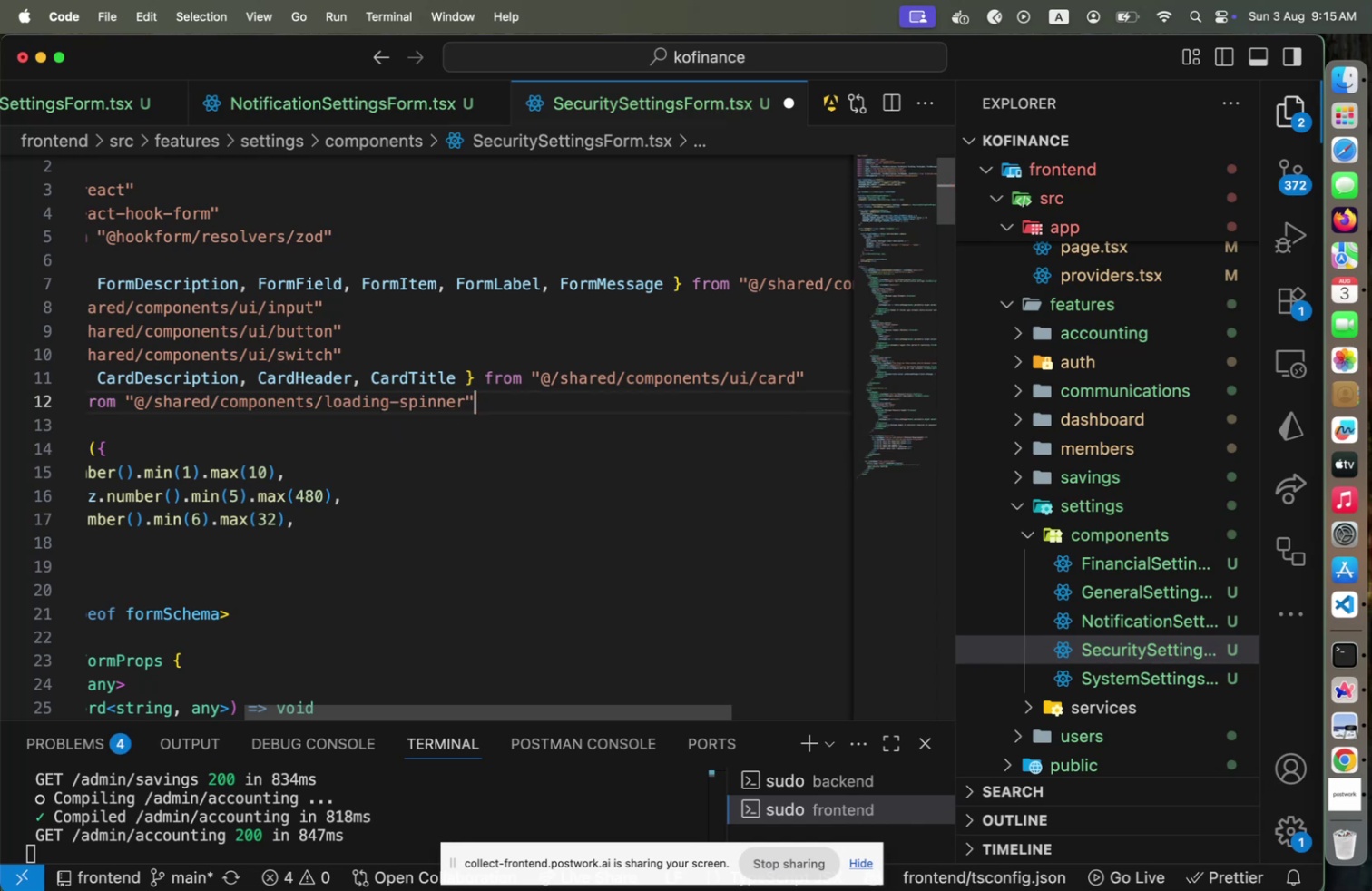 
key(ArrowUp)
 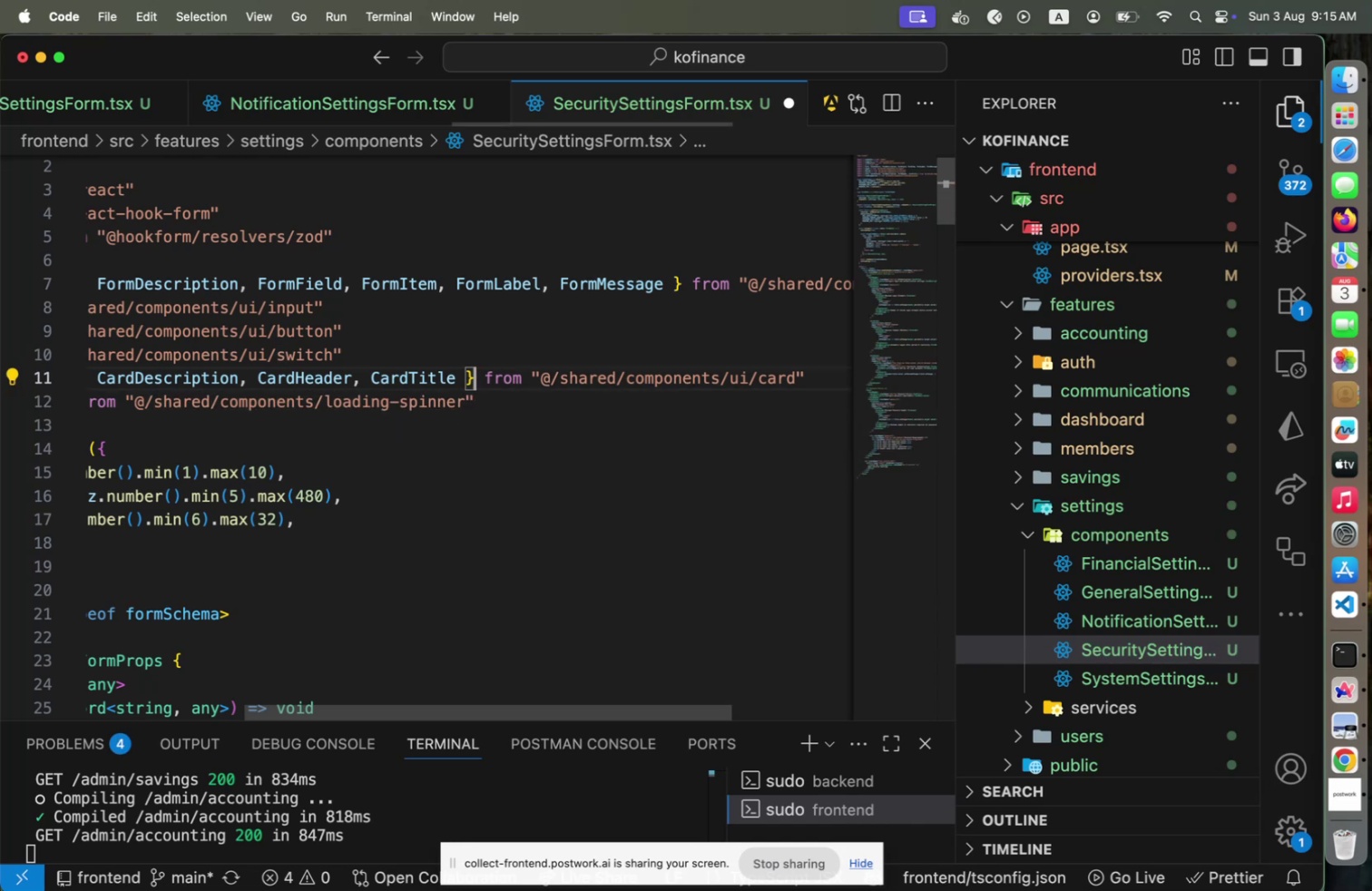 
key(Alt+Shift+F)
 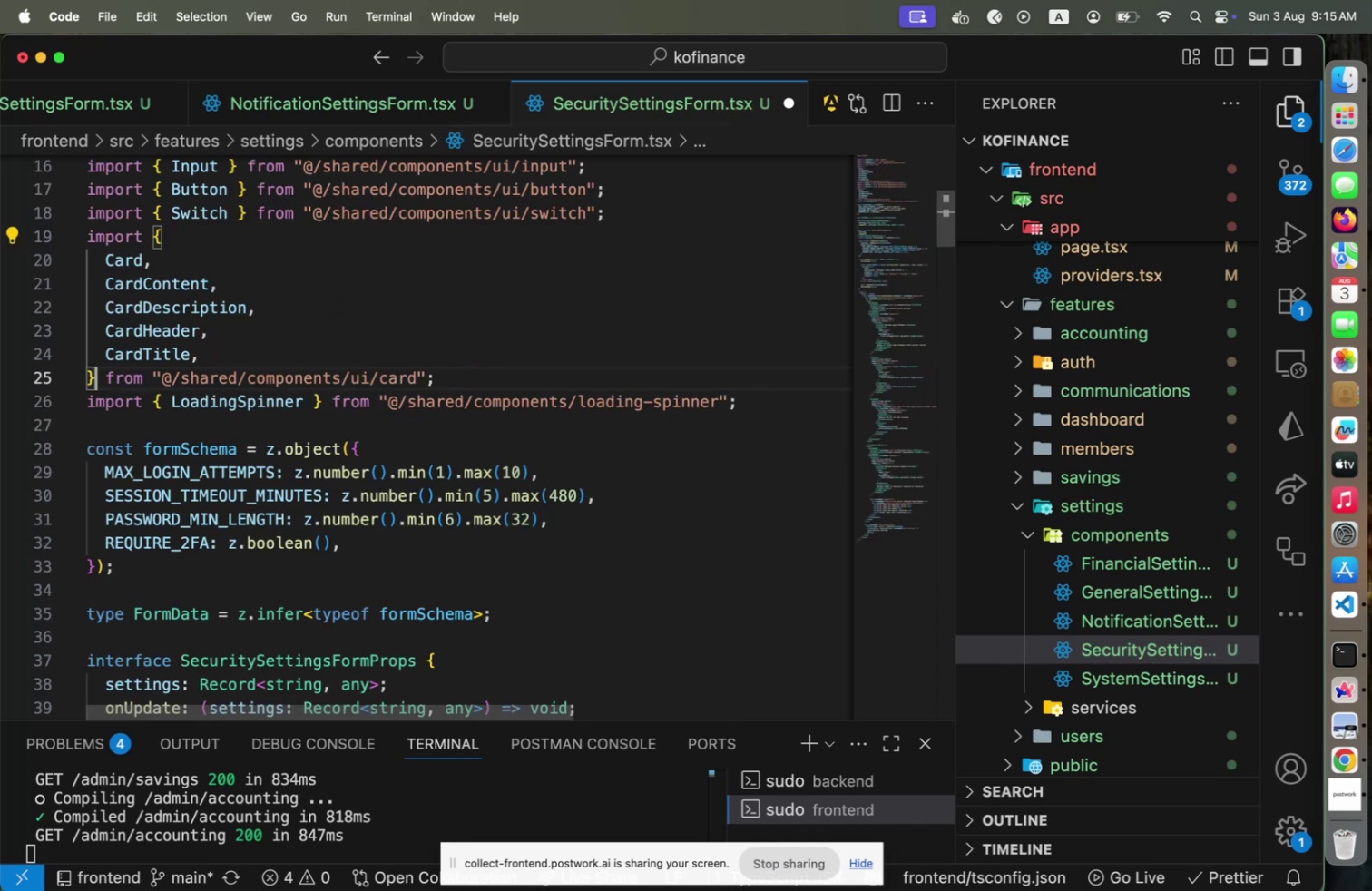 
key(Meta+CommandLeft)
 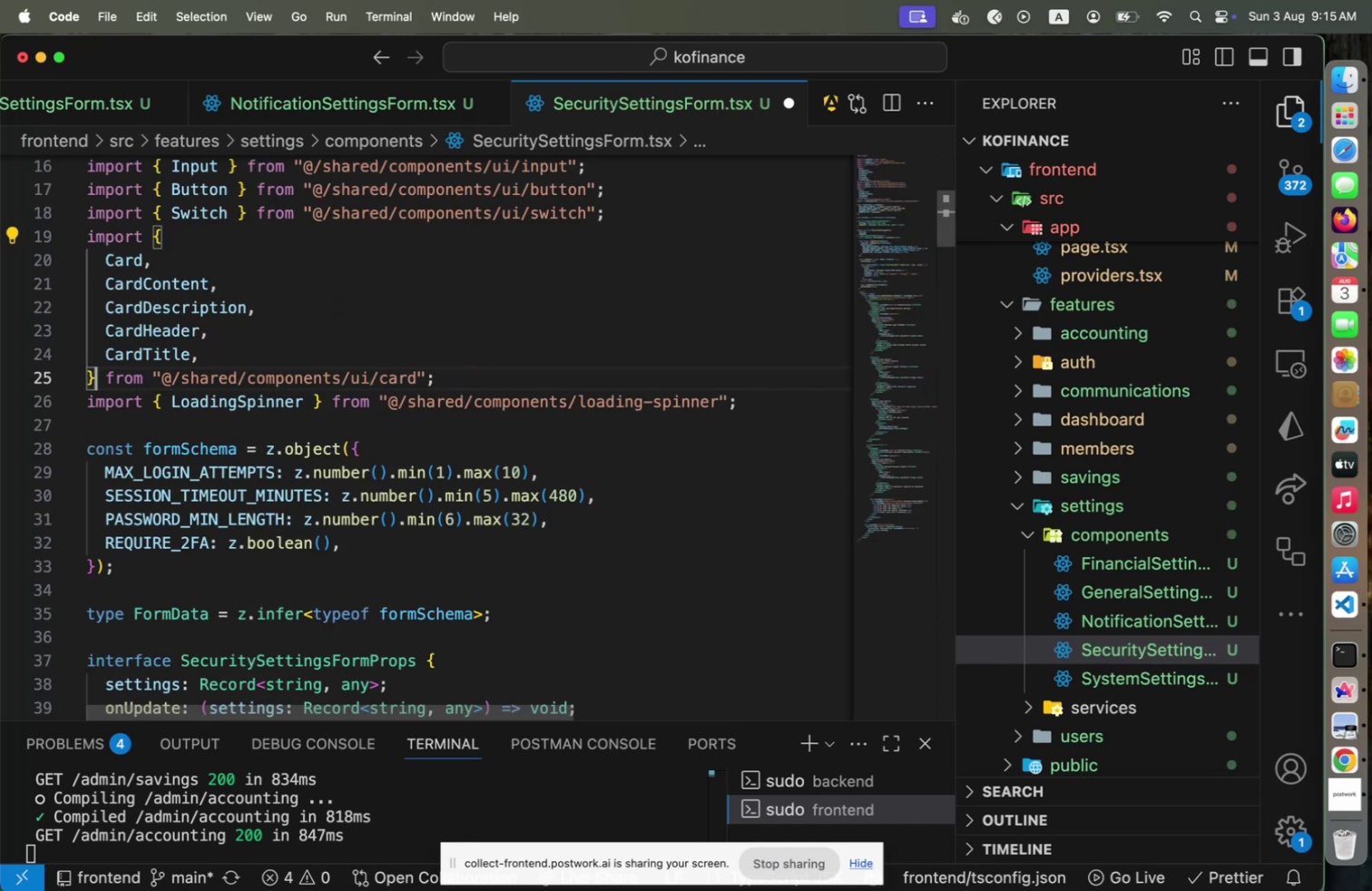 
key(Meta+S)
 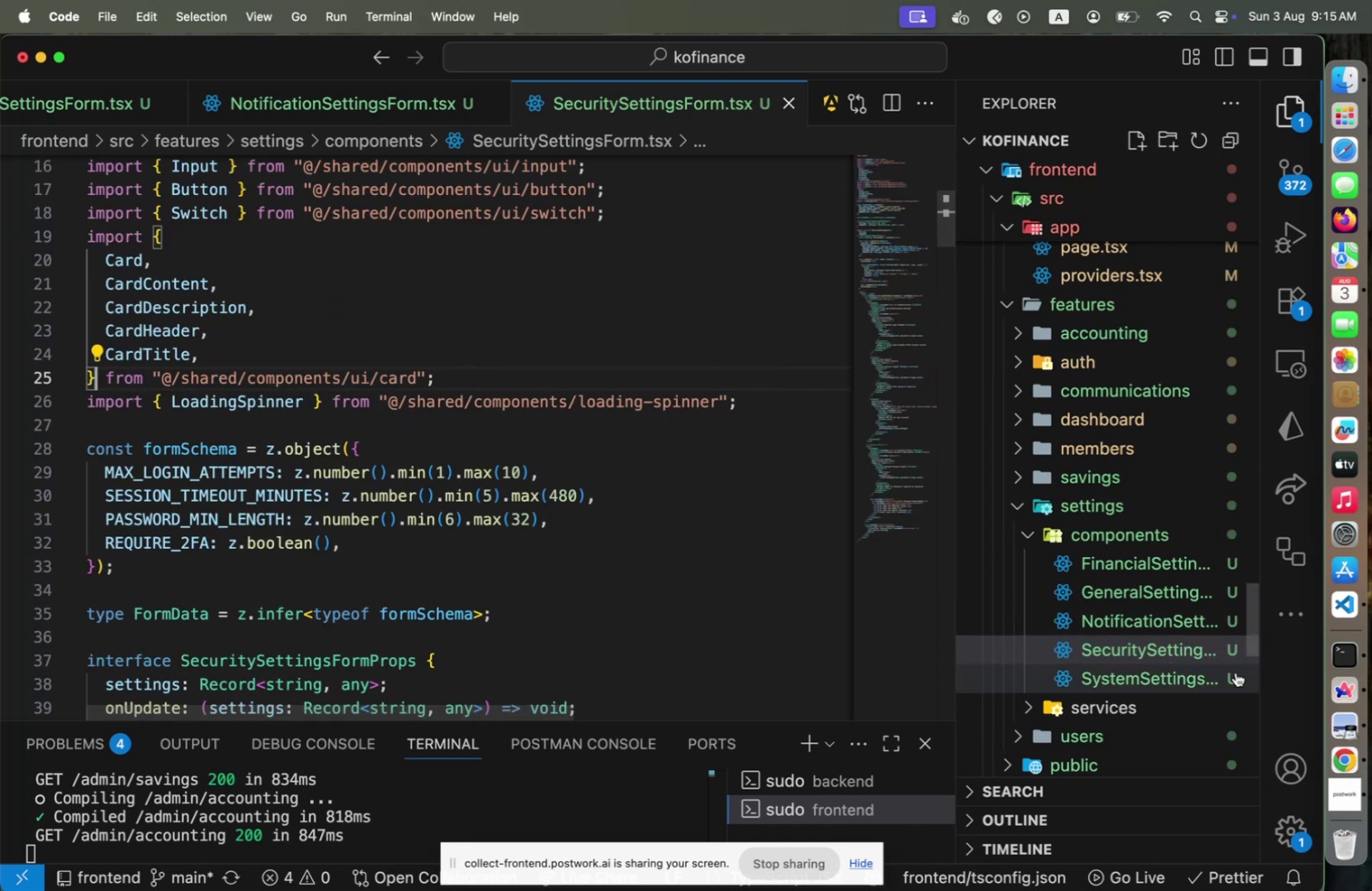 
left_click([1174, 678])
 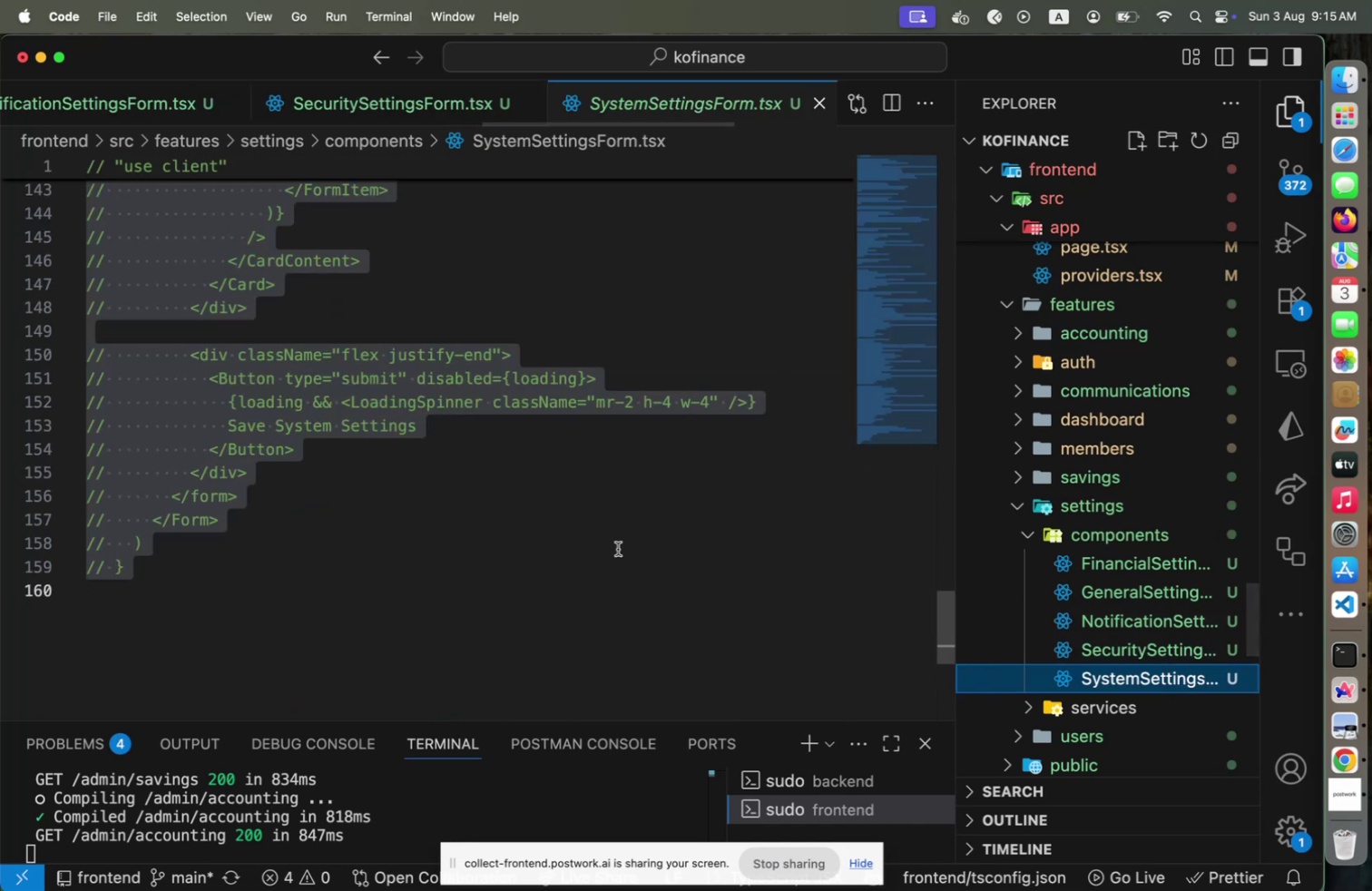 
key(Meta+CommandLeft)
 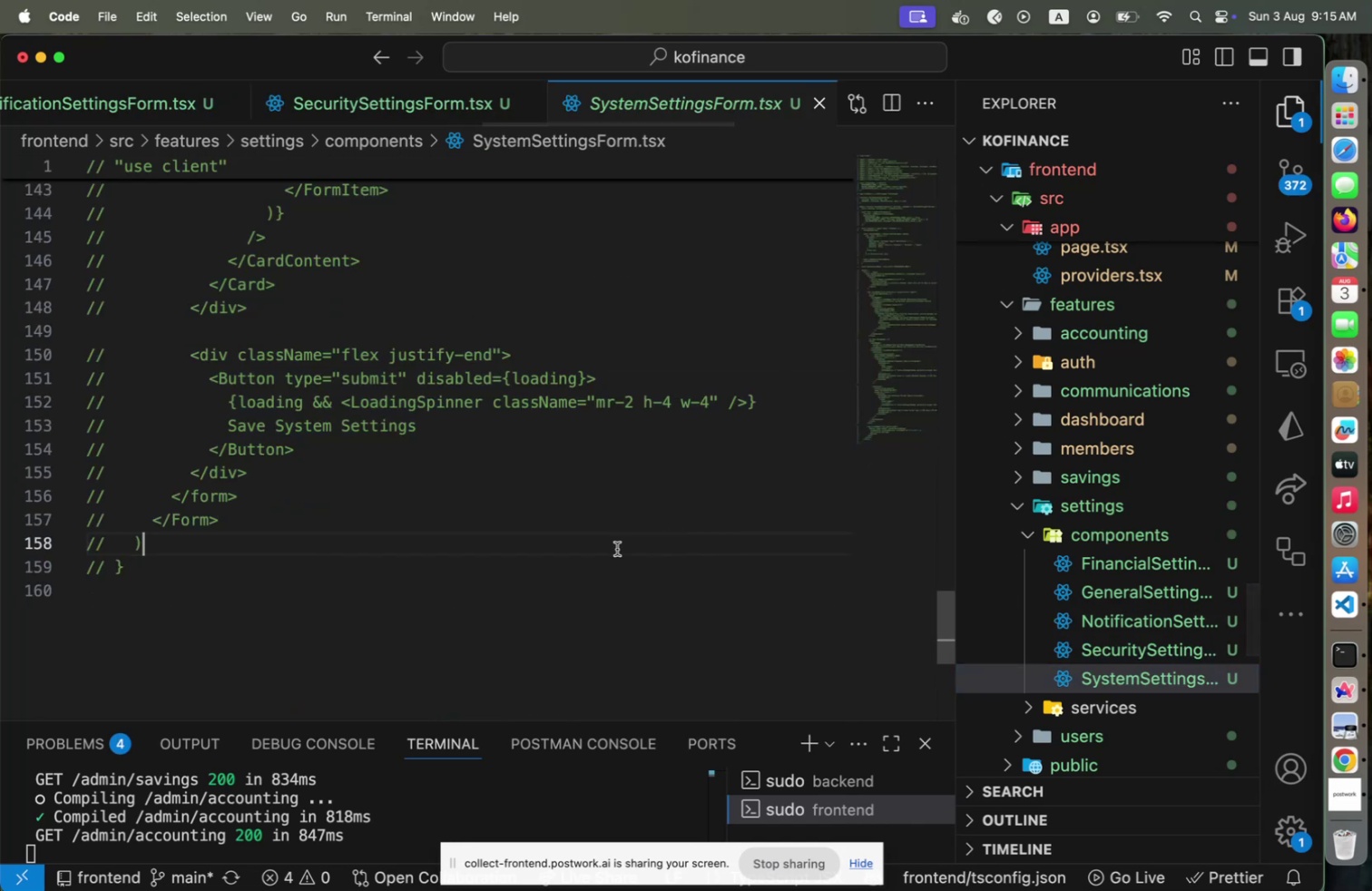 
key(Meta+A)
 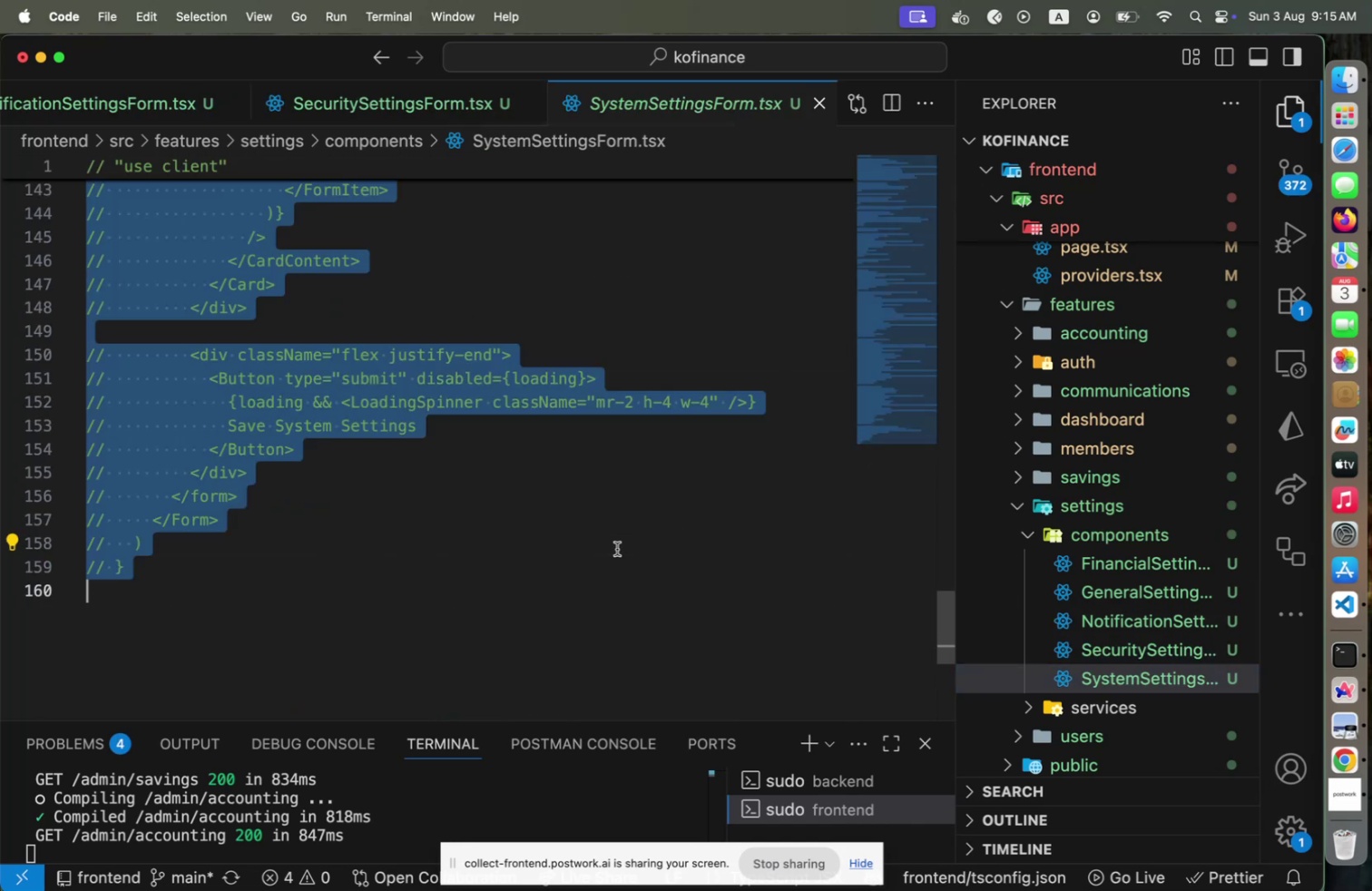 
key(Meta+CommandLeft)
 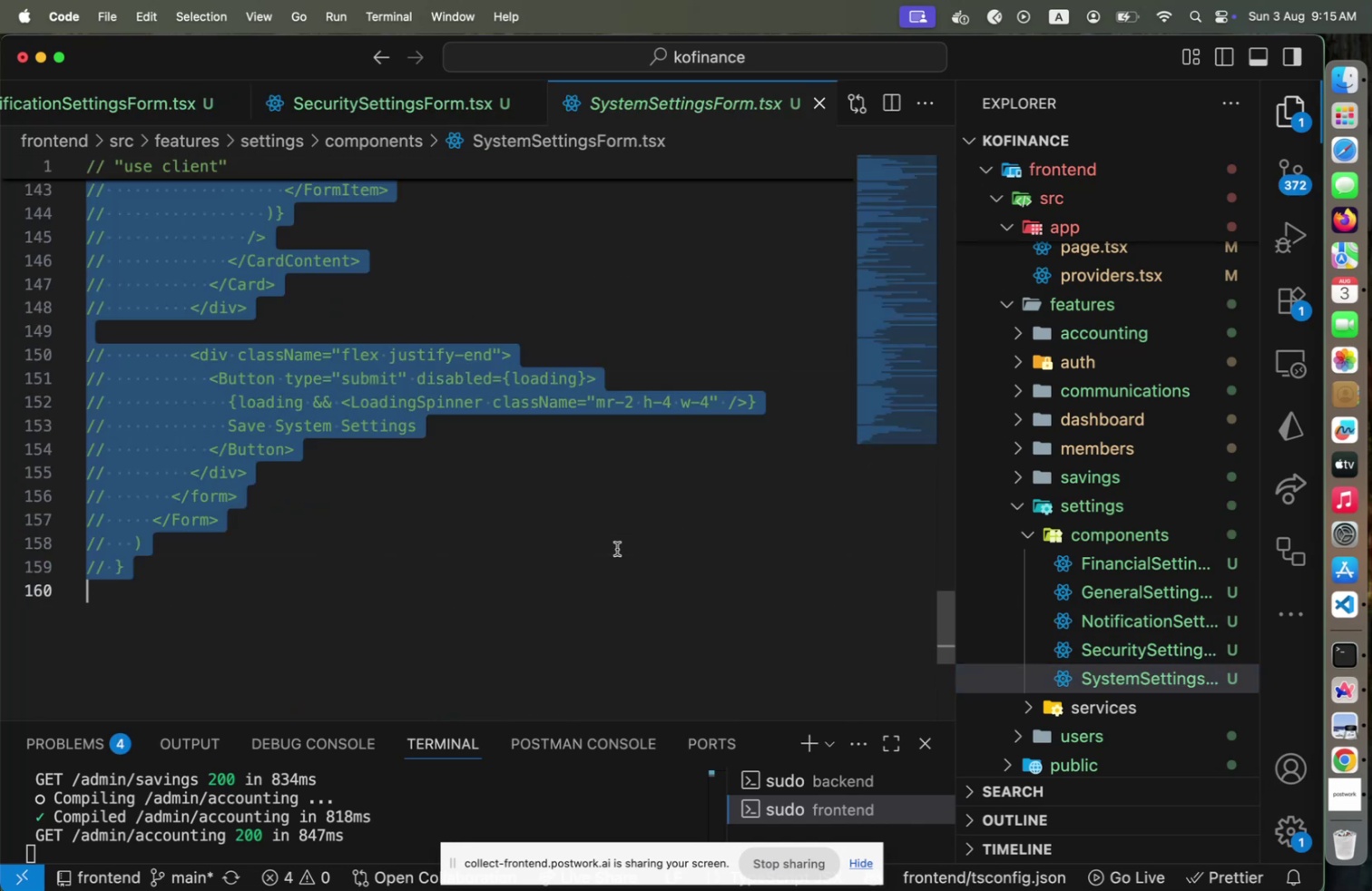 
key(Meta+Slash)
 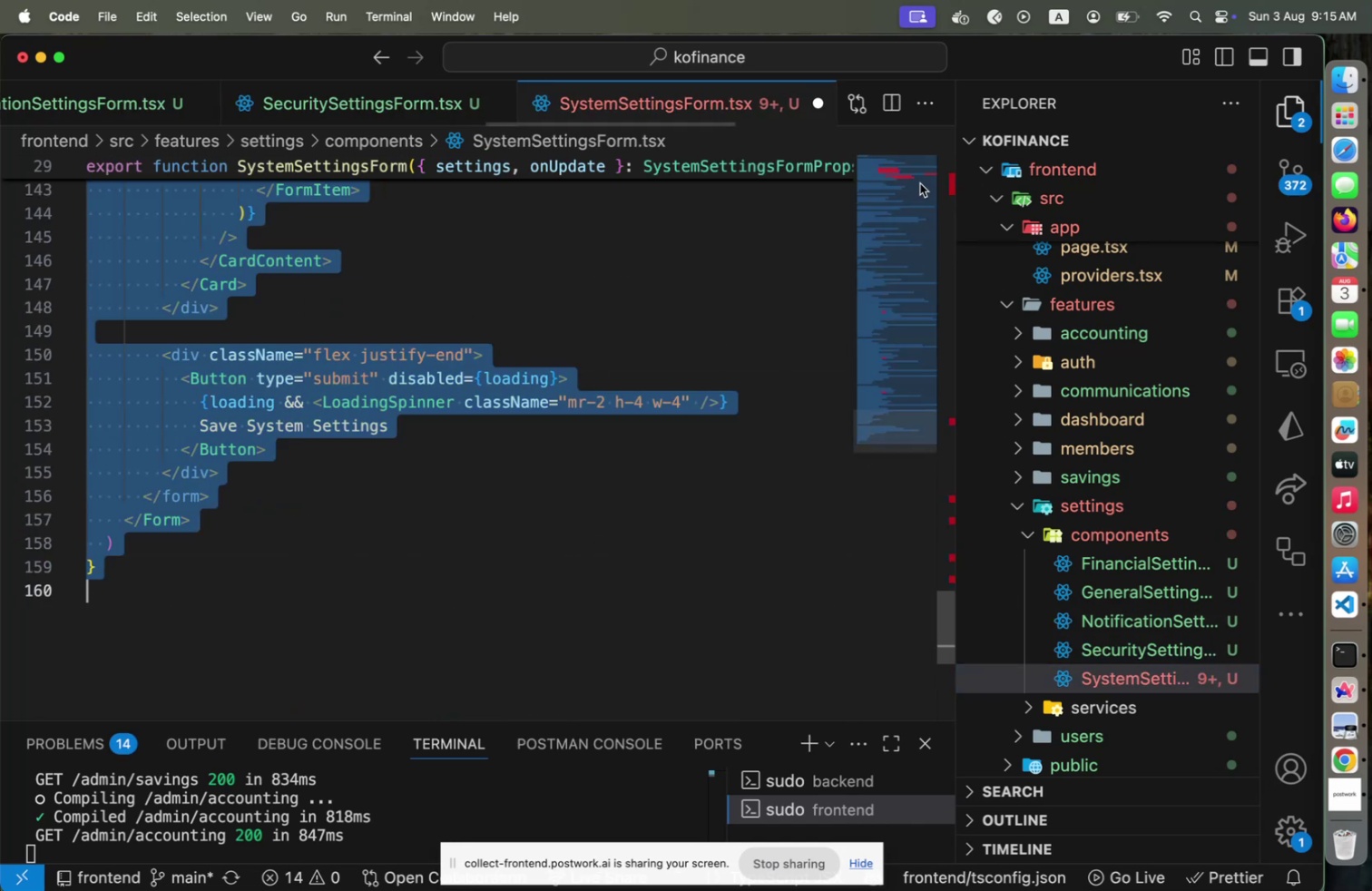 
left_click([920, 183])
 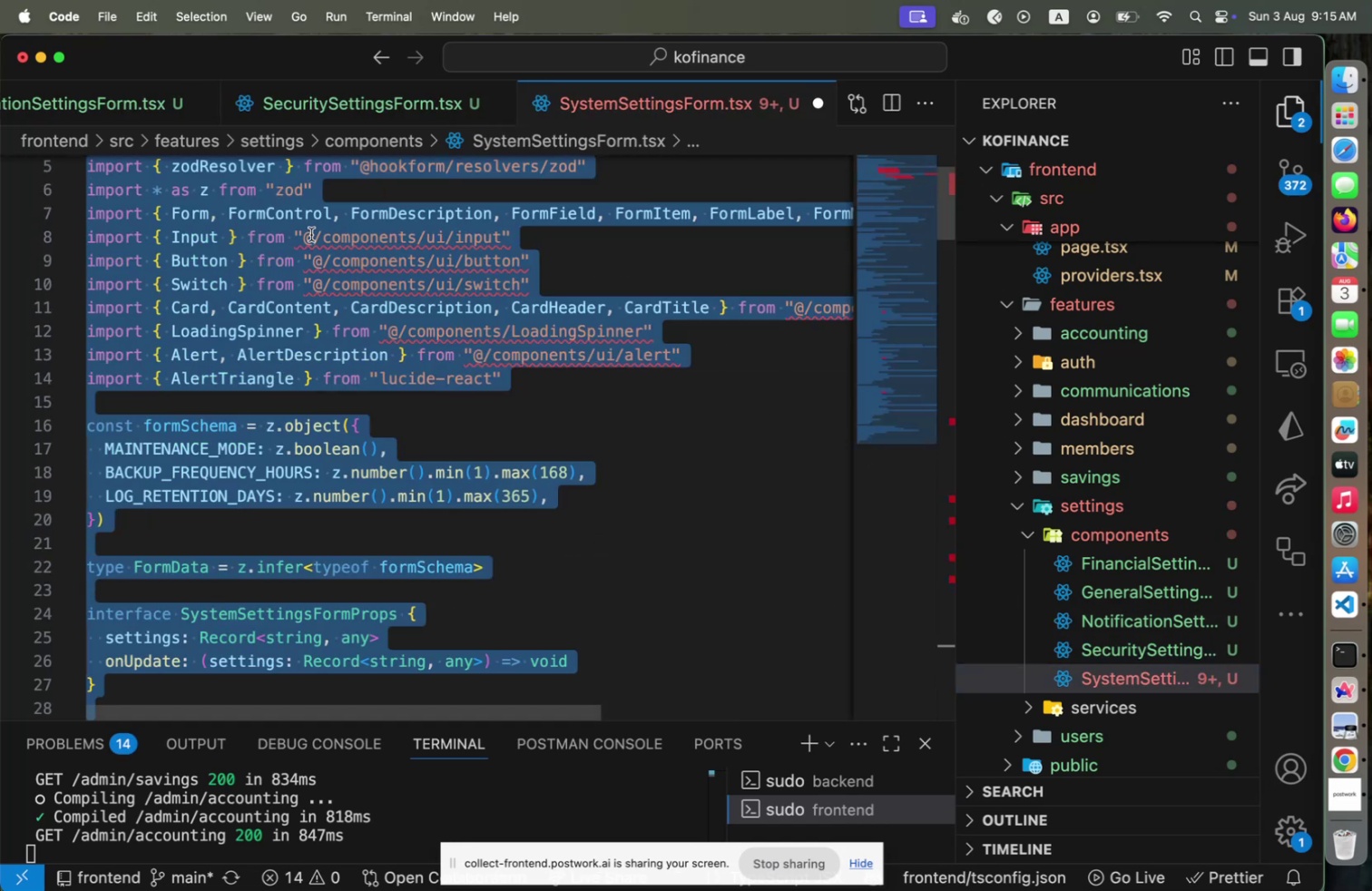 
left_click([303, 235])
 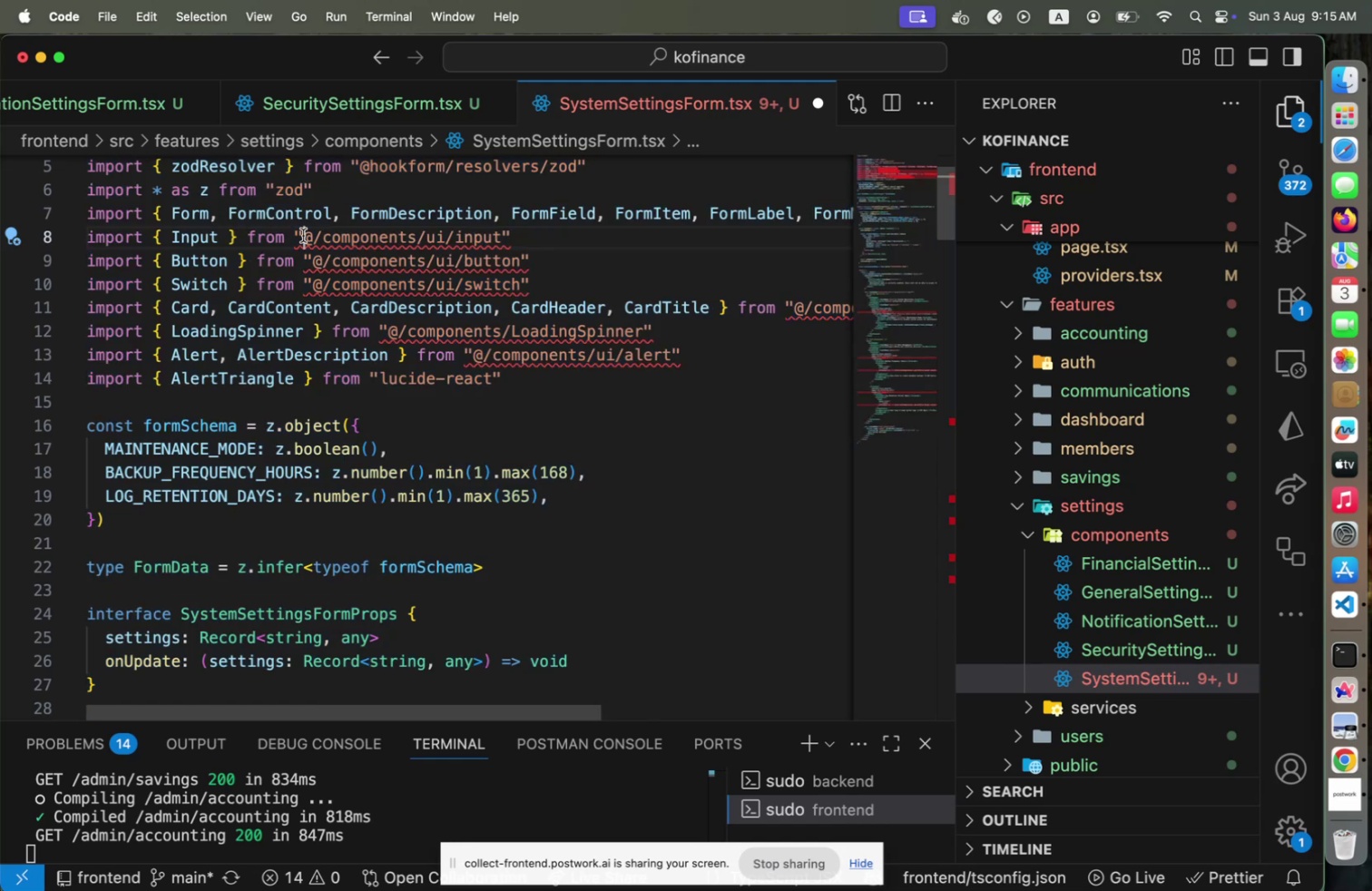 
hold_key(key=ArrowRight, duration=1.39)
 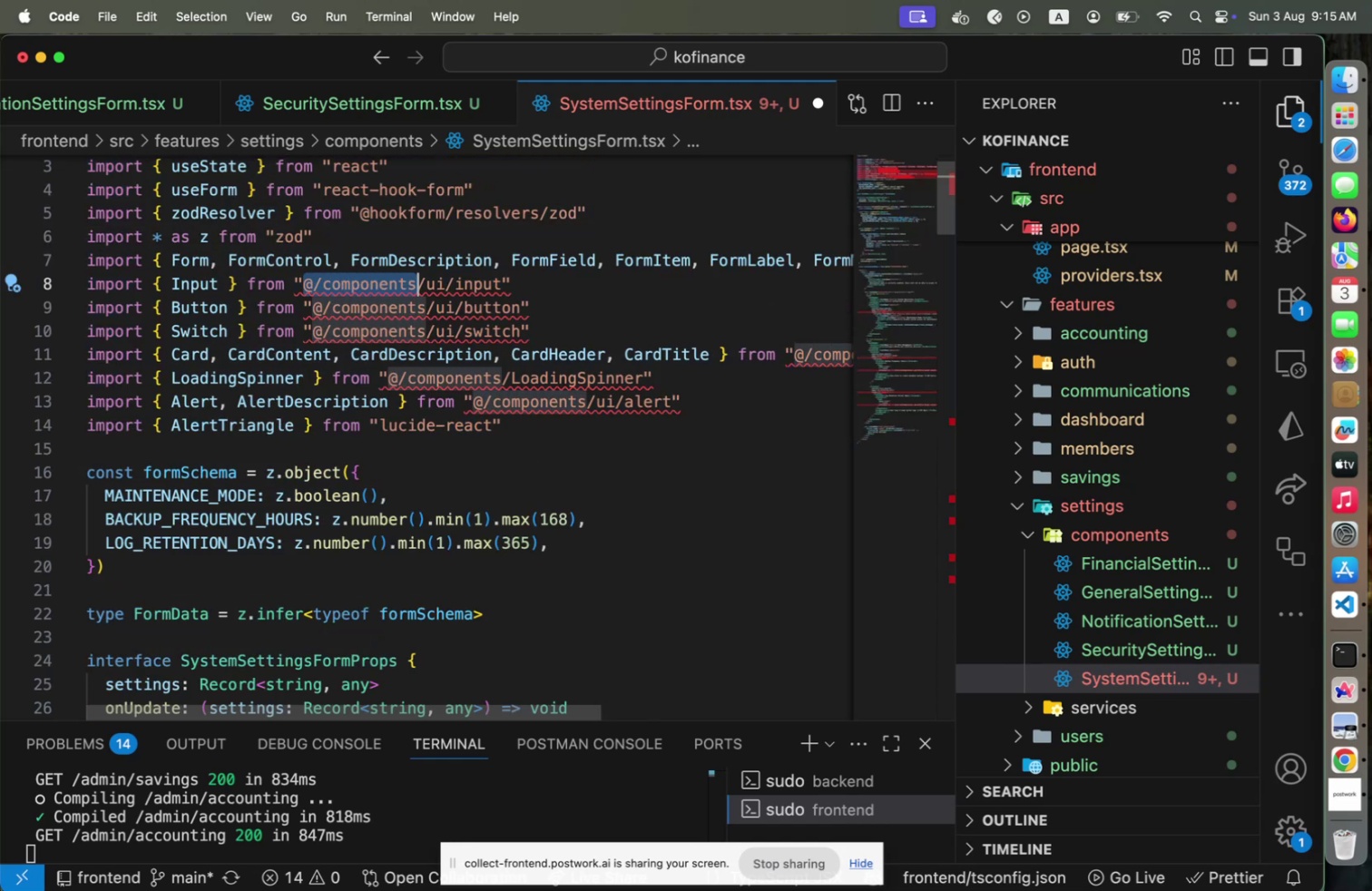 
key(Shift+ArrowRight)
 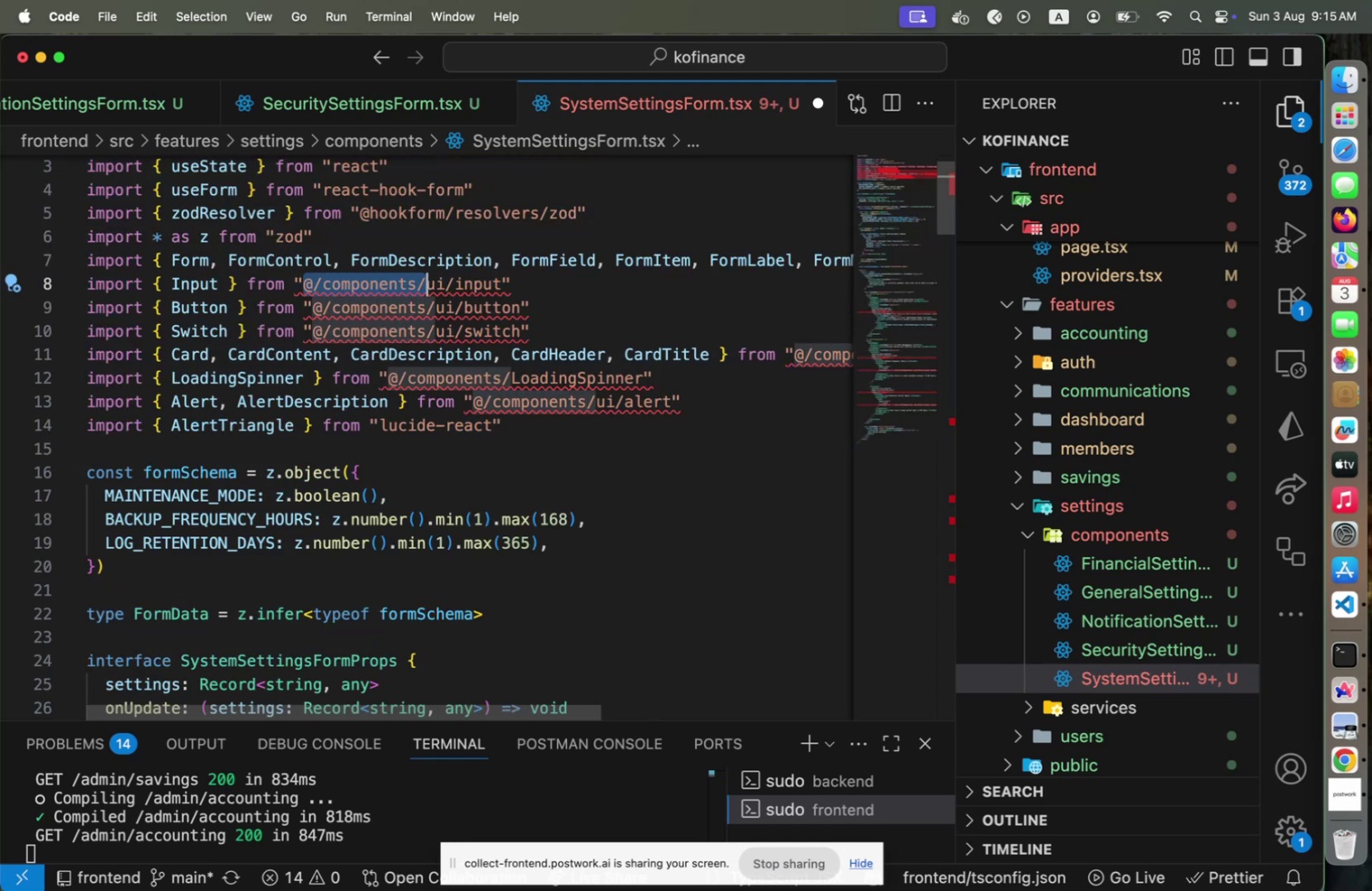 
key(Shift+ArrowRight)
 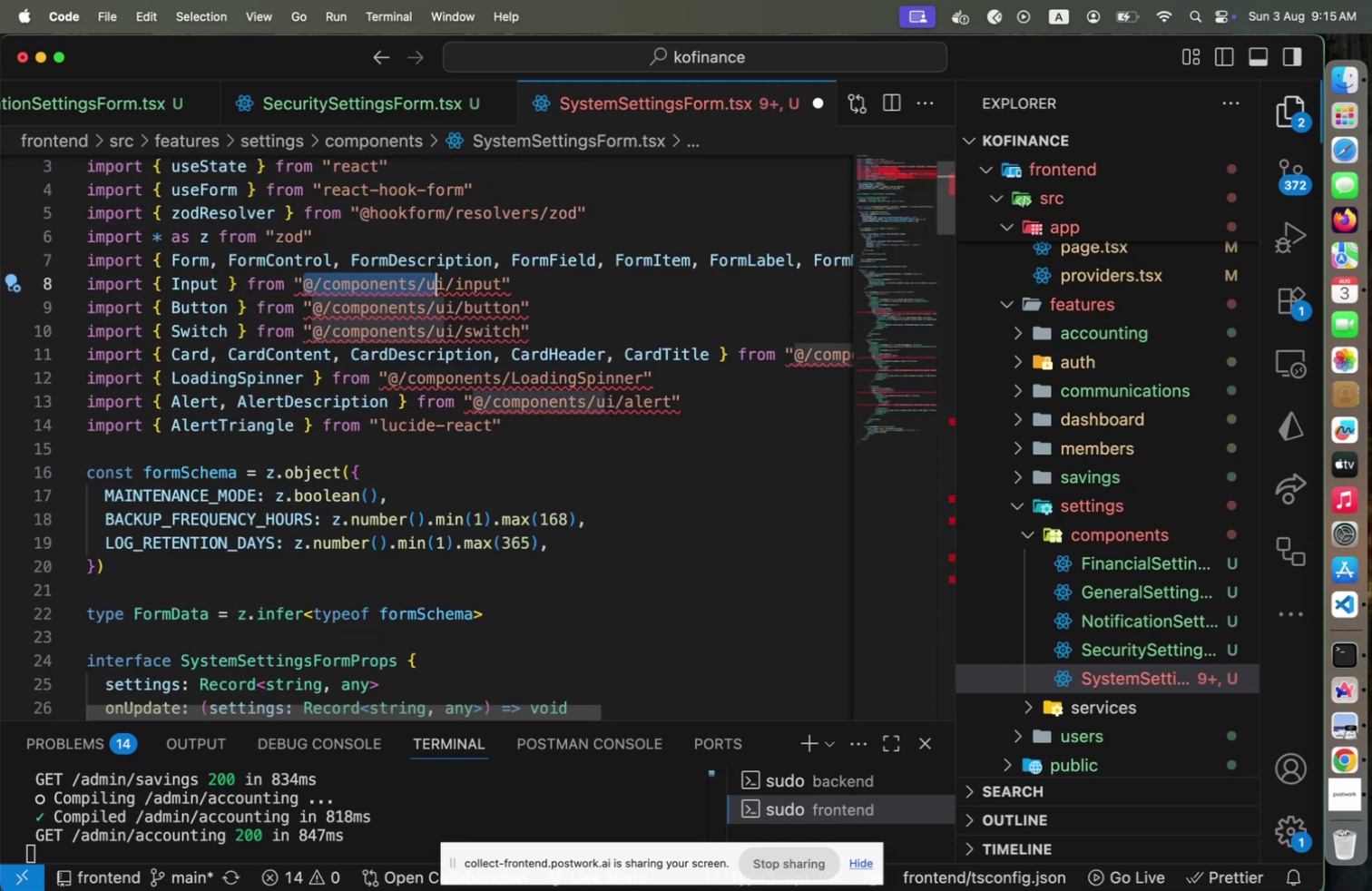 
key(Shift+ArrowRight)
 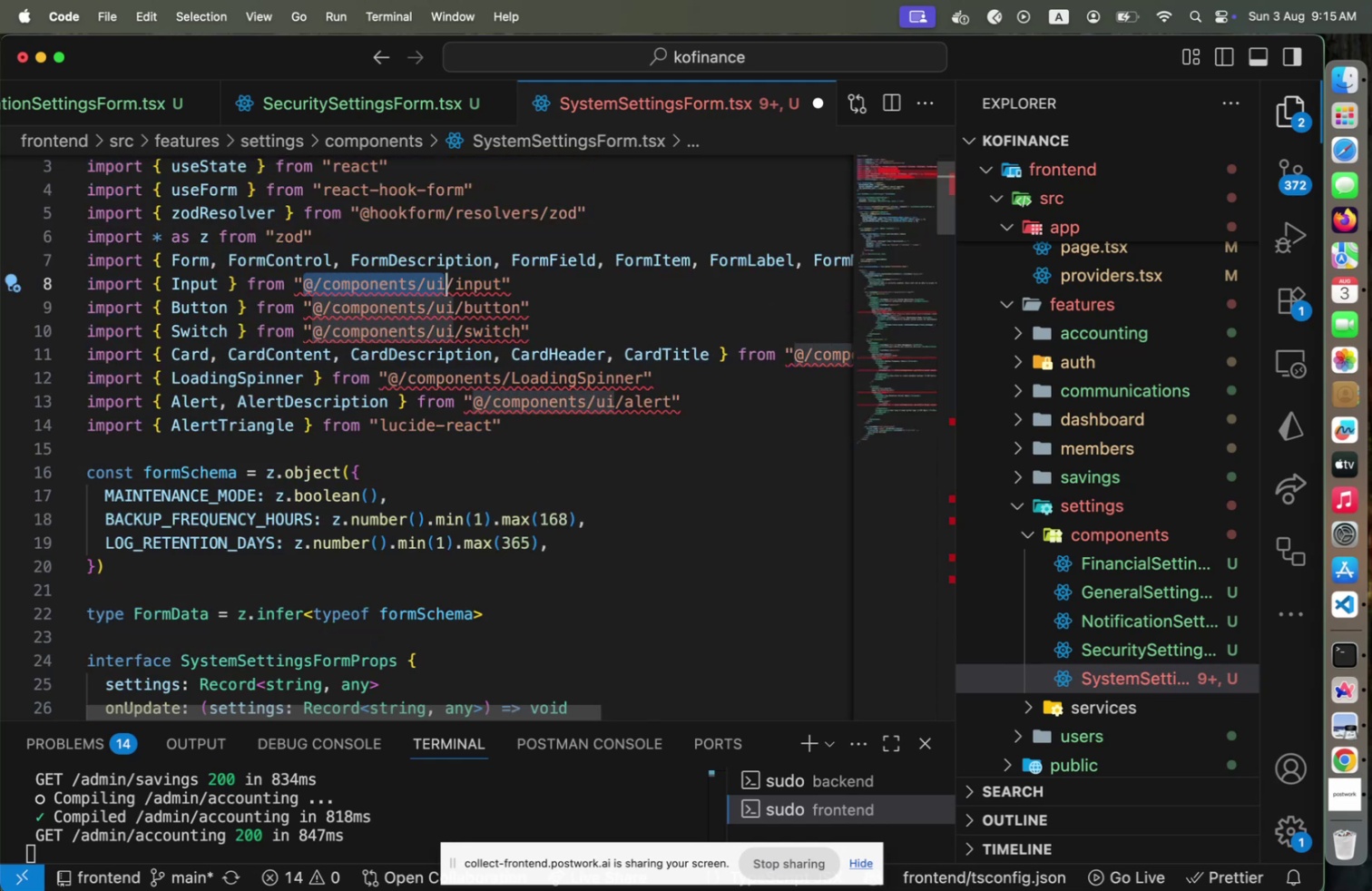 
key(Meta+Shift+L)
 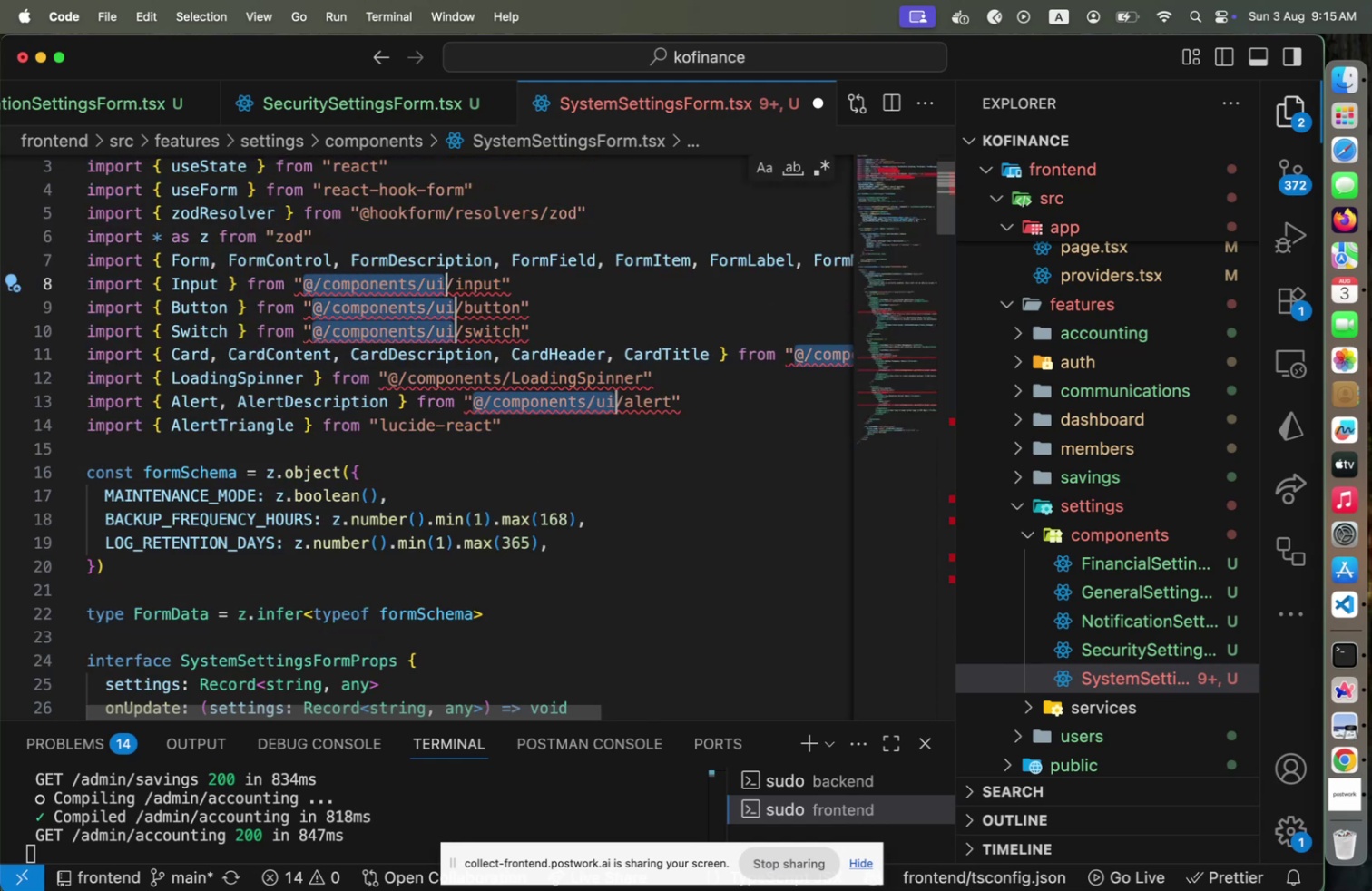 
key(ArrowLeft)
 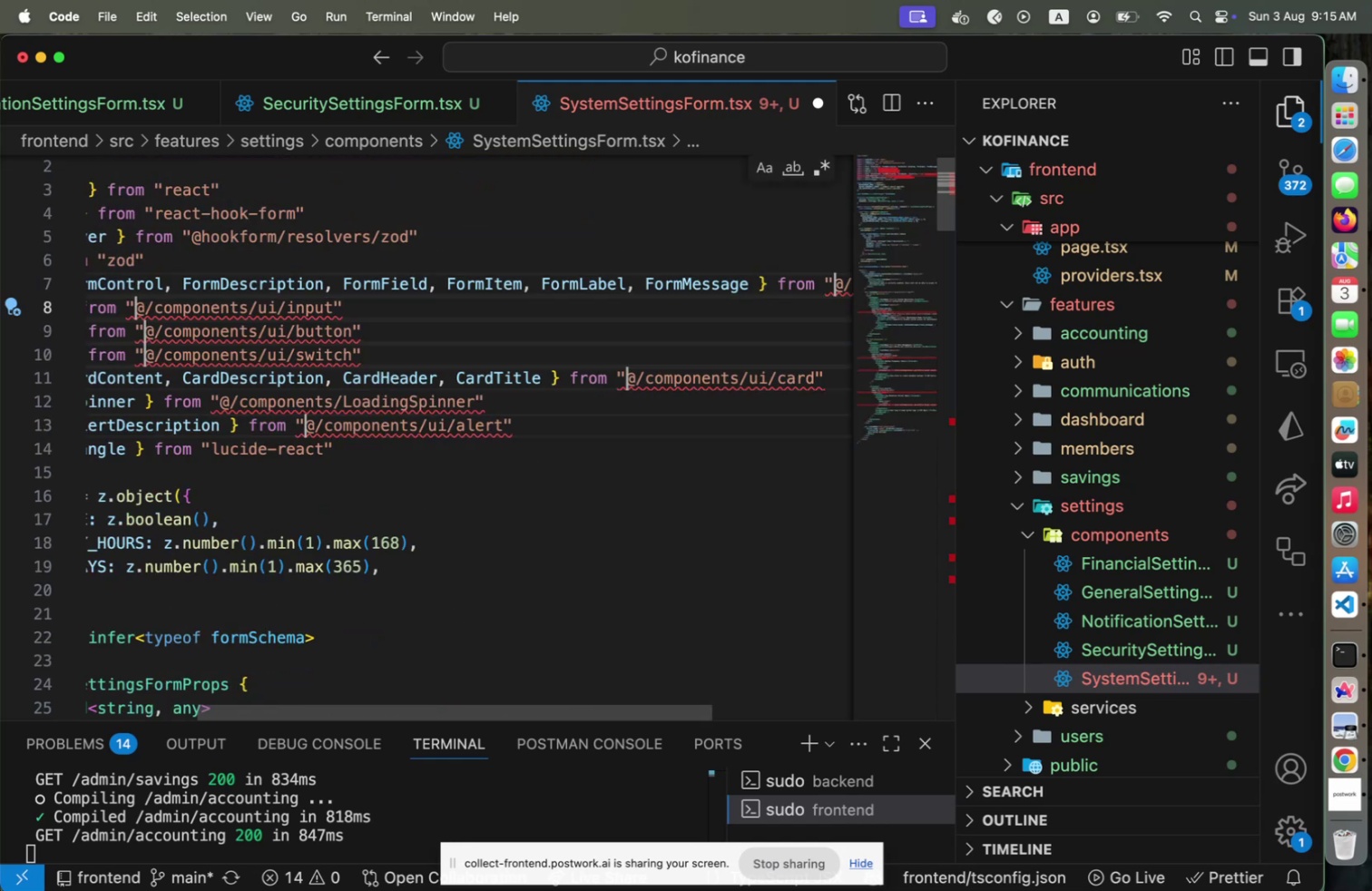 
key(ArrowRight)
 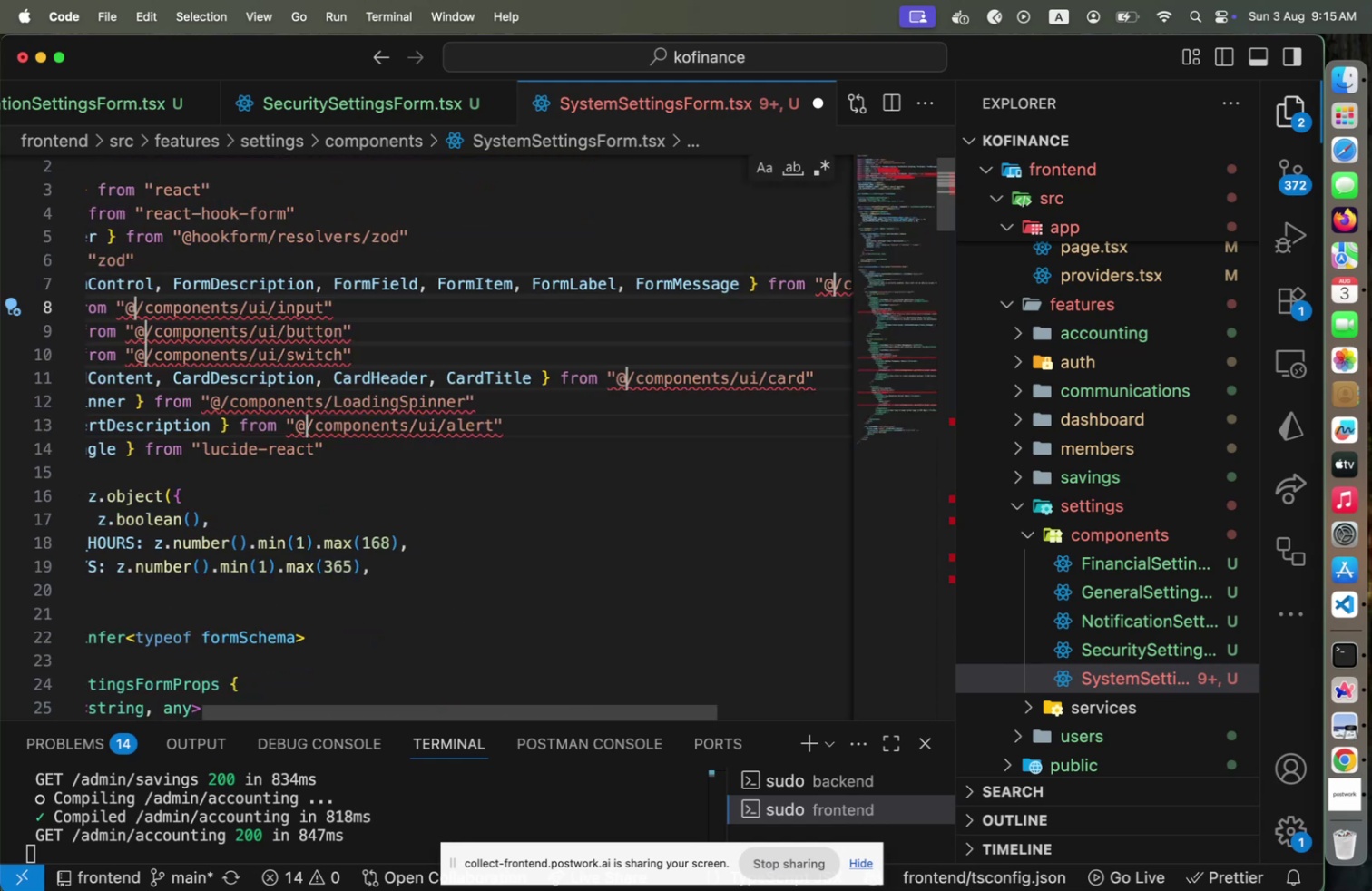 
key(ArrowRight)
 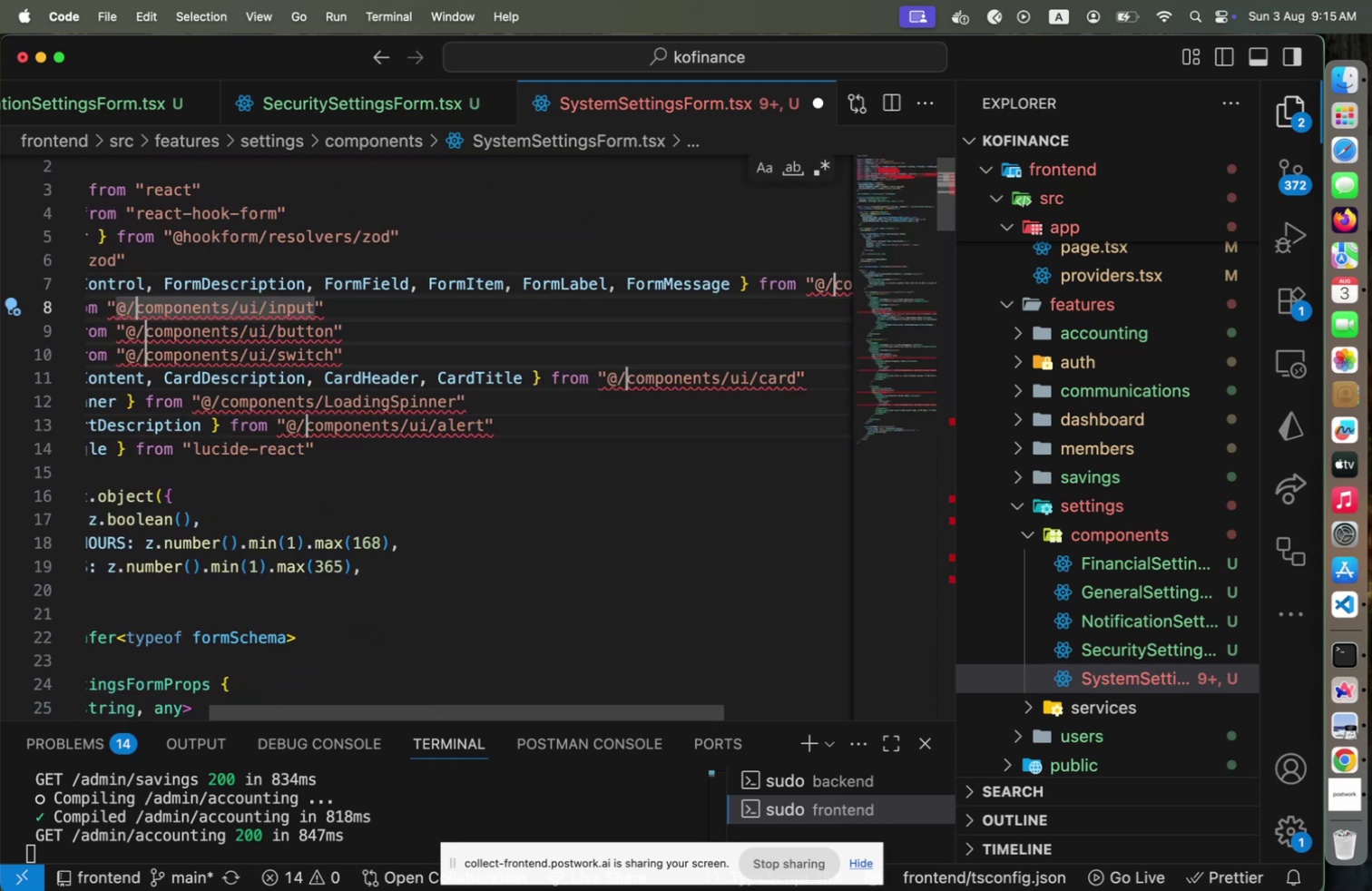 
type(shared/)
key(Escape)
key(Escape)
 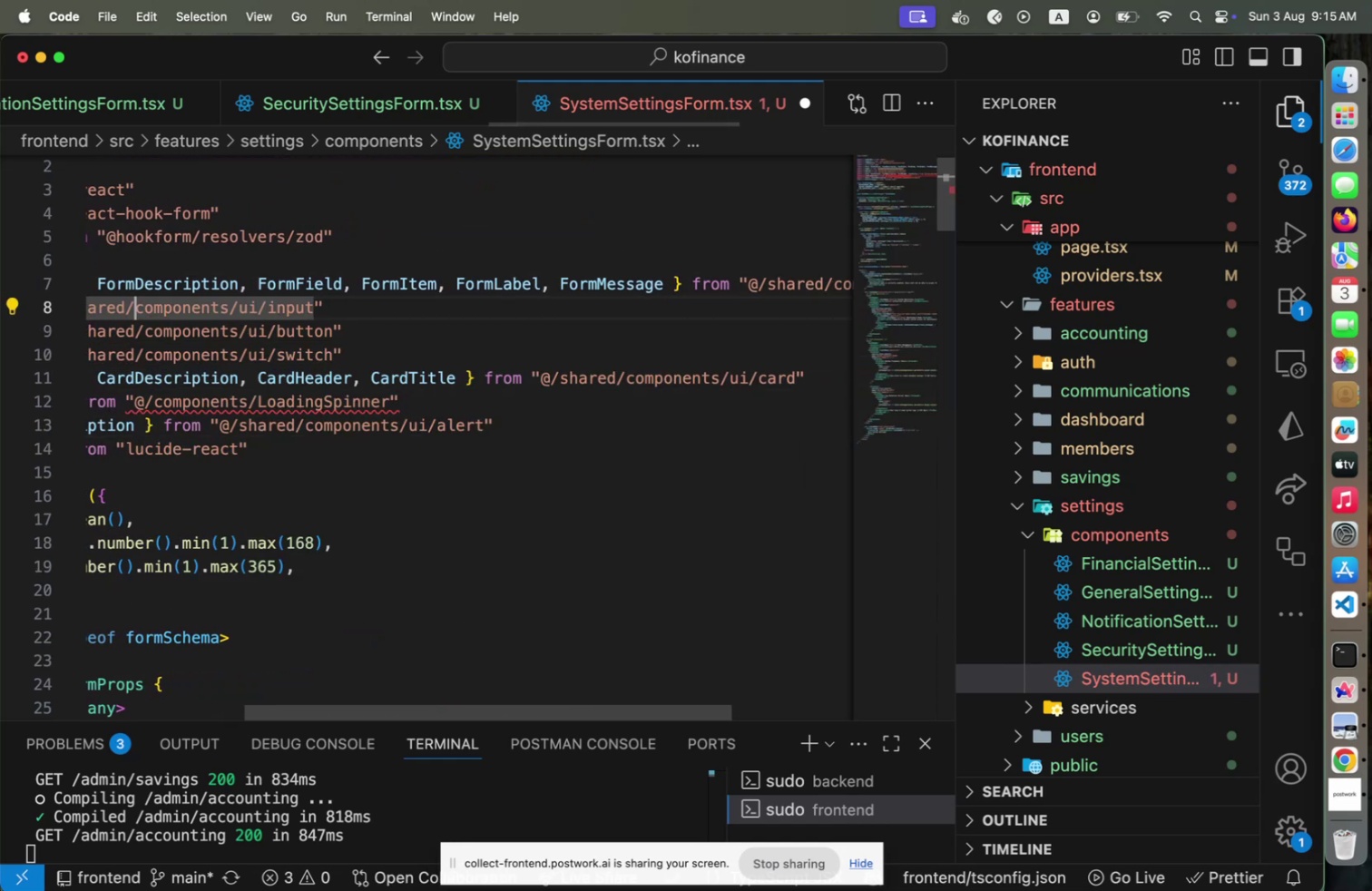 
key(ArrowDown)
 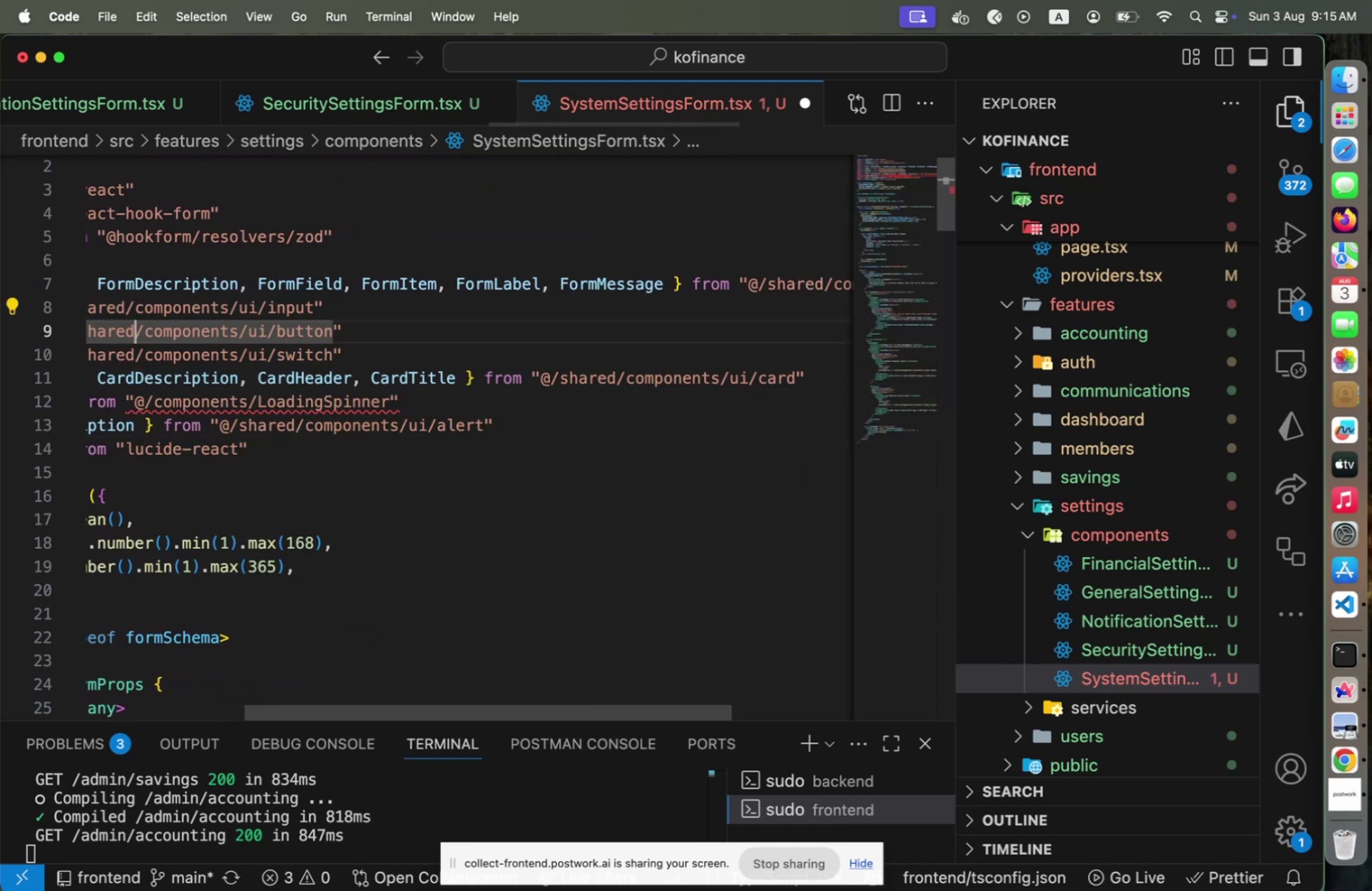 
key(ArrowDown)
 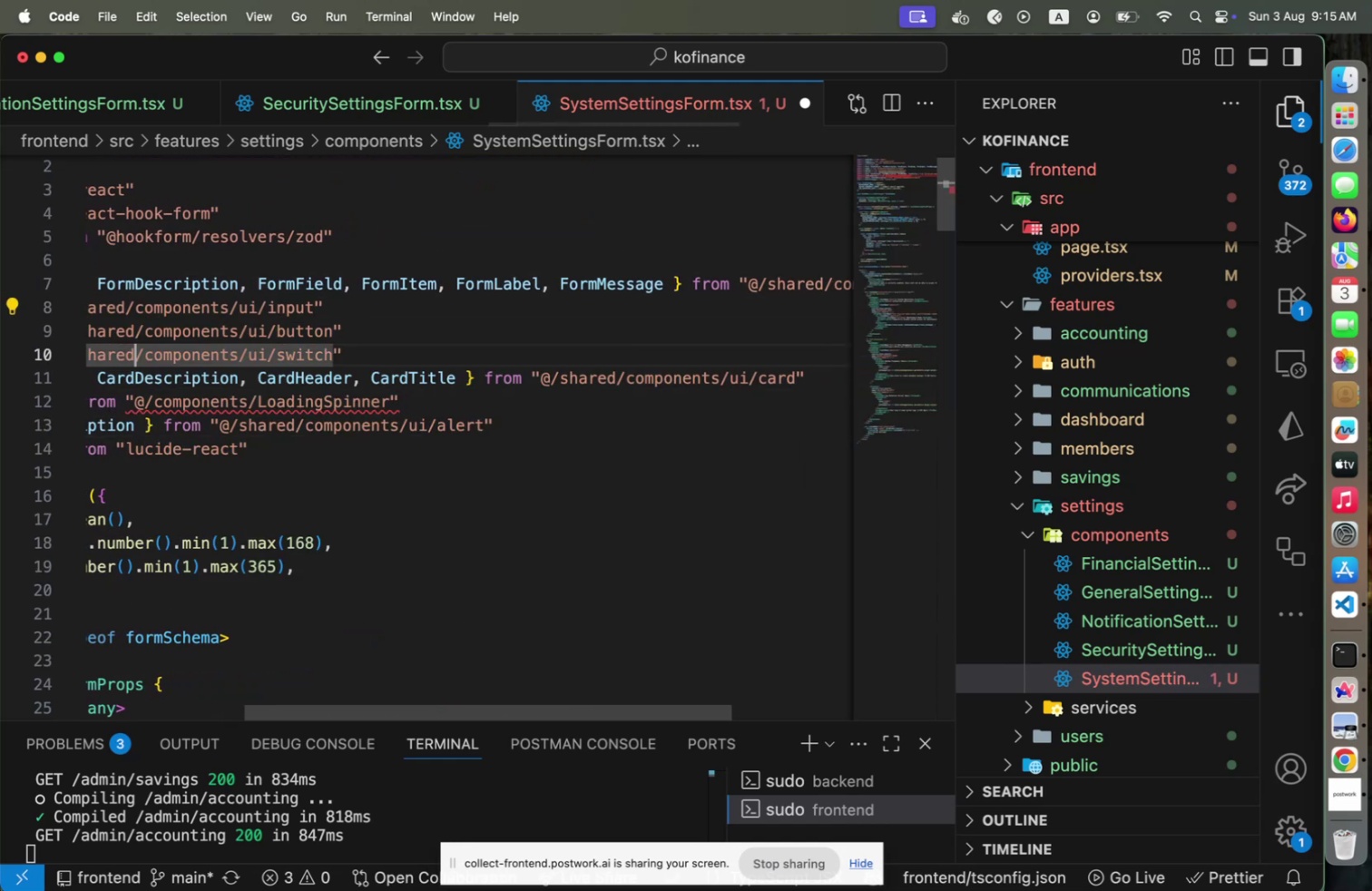 
key(ArrowDown)
 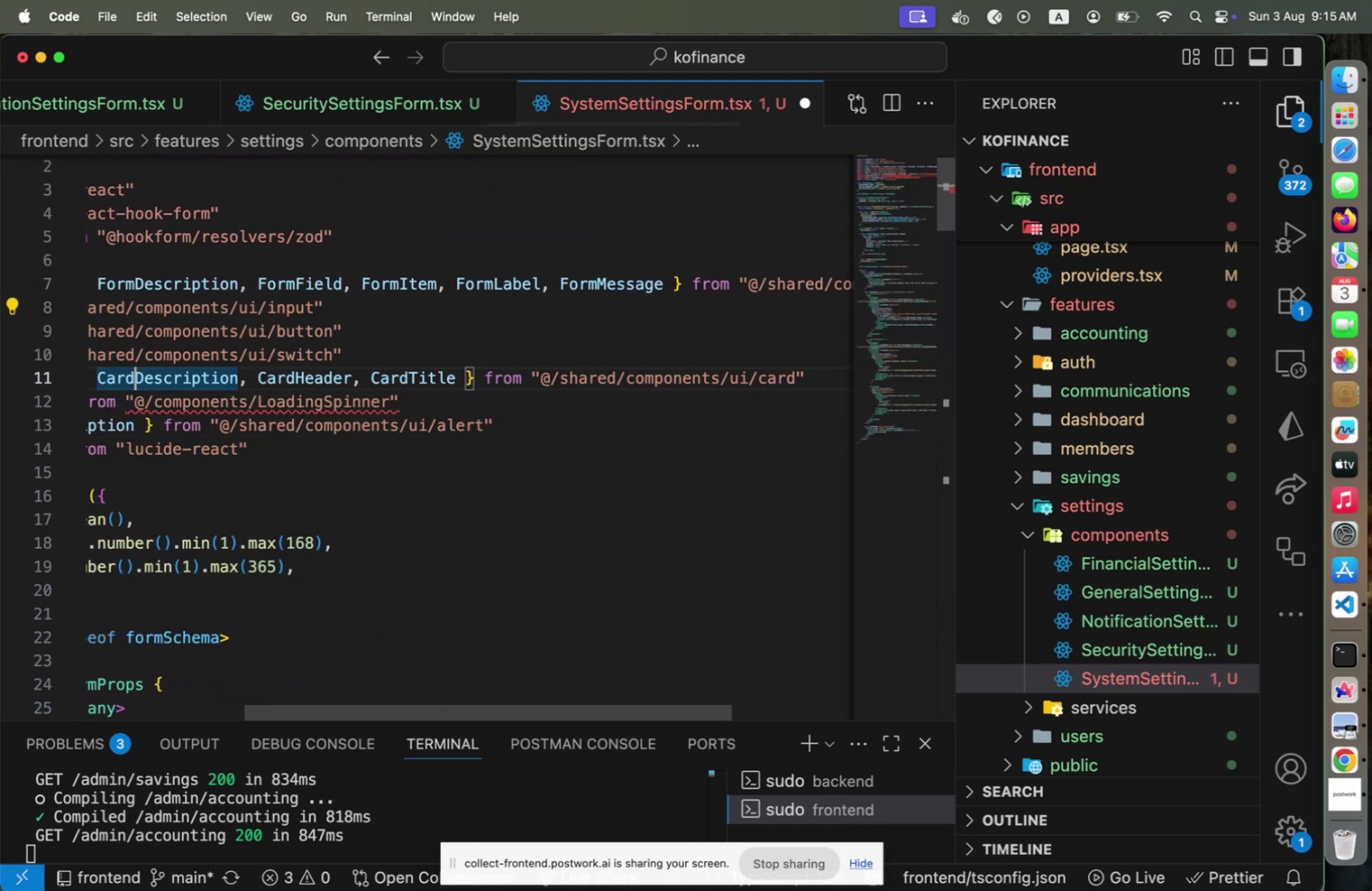 
key(ArrowDown)
 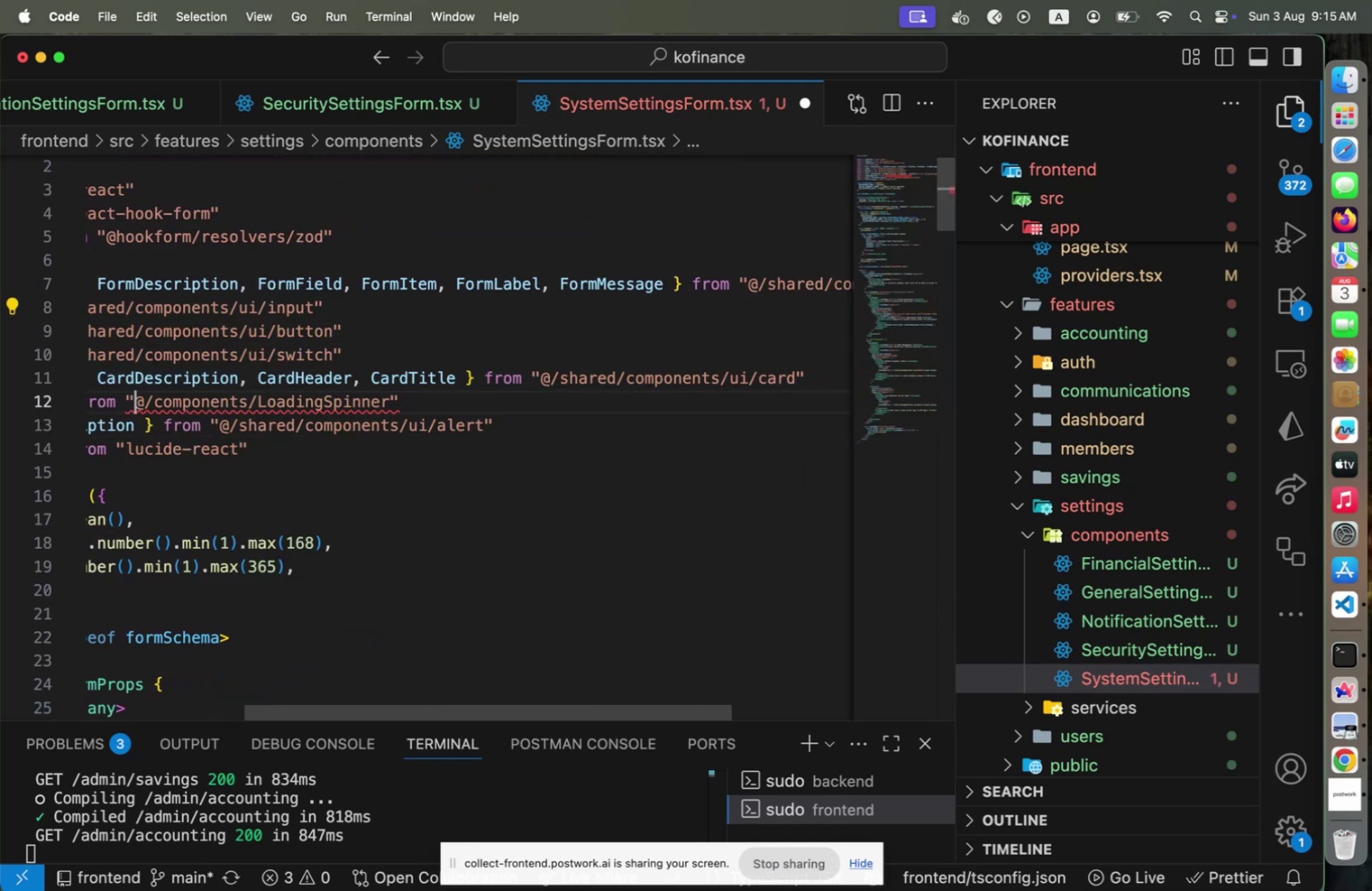 
key(ArrowRight)
 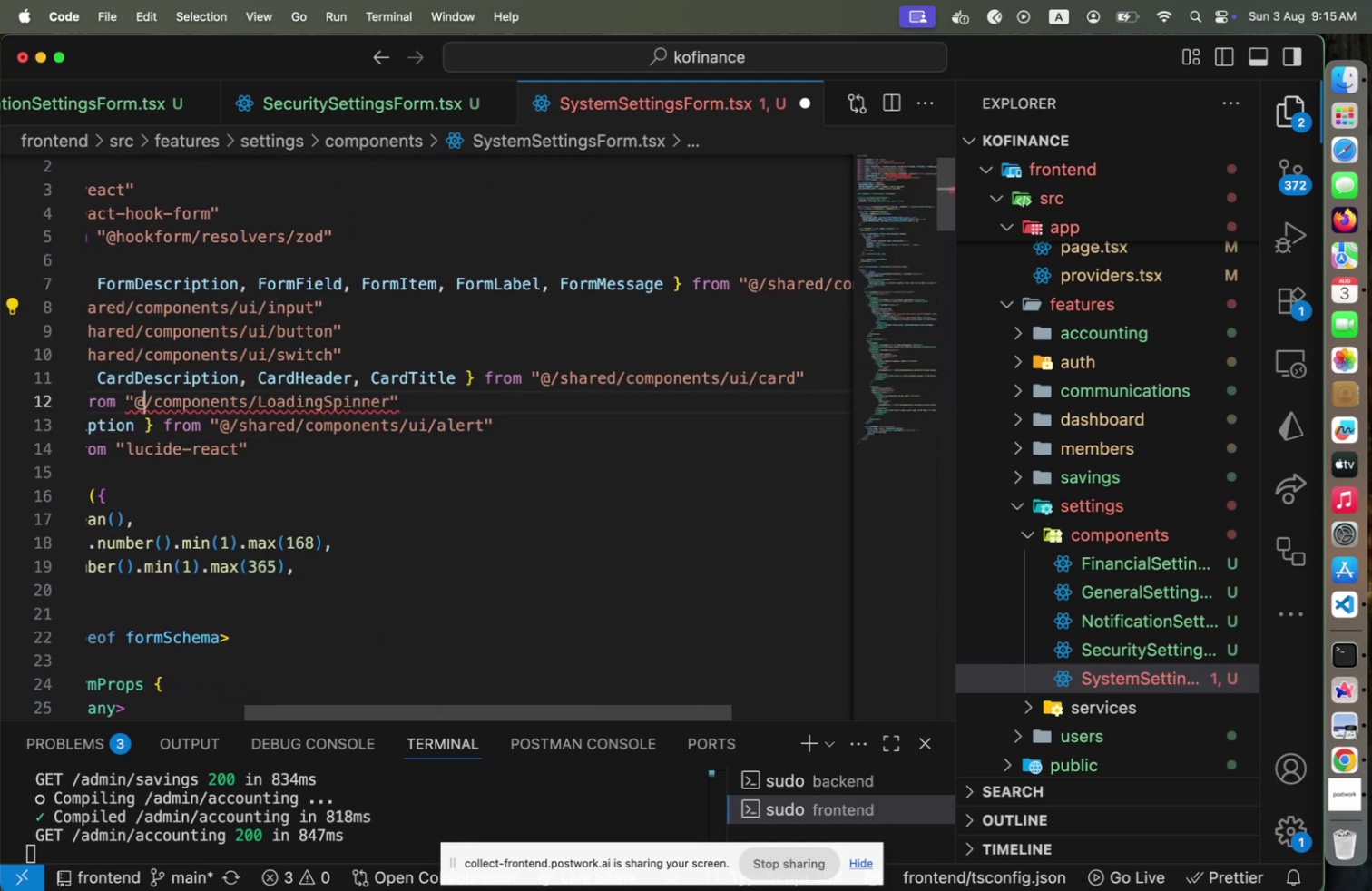 
key(ArrowRight)
 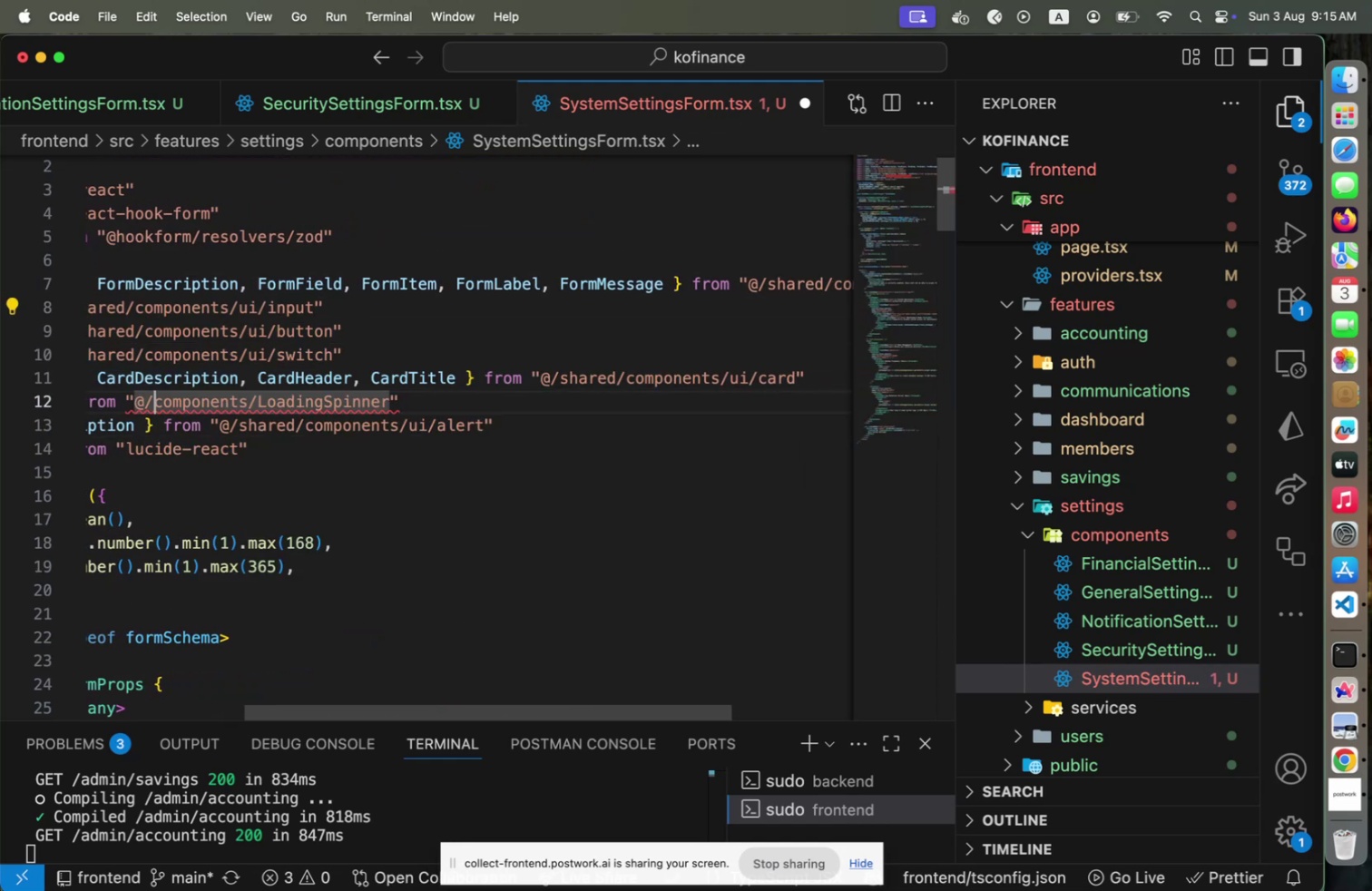 
type(shared/[End])
 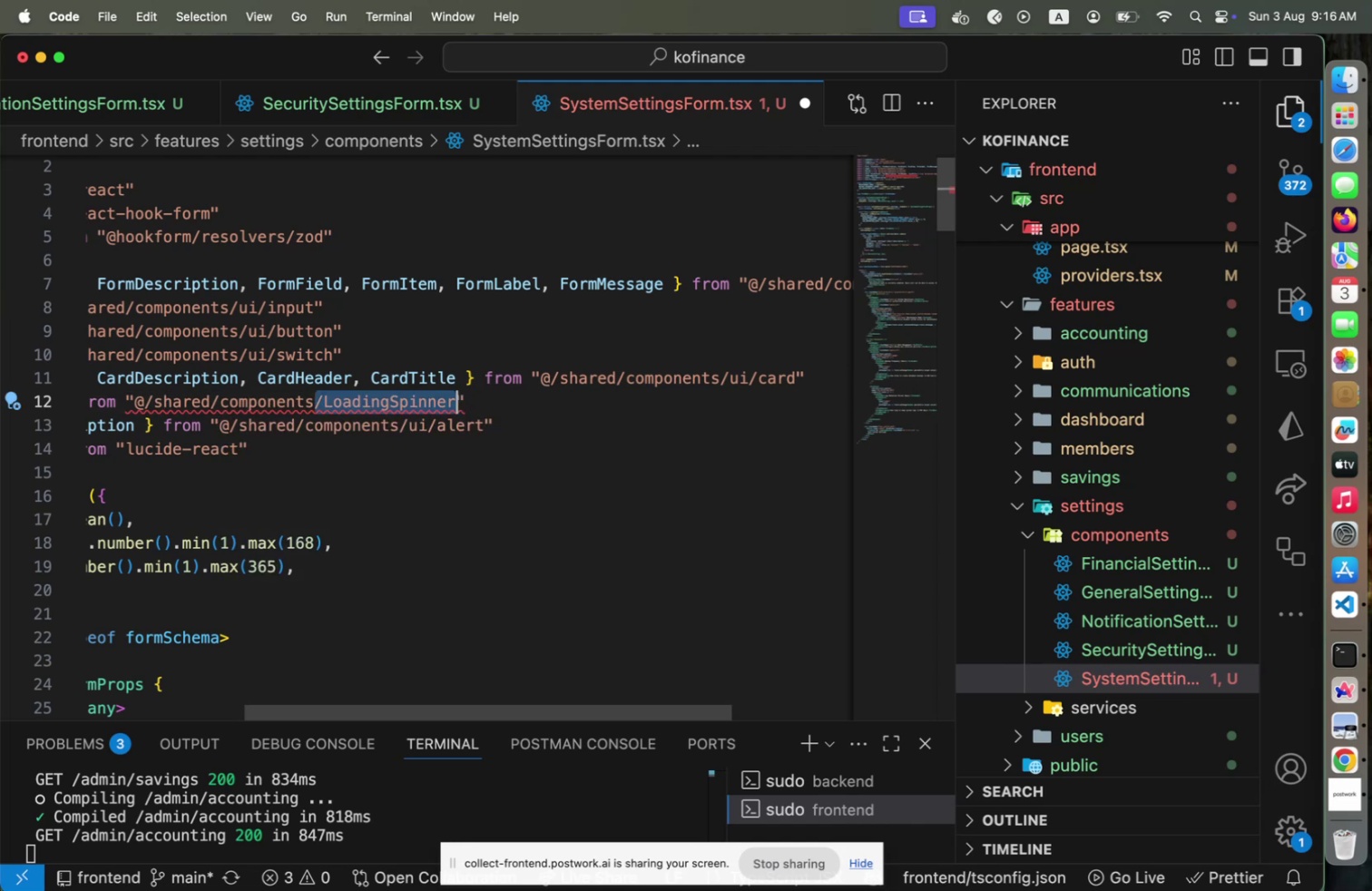 
hold_key(key=ArrowRight, duration=1.24)
 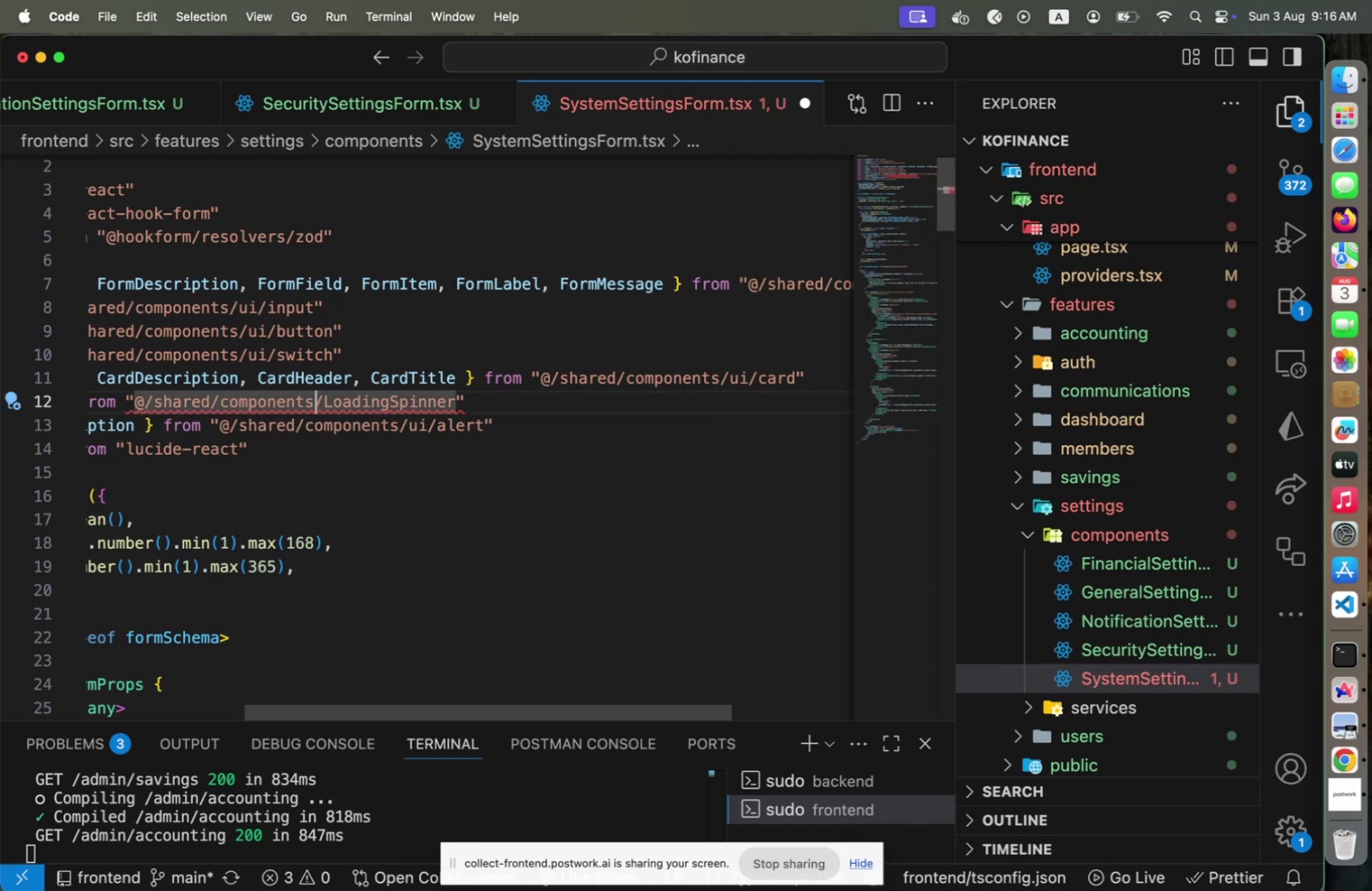 
key(Shift+ArrowLeft)
 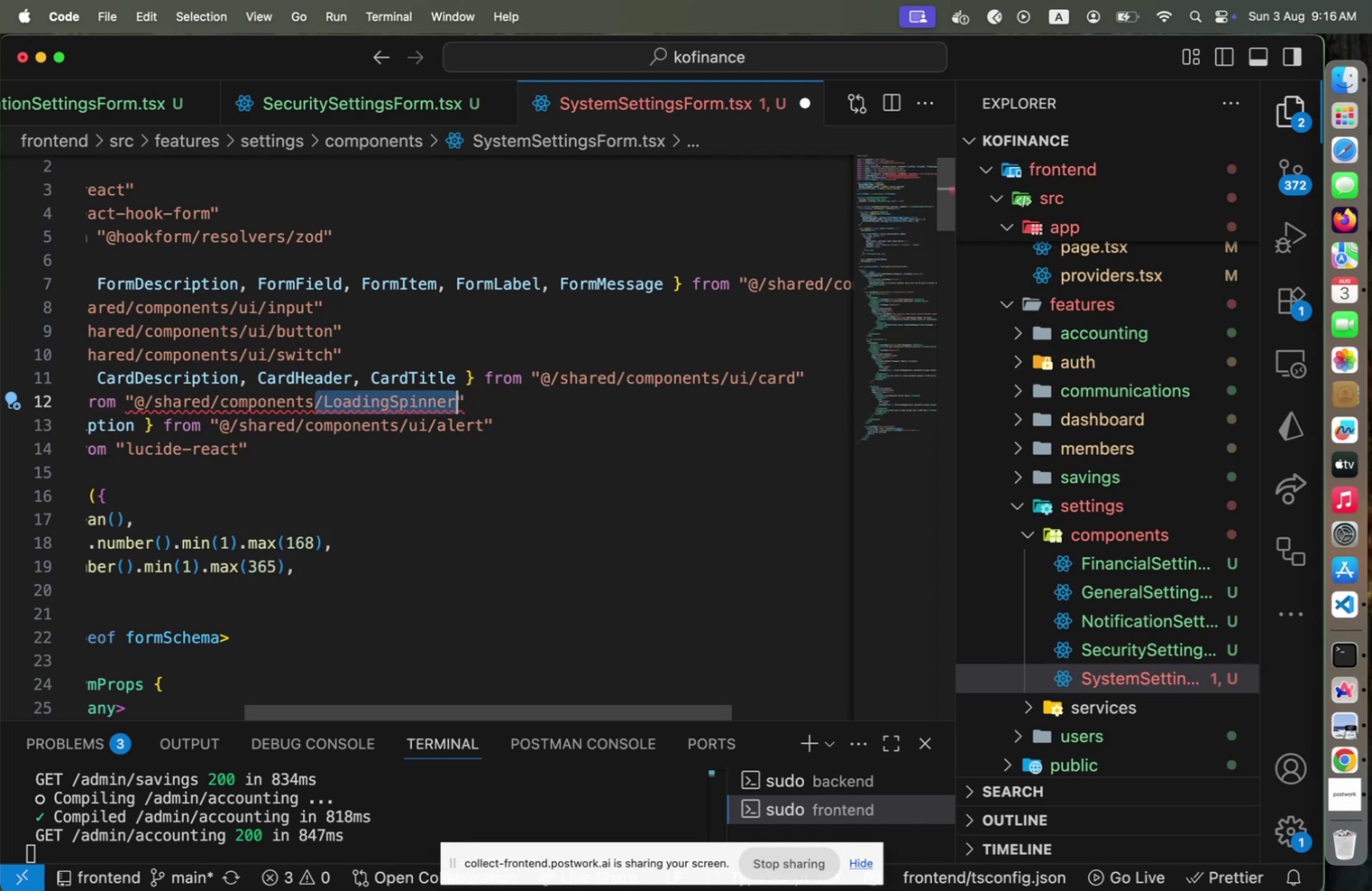 
key(Backspace)
 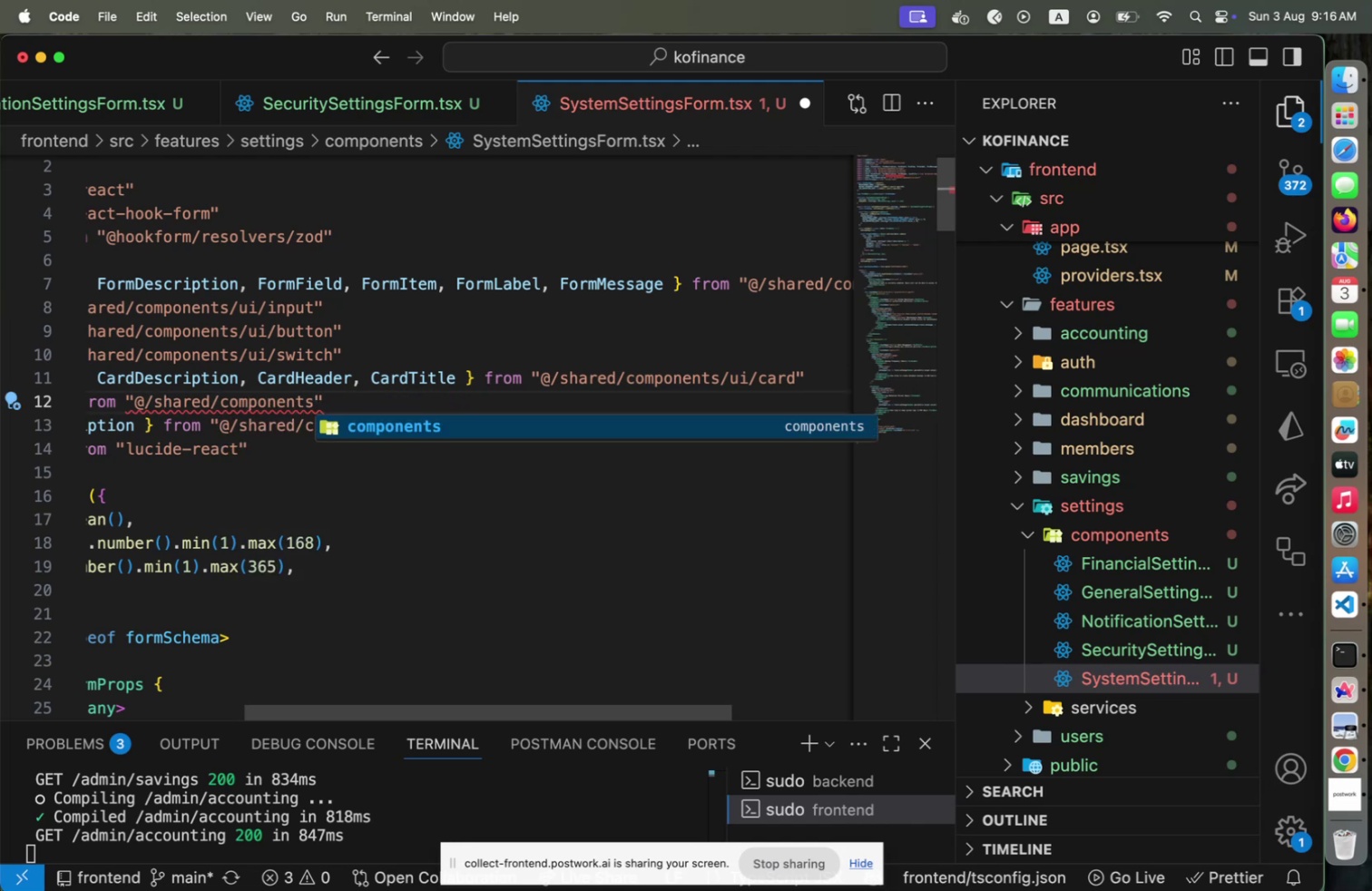 
key(Slash)
 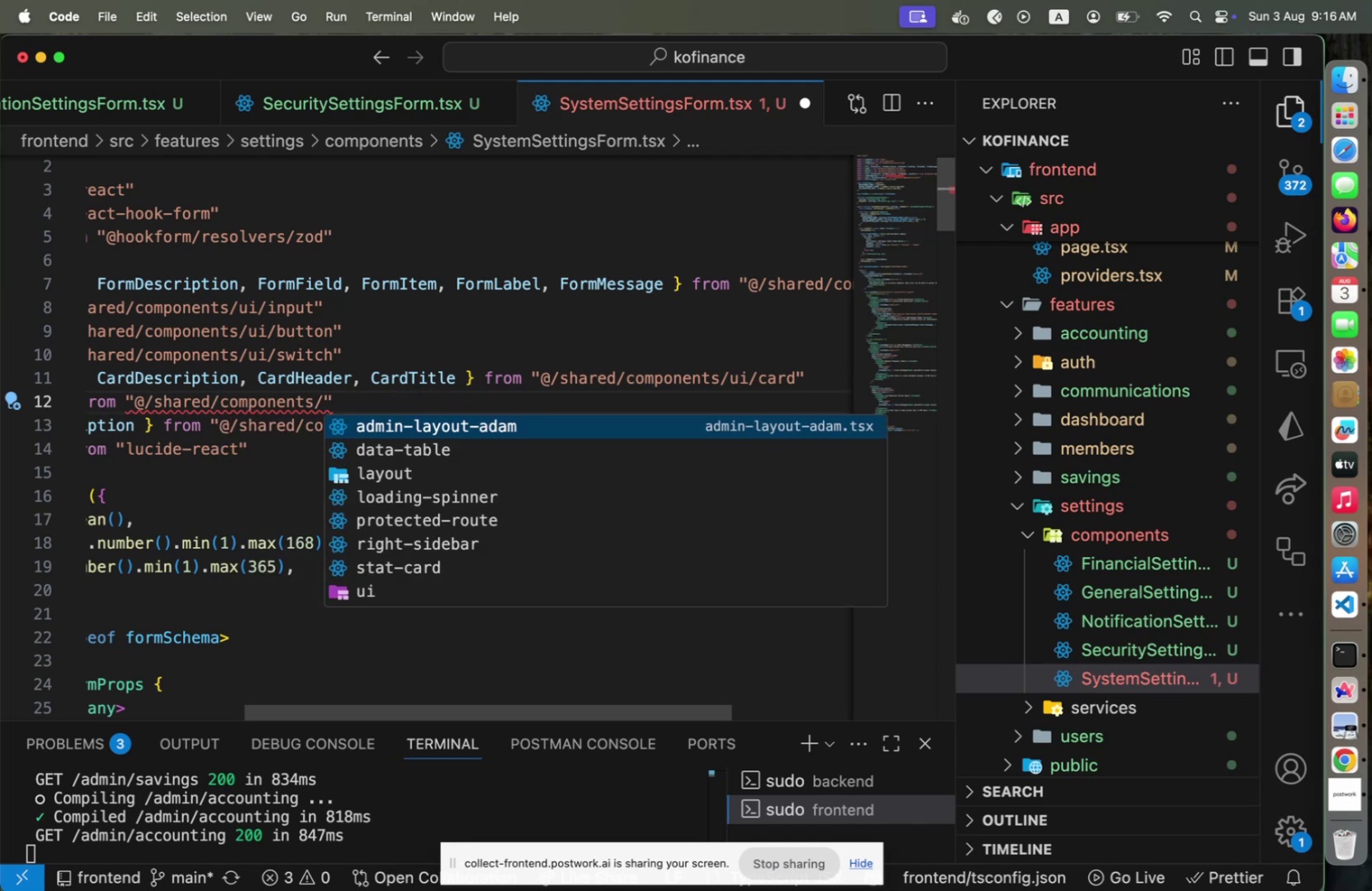 
key(ArrowDown)
 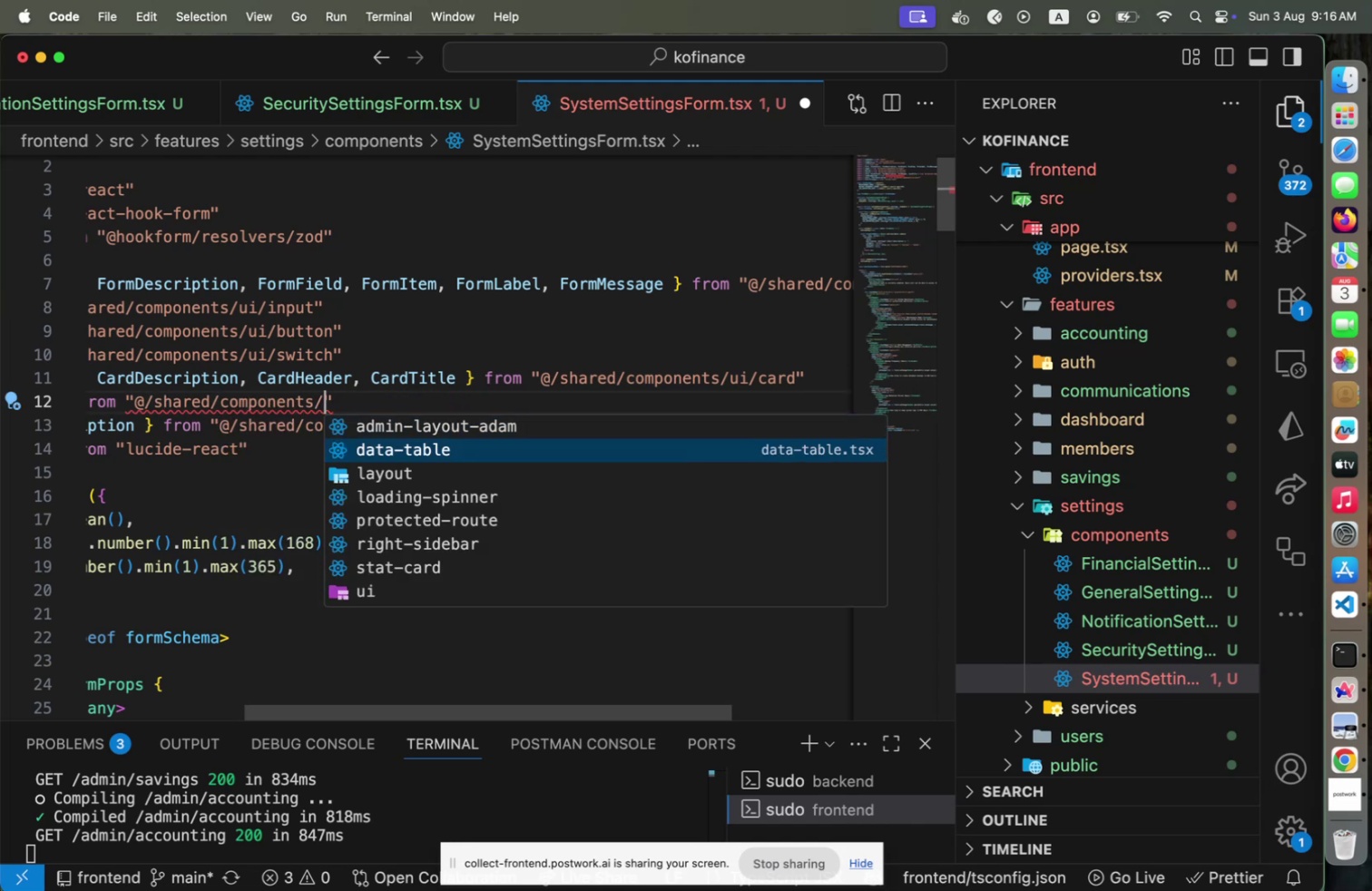 
key(ArrowDown)
 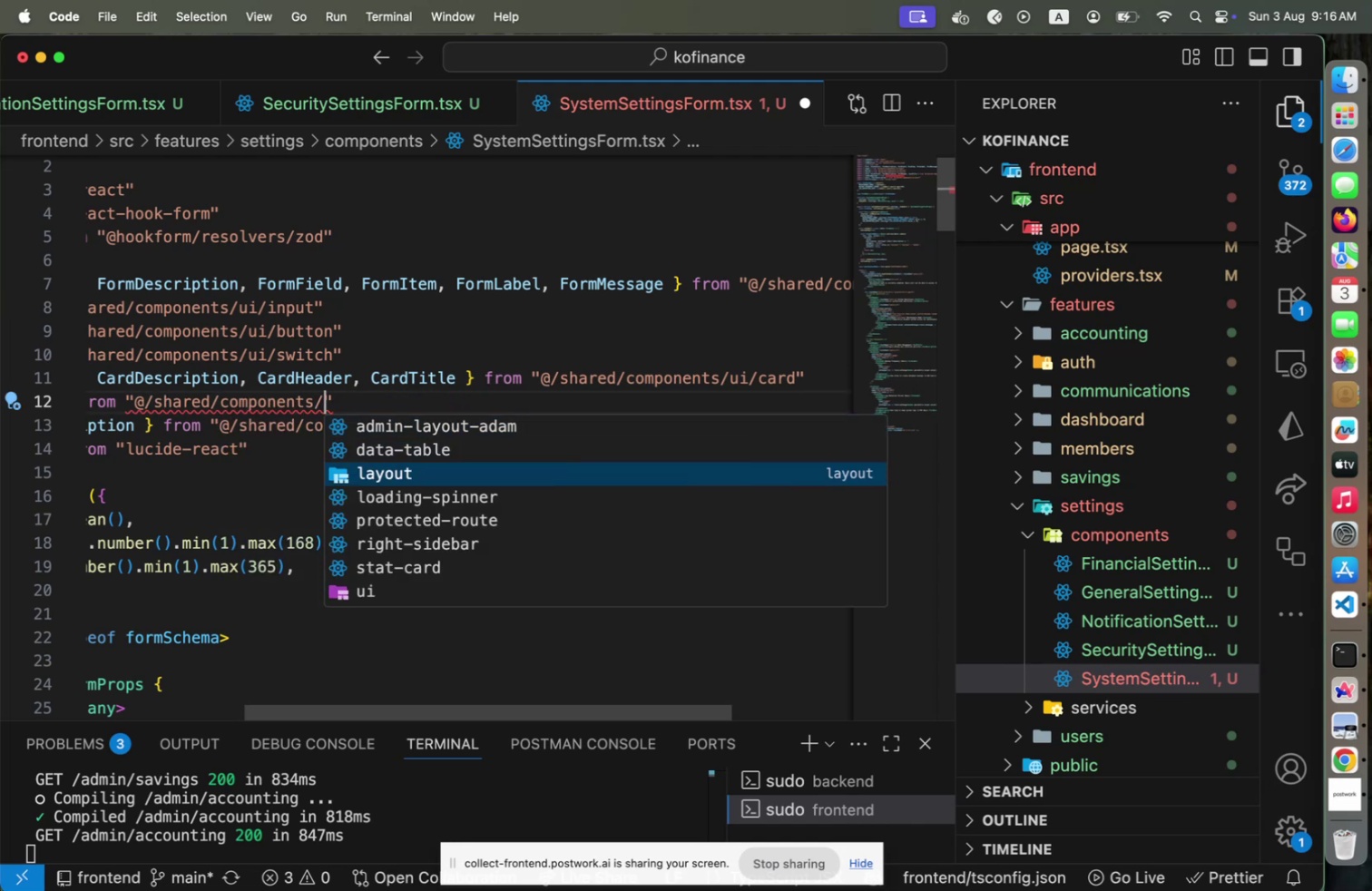 
key(ArrowDown)
 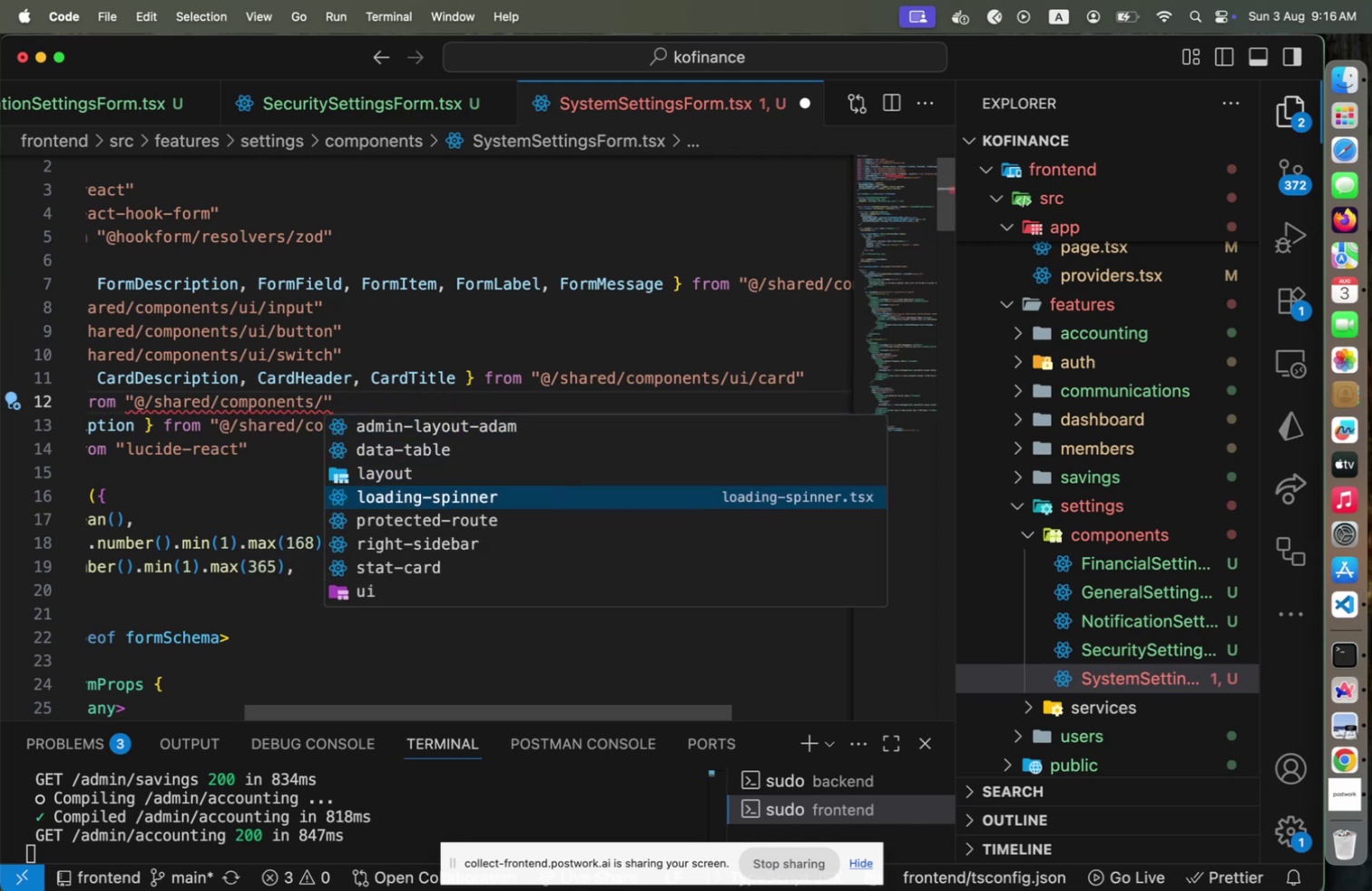 
key(Enter)
 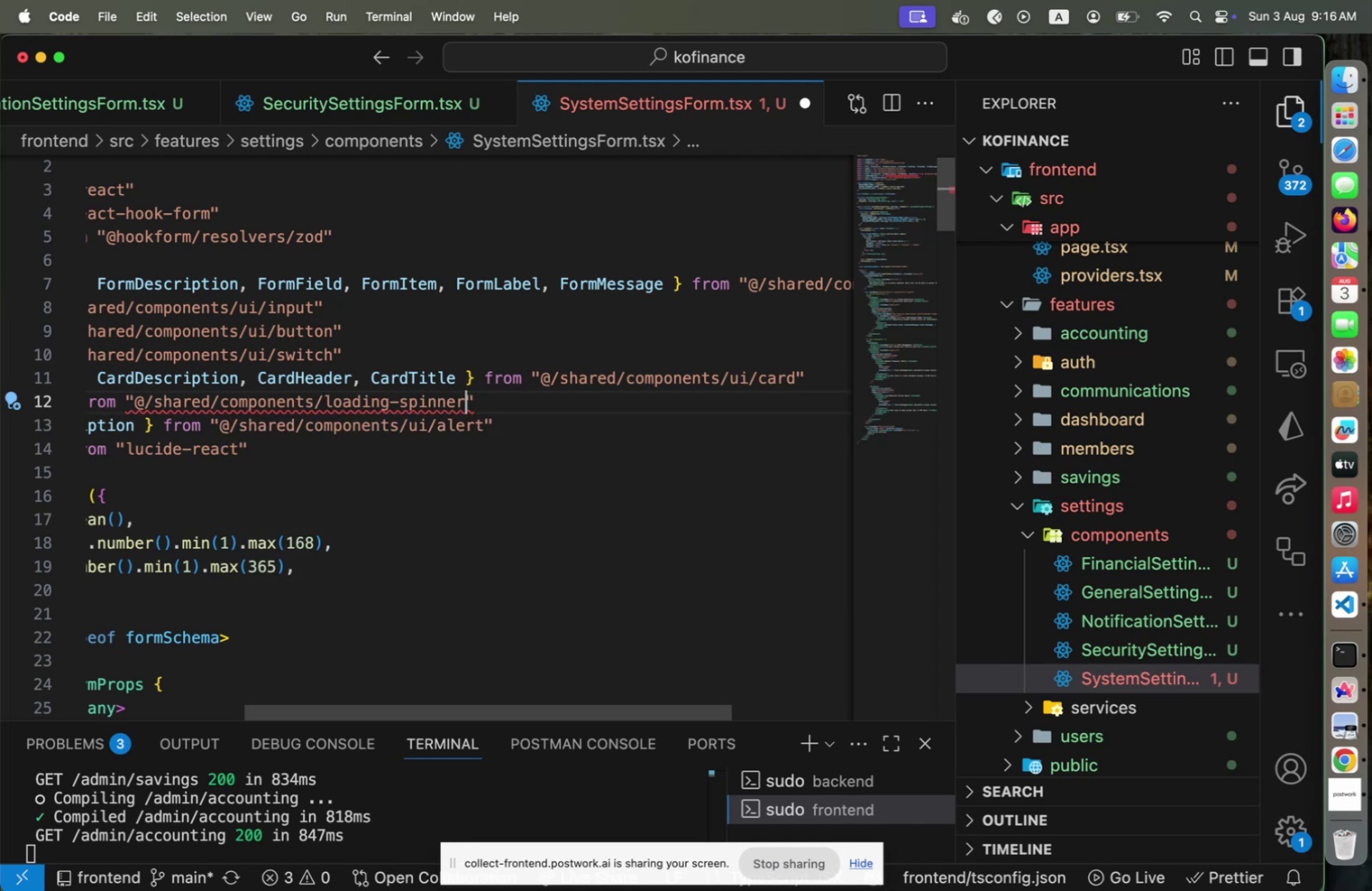 
key(ArrowRight)
 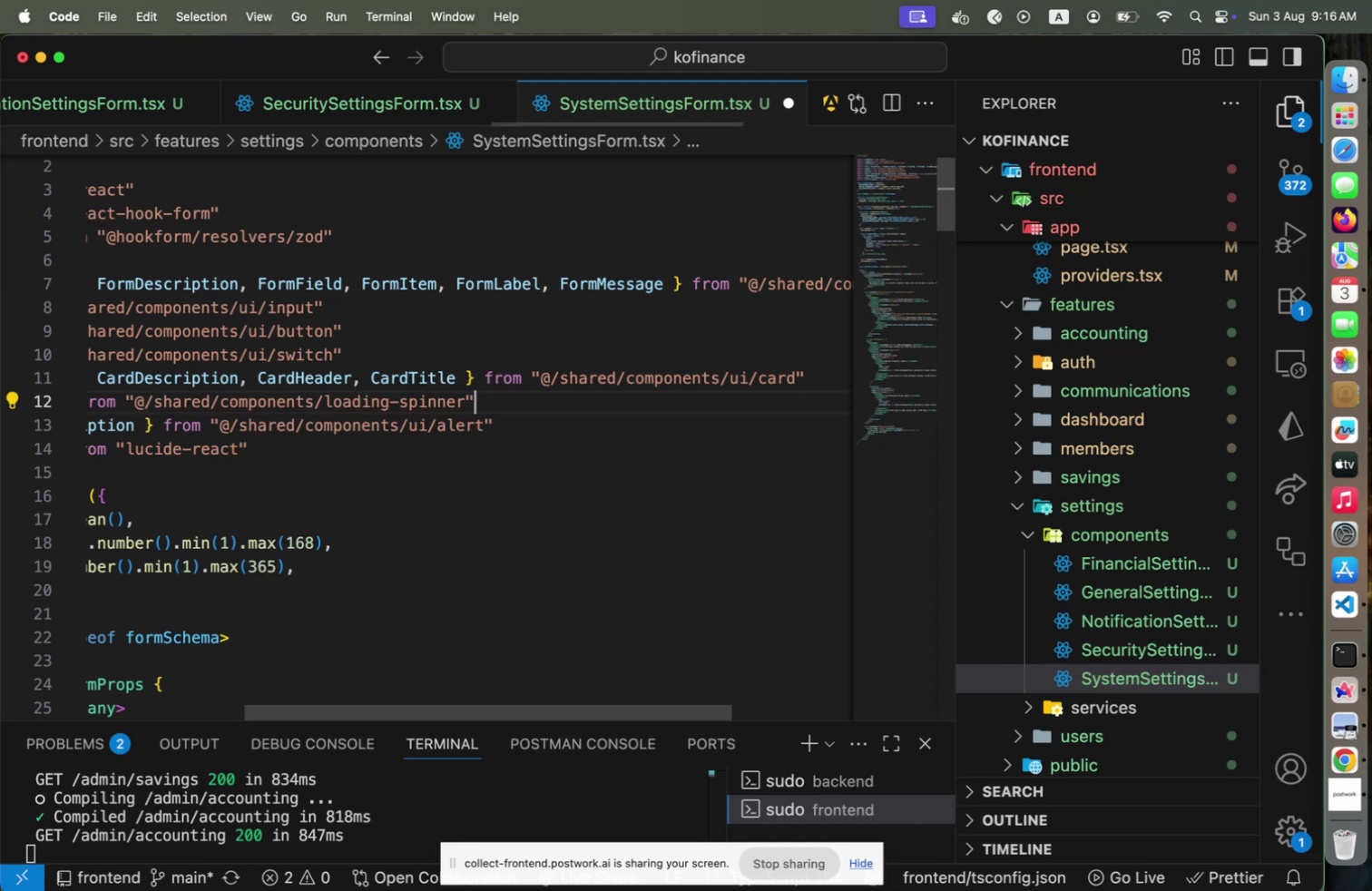 
key(ArrowUp)
 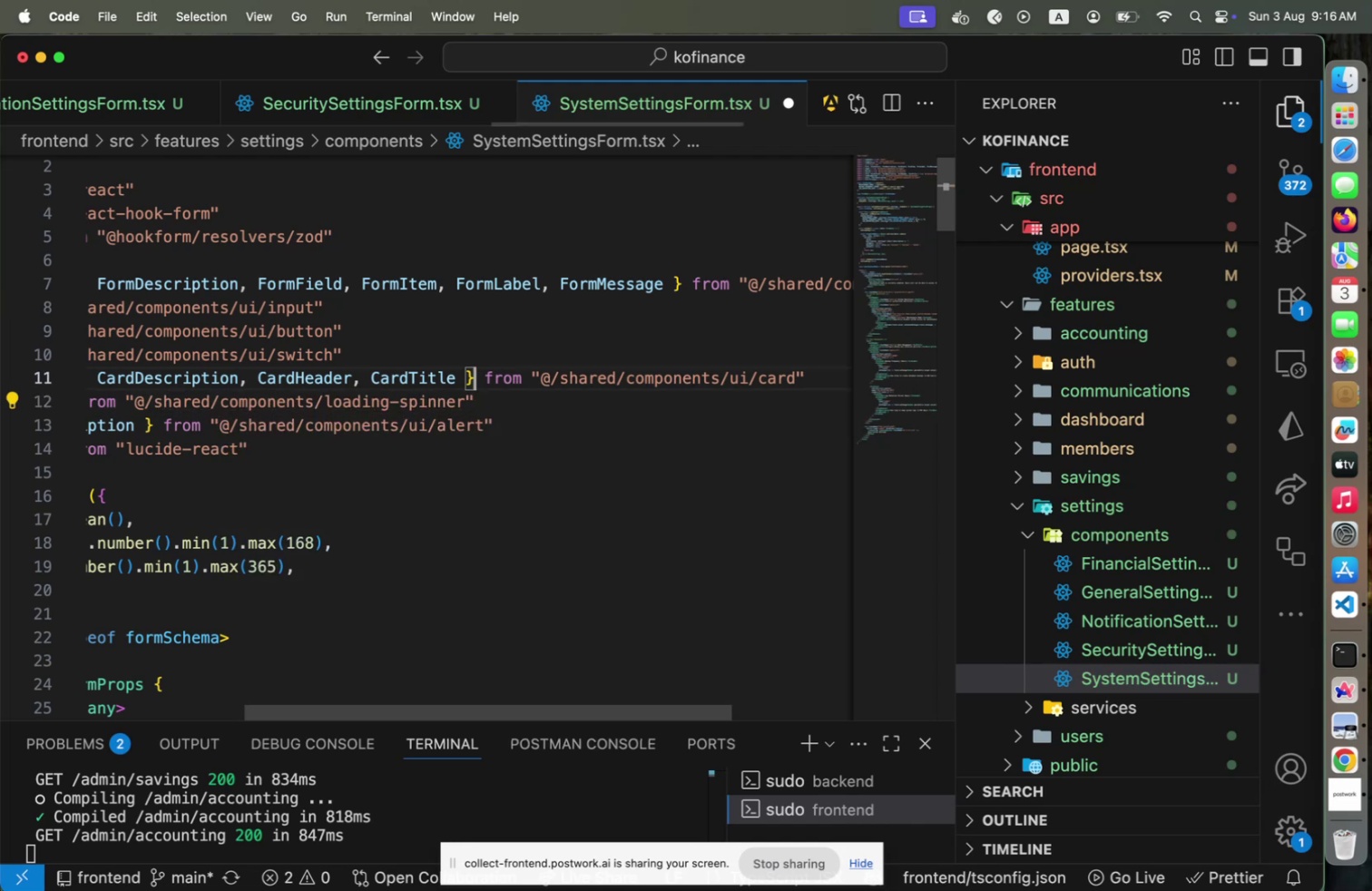 
key(Alt+Shift+F)
 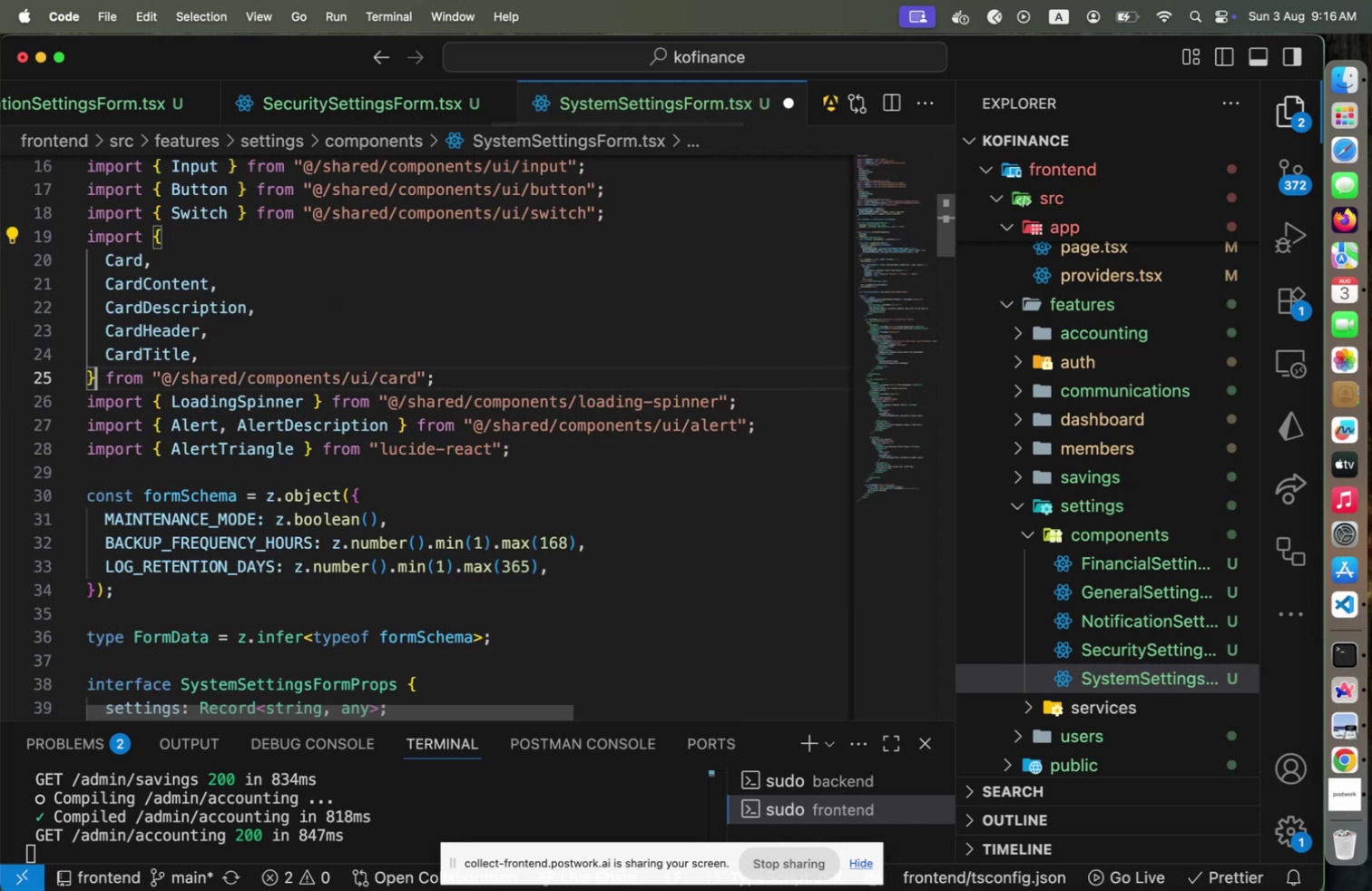 
key(Meta+CommandLeft)
 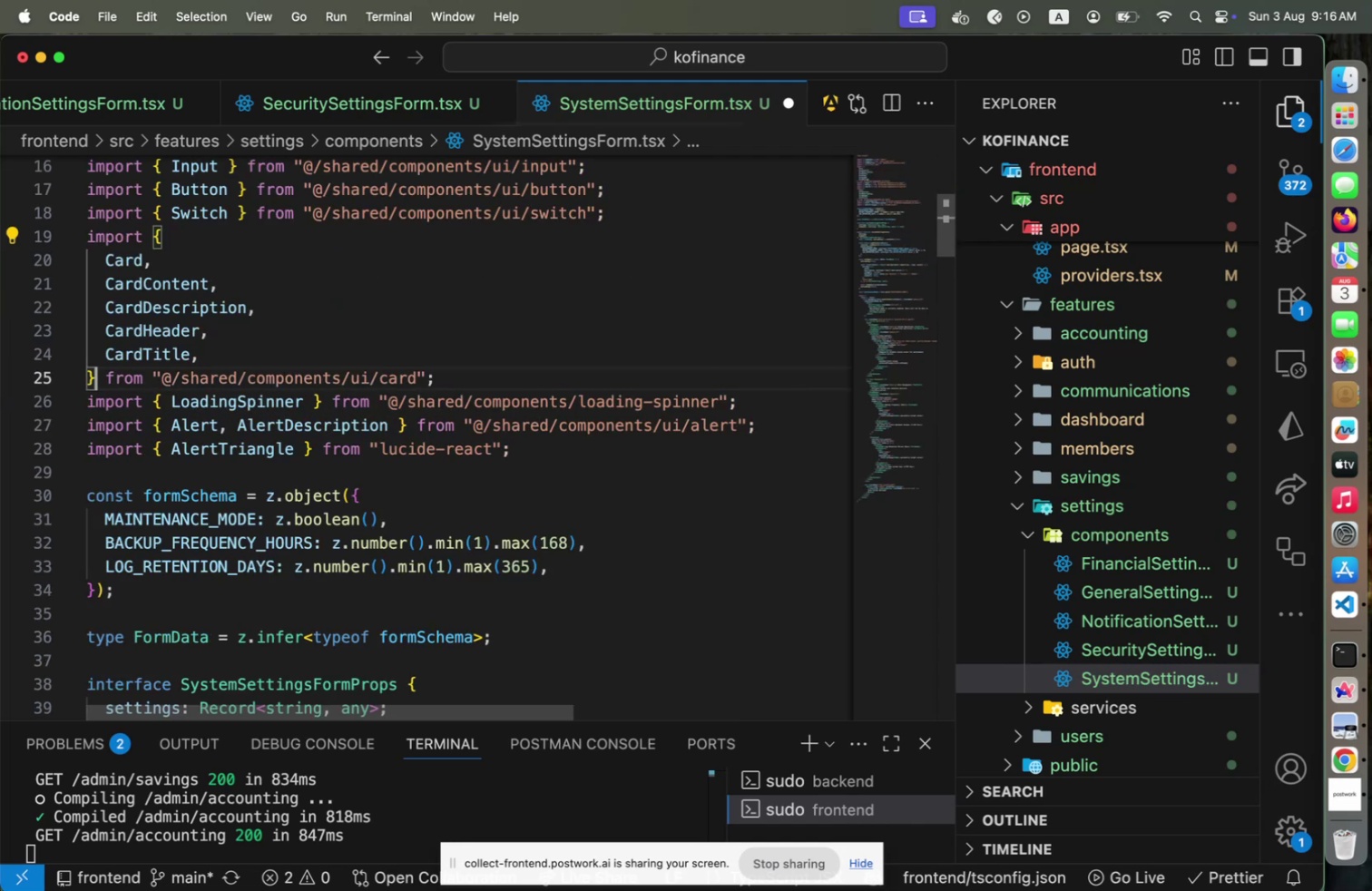 
key(Meta+S)
 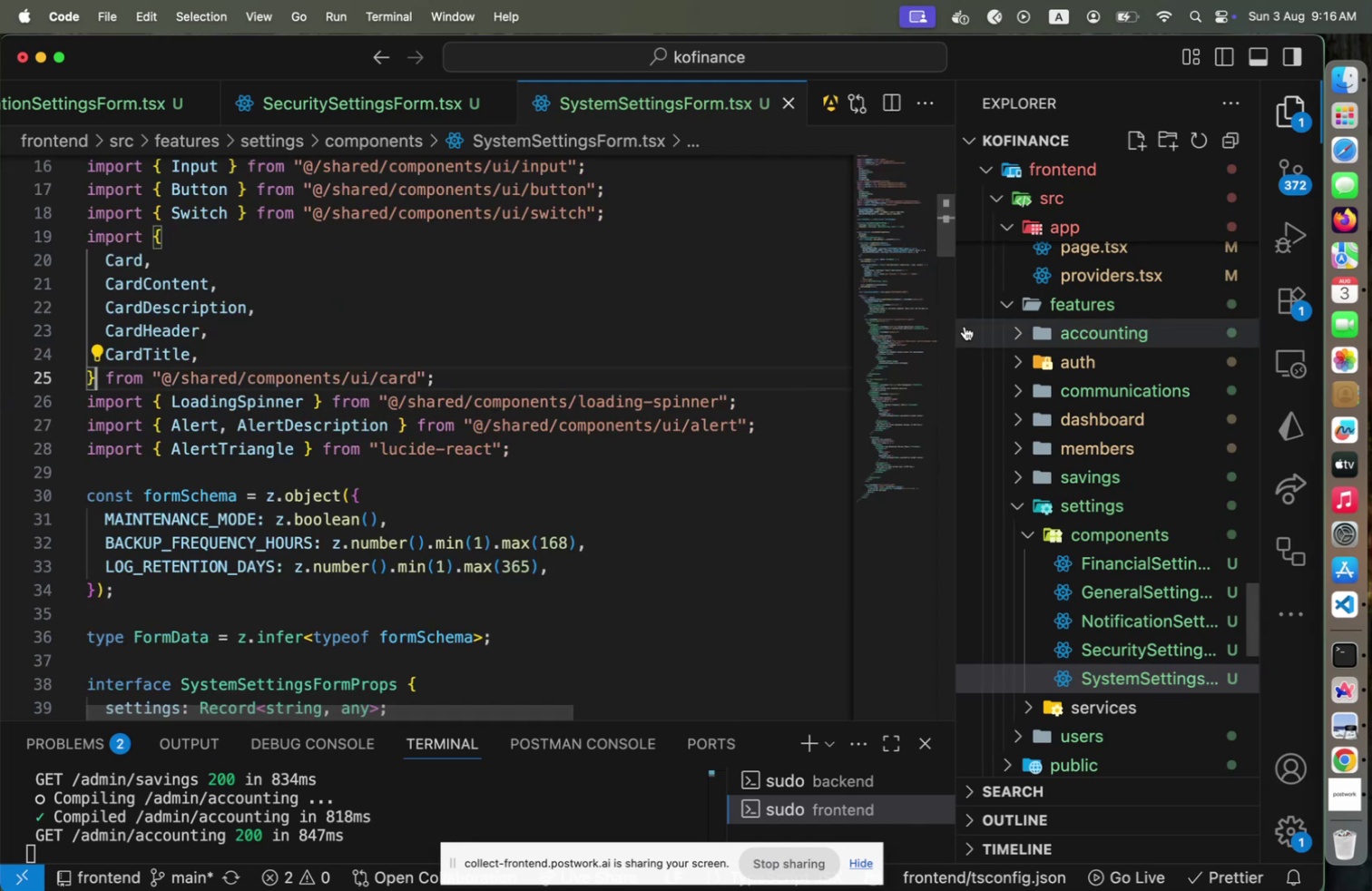 
scroll: coordinate [1073, 348], scroll_direction: up, amount: 10.0
 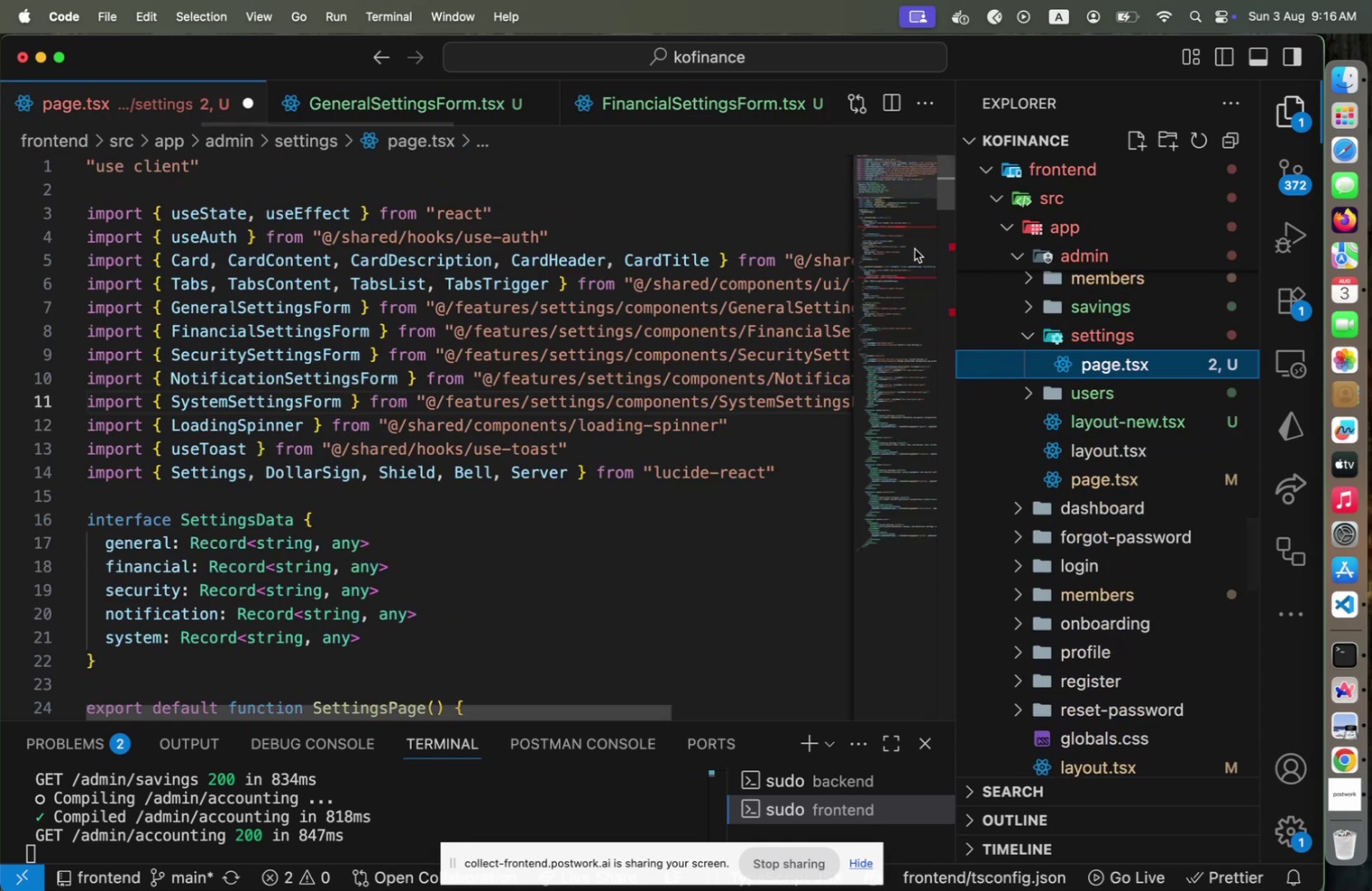 
left_click([898, 227])
 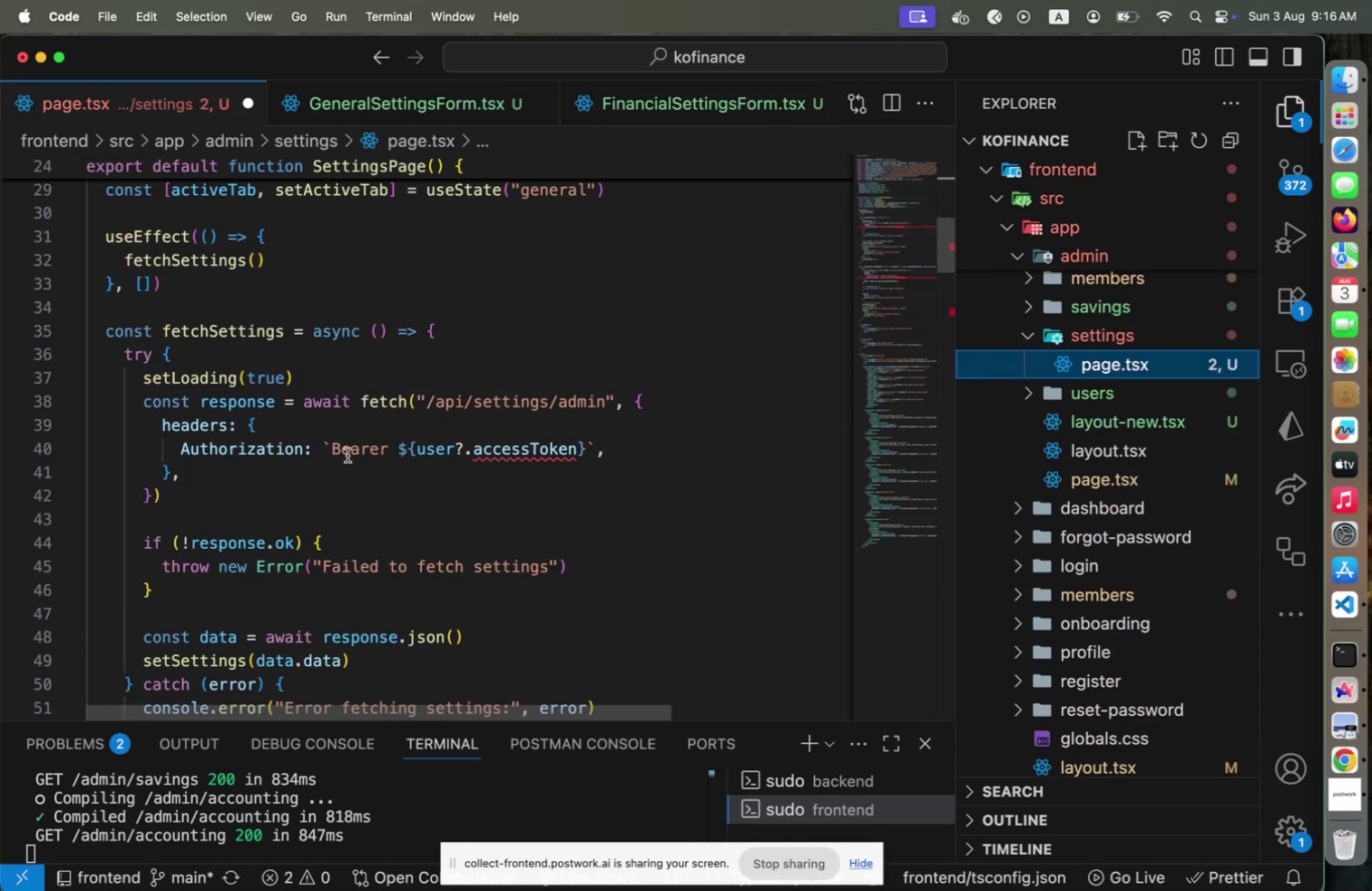 
left_click([348, 455])
 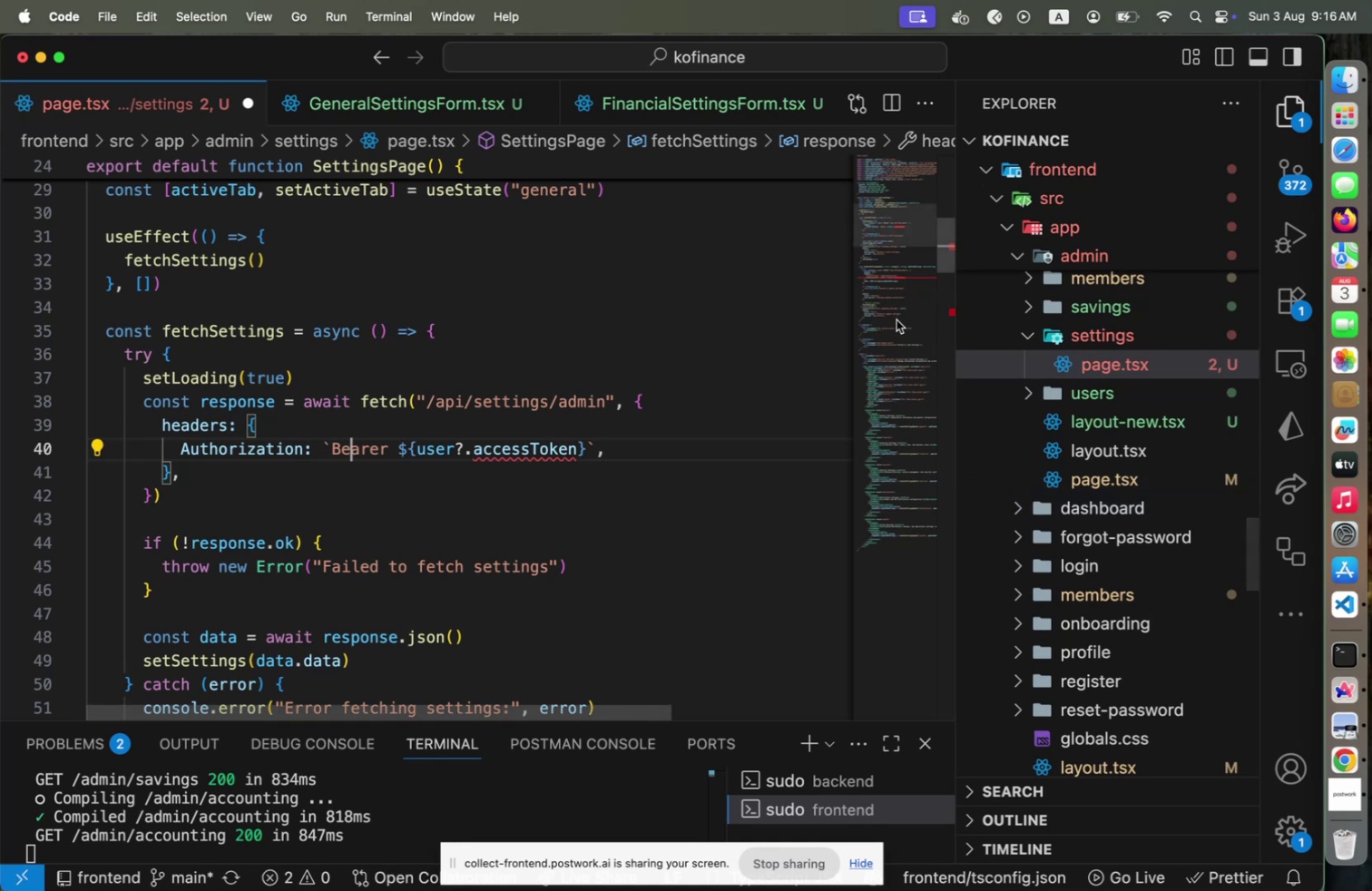 
wait(10.07)
 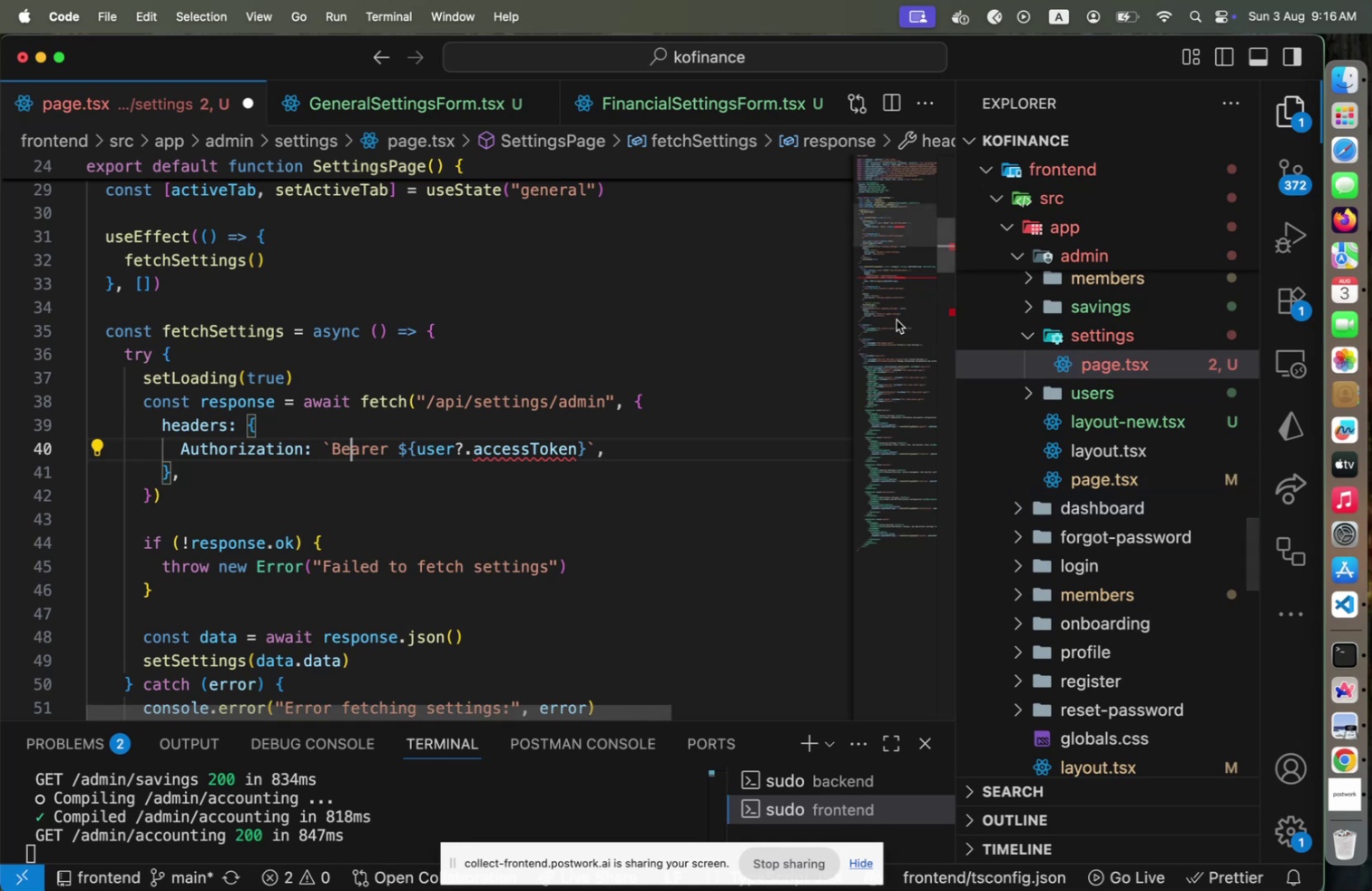 
scroll: coordinate [1128, 449], scroll_direction: down, amount: 16.0
 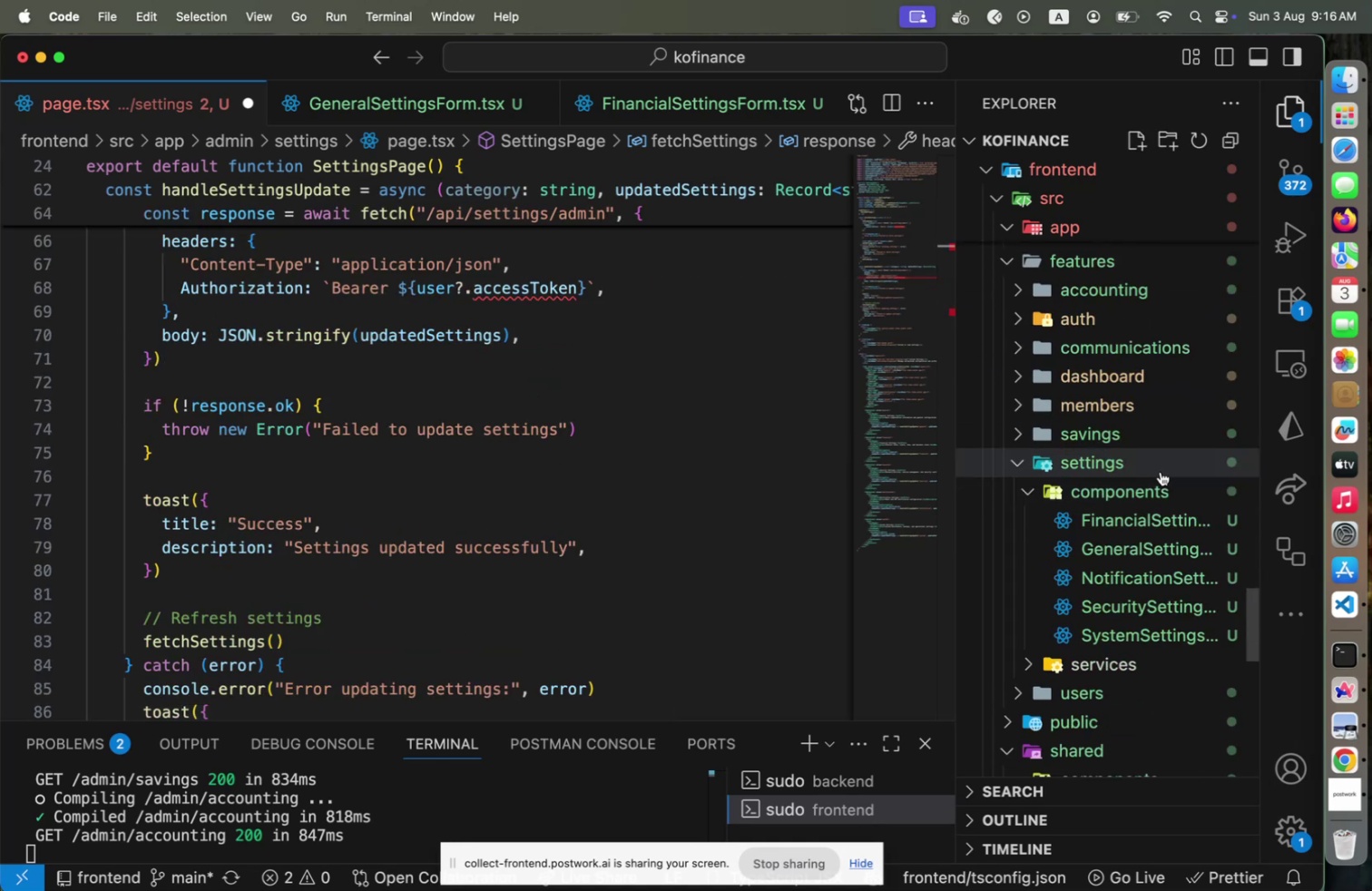 
left_click([1159, 474])
 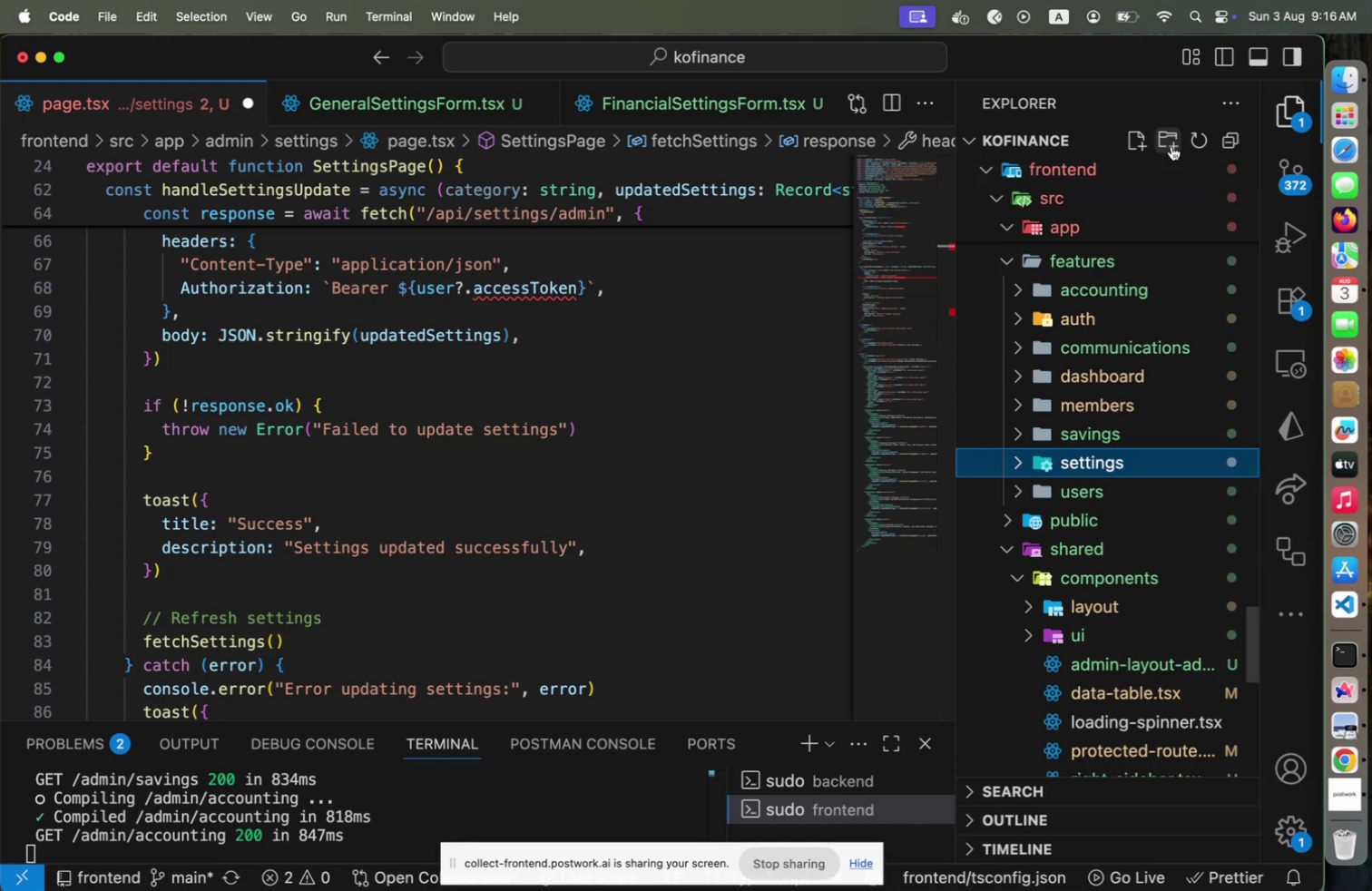 
left_click([1171, 144])
 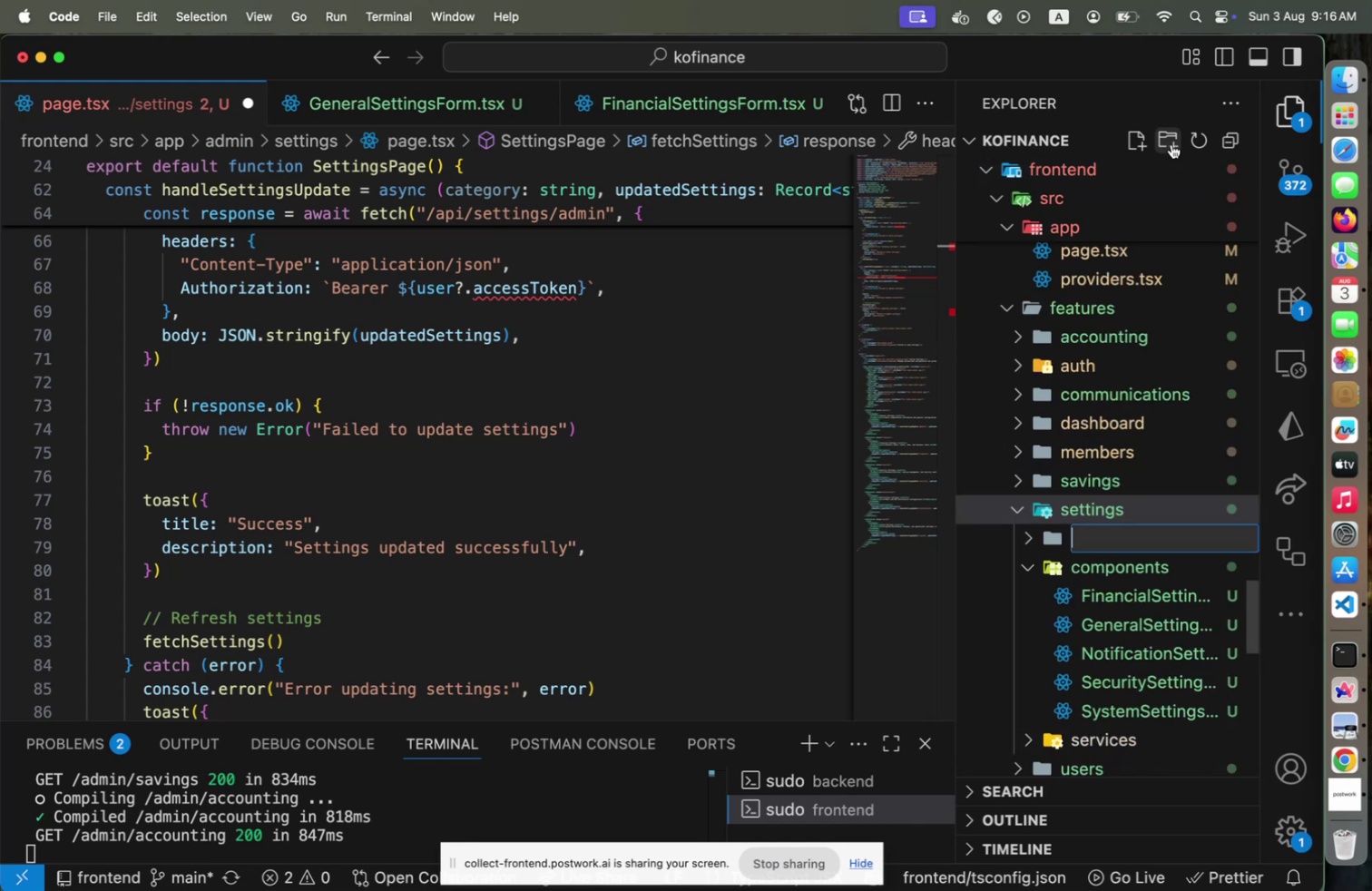 
type(stores)
 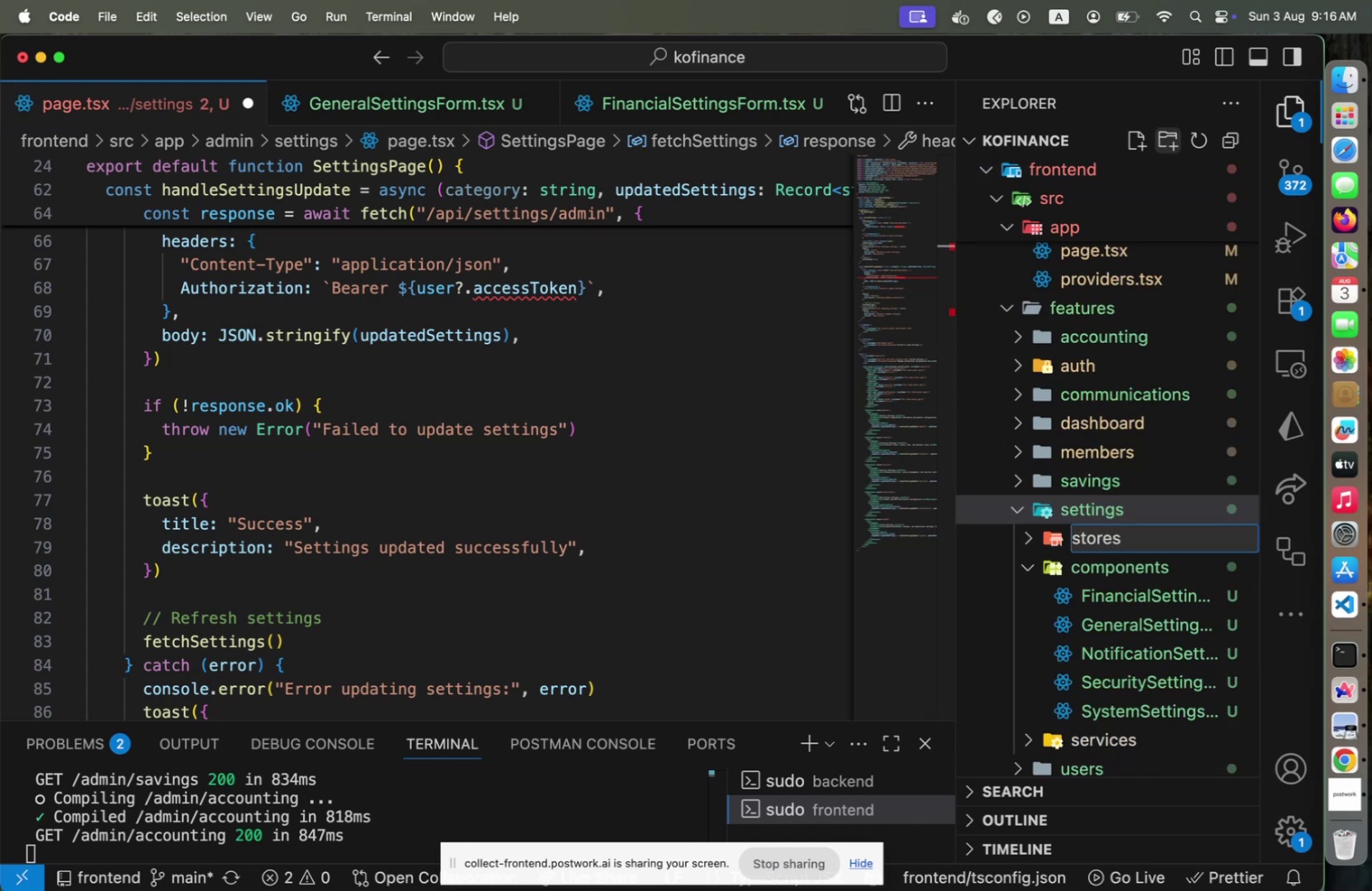 
key(Enter)
 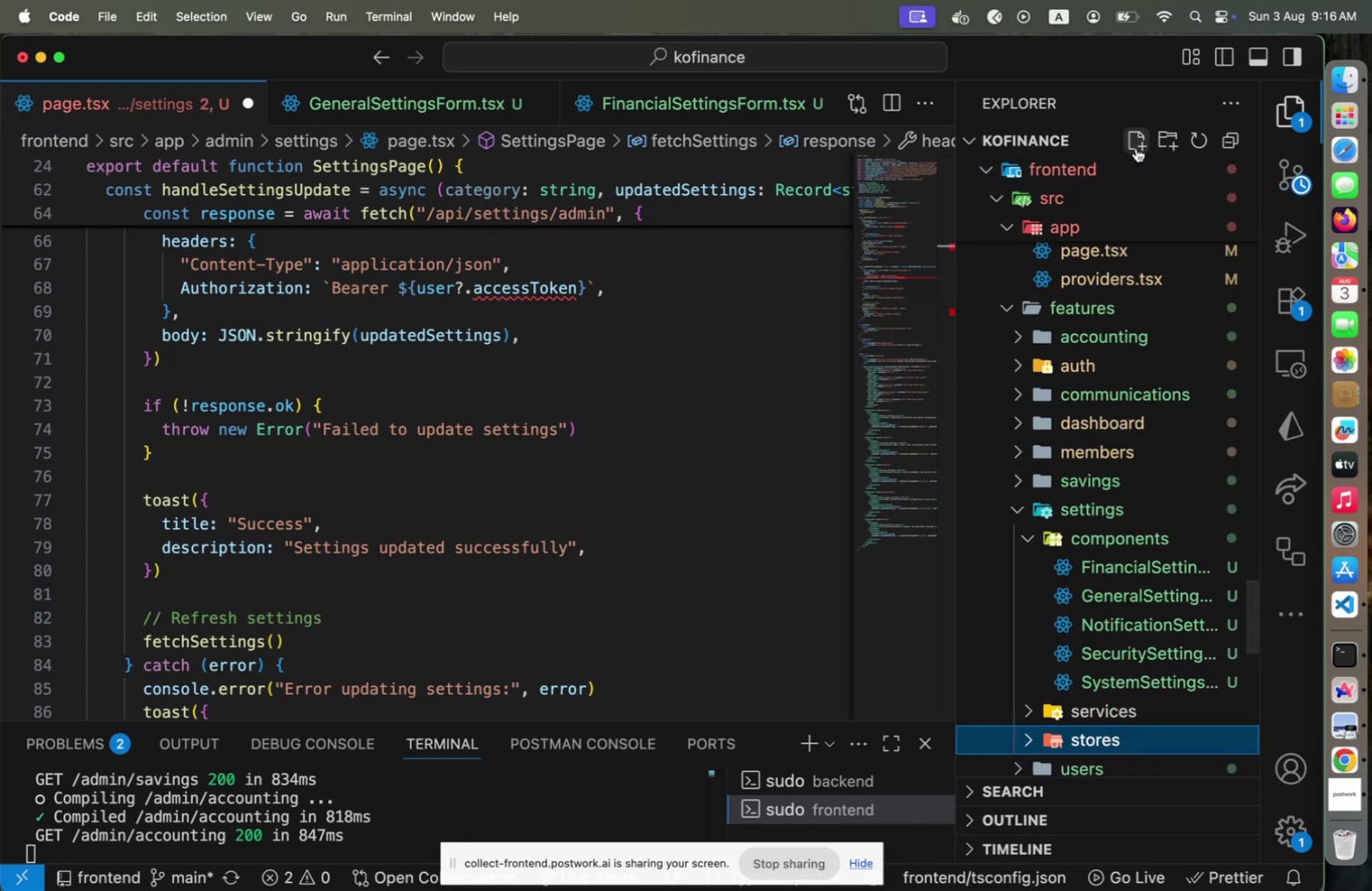 
type(settings.so)
key(Backspace)
type(tore.ts)
 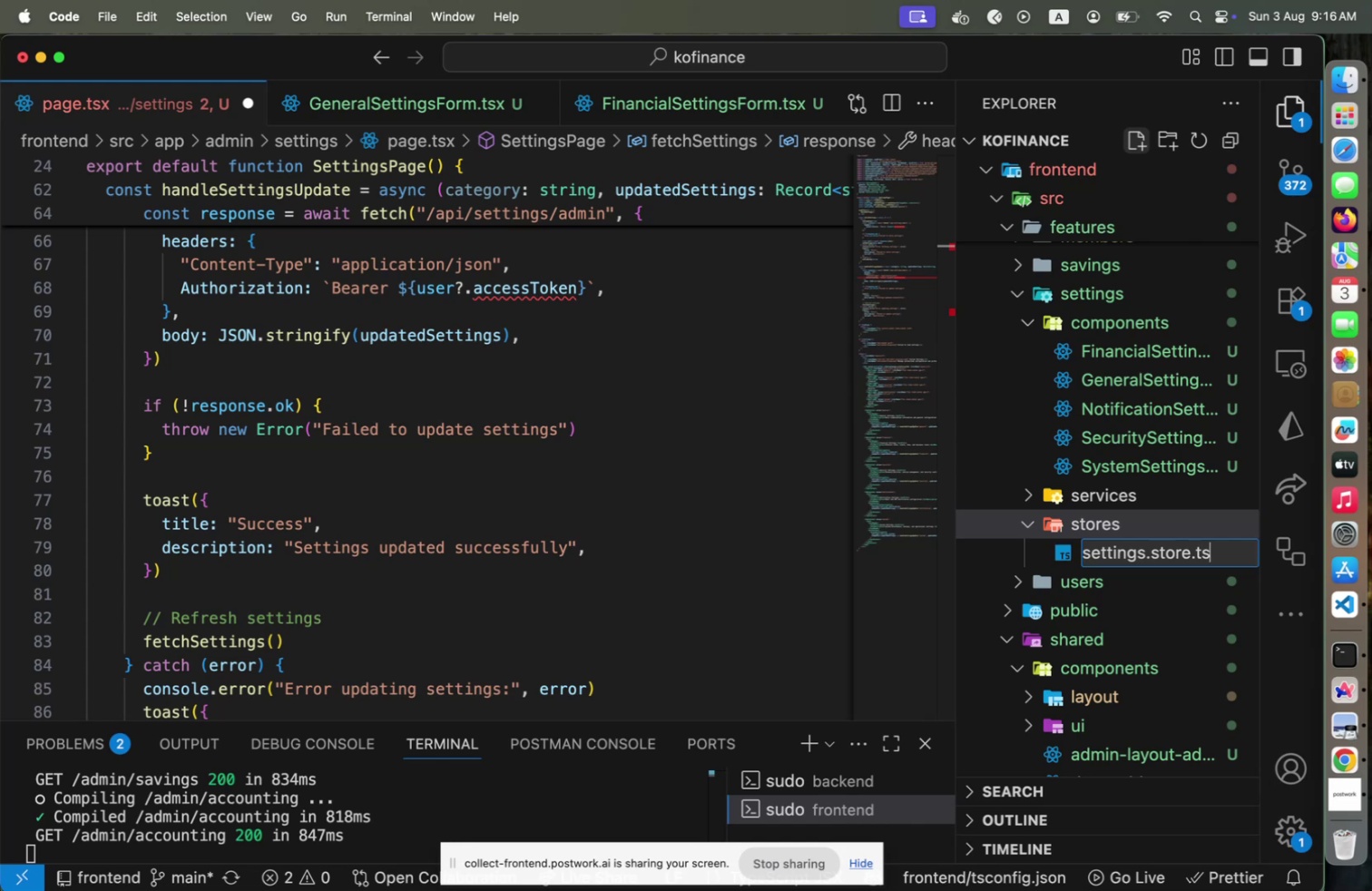 
key(Enter)
 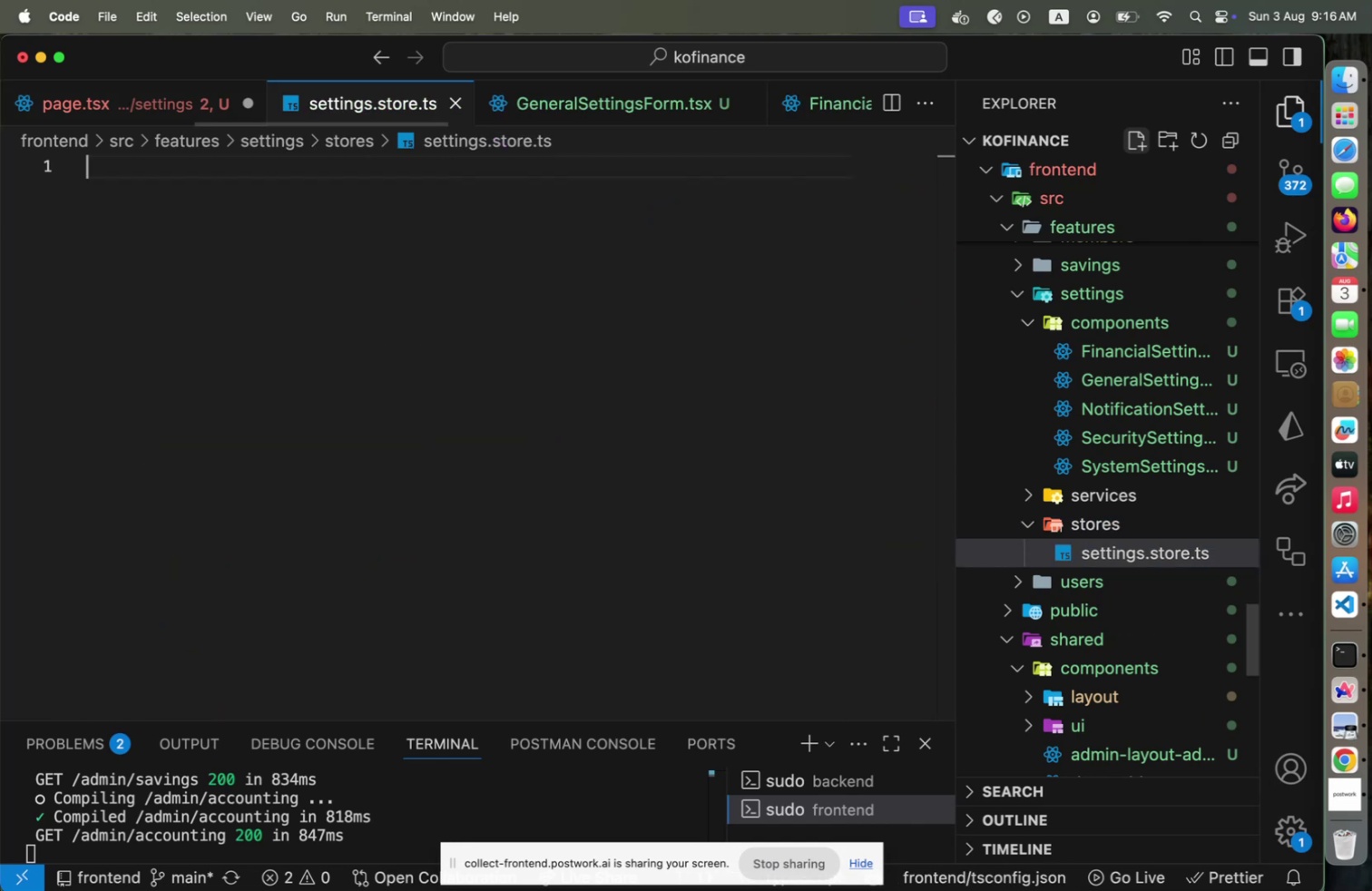 
key(Enter)
 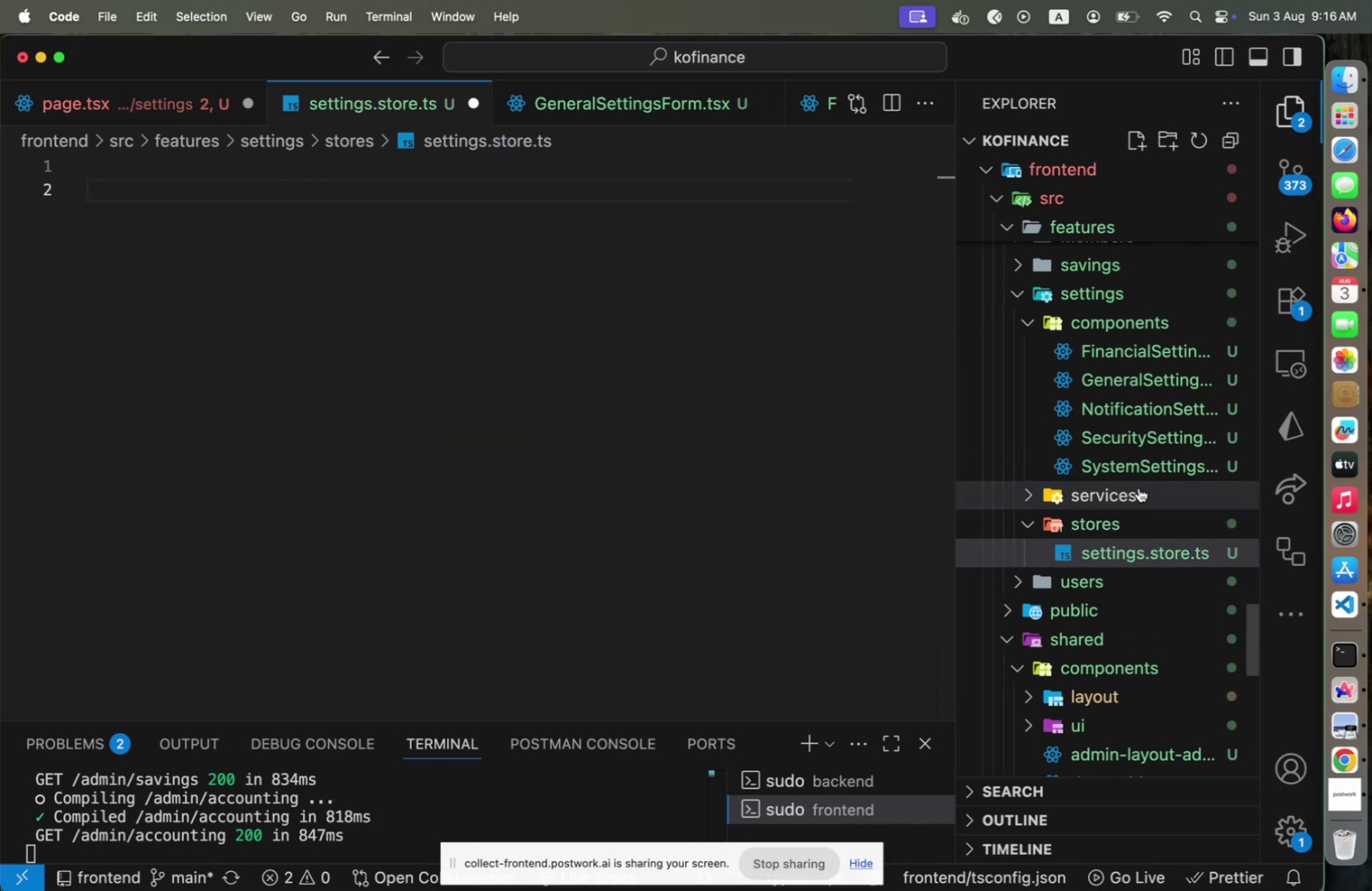 
scroll: coordinate [1140, 489], scroll_direction: up, amount: 5.0
 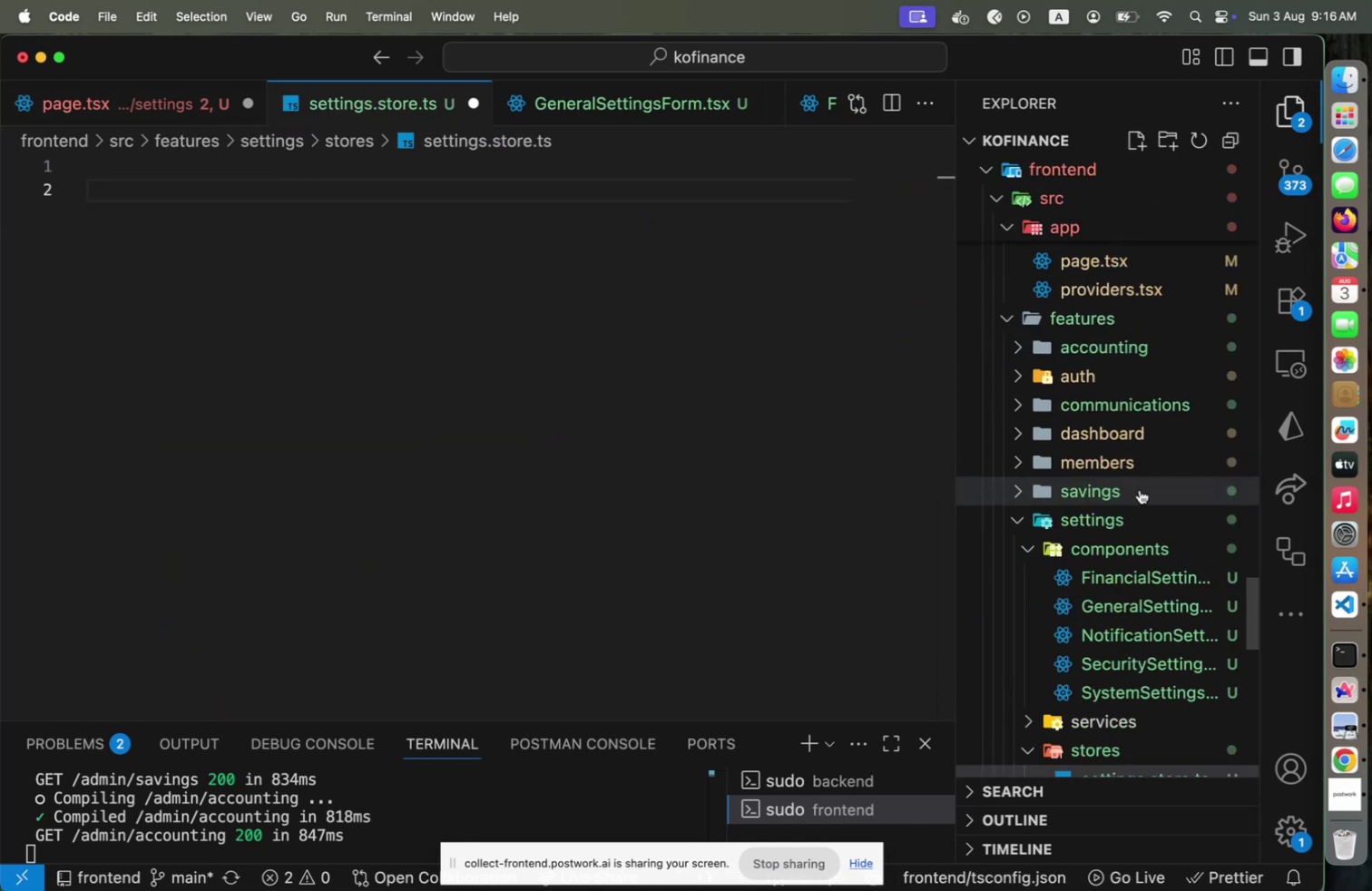 
scroll: coordinate [1107, 641], scroll_direction: down, amount: 3.0
 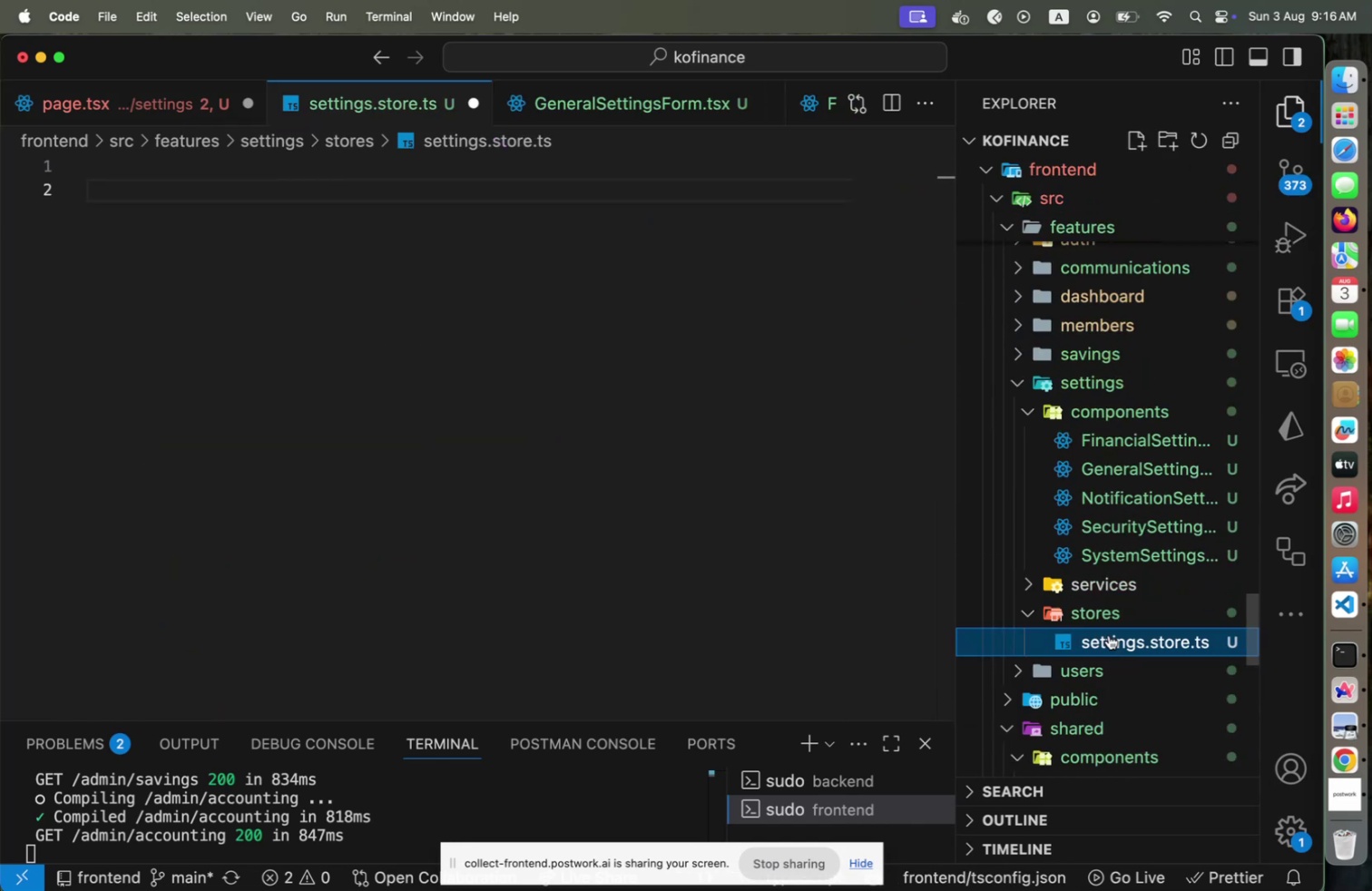 
left_click([1109, 634])
 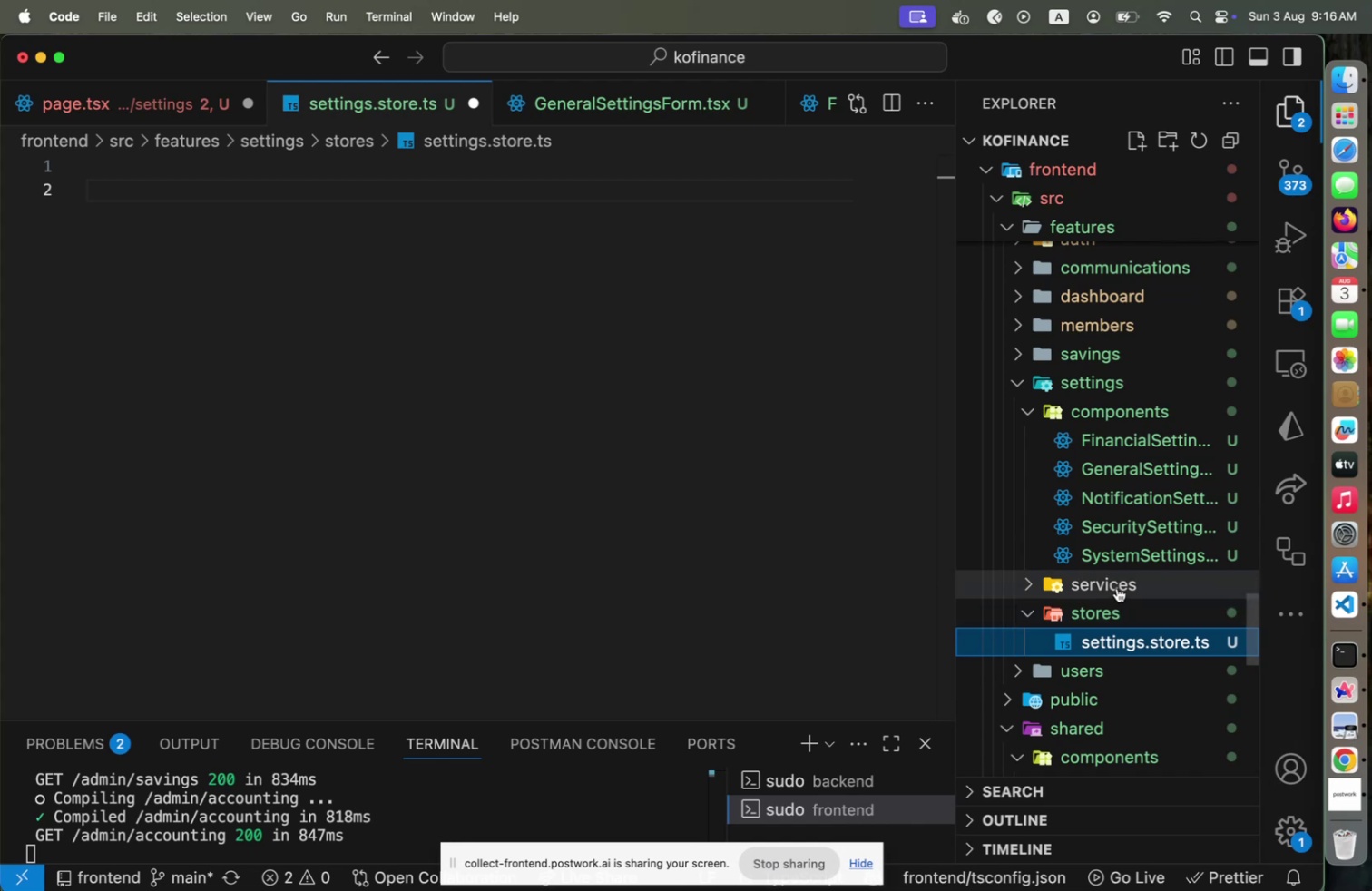 
left_click([1118, 585])
 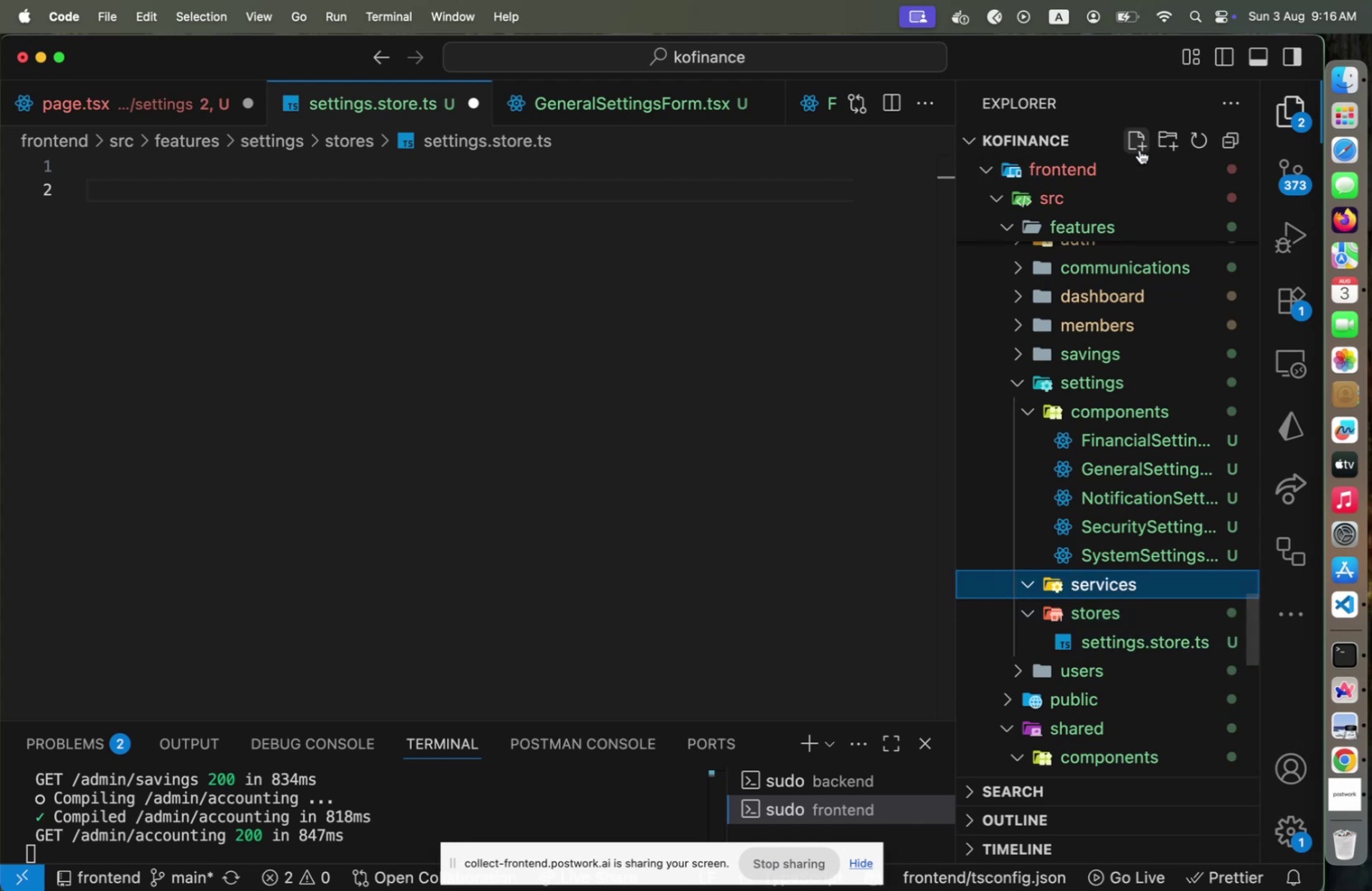 
type(settings.service.ts)
 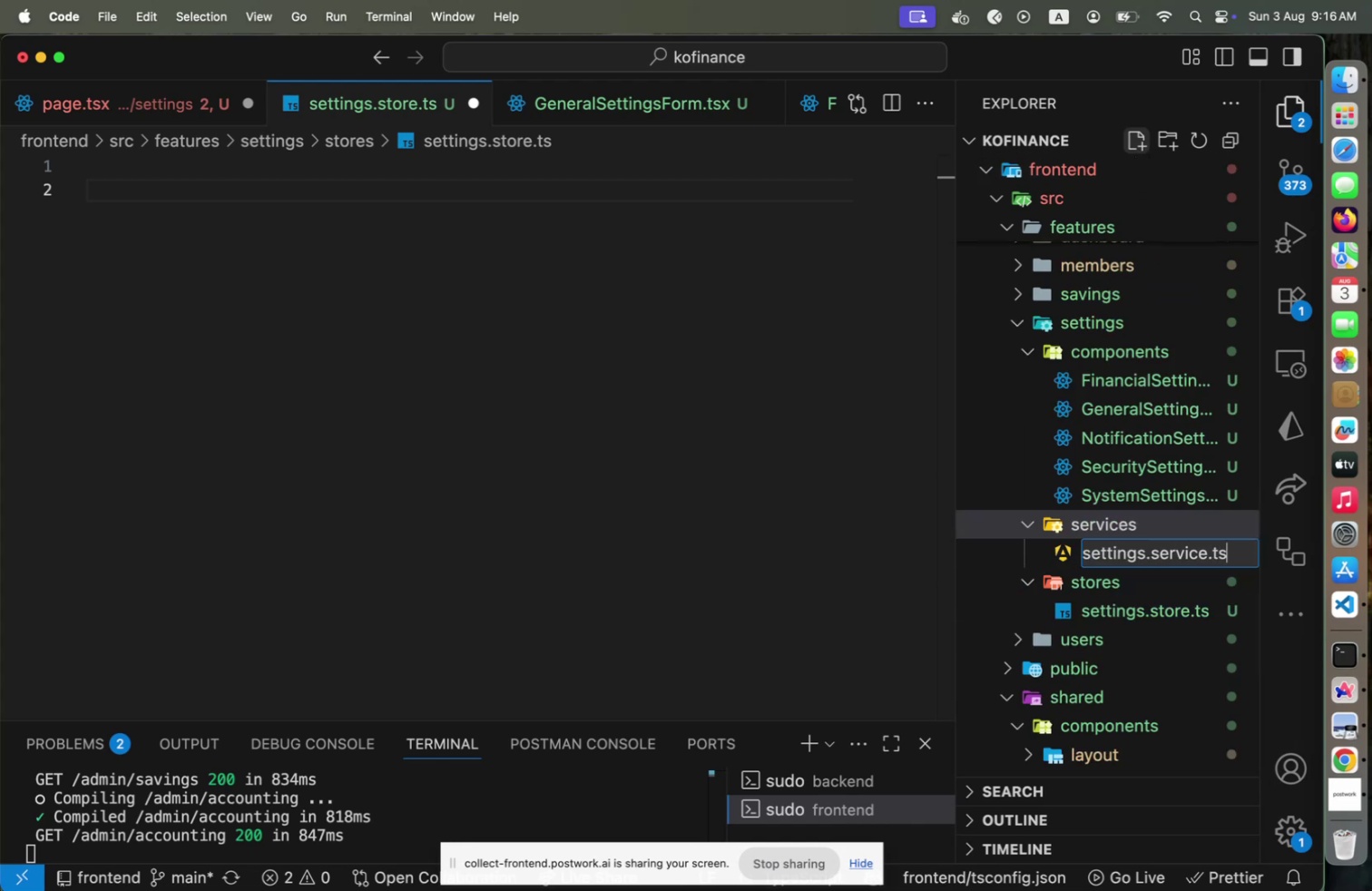 
key(Enter)
 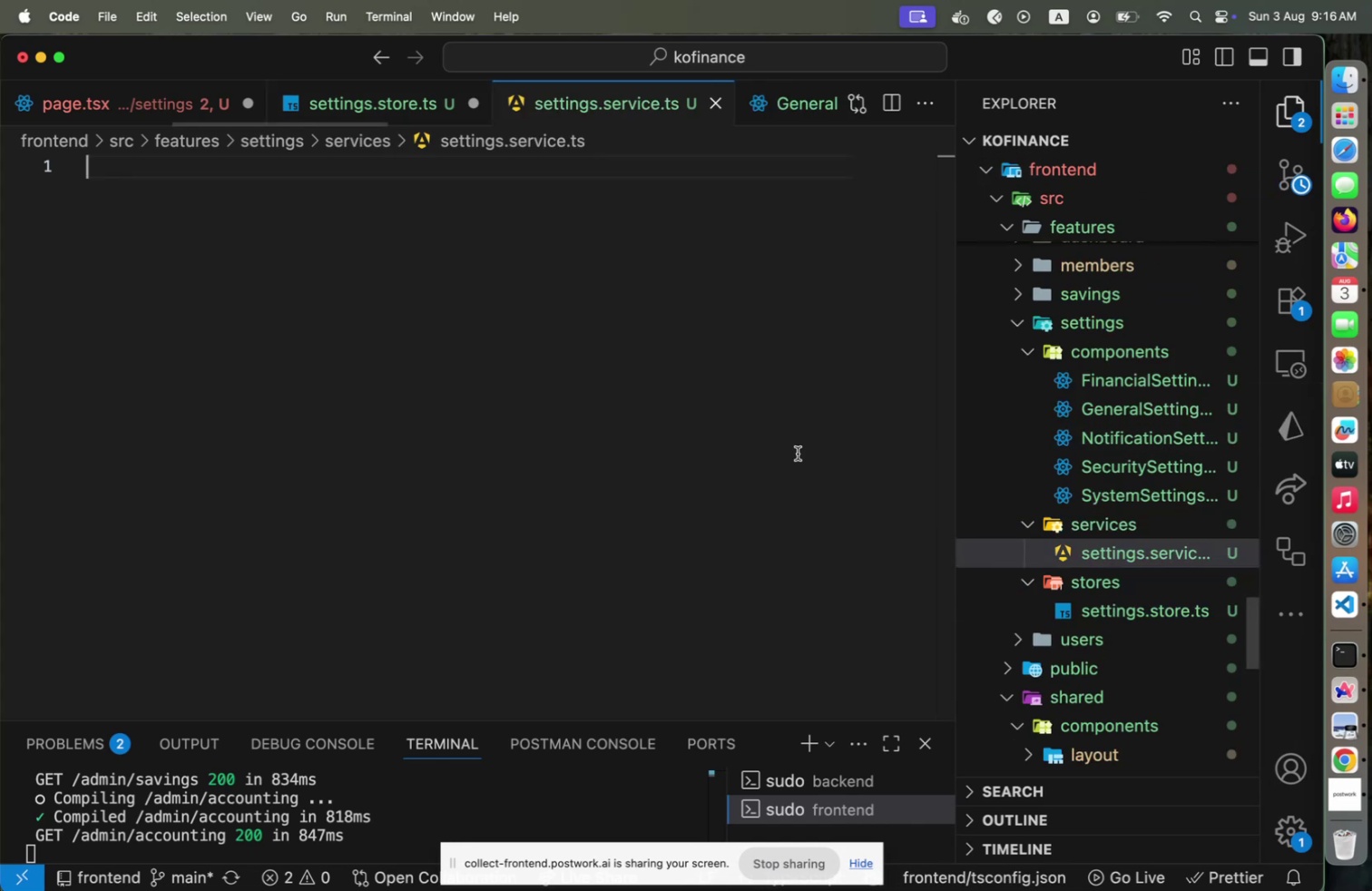 
key(Enter)
 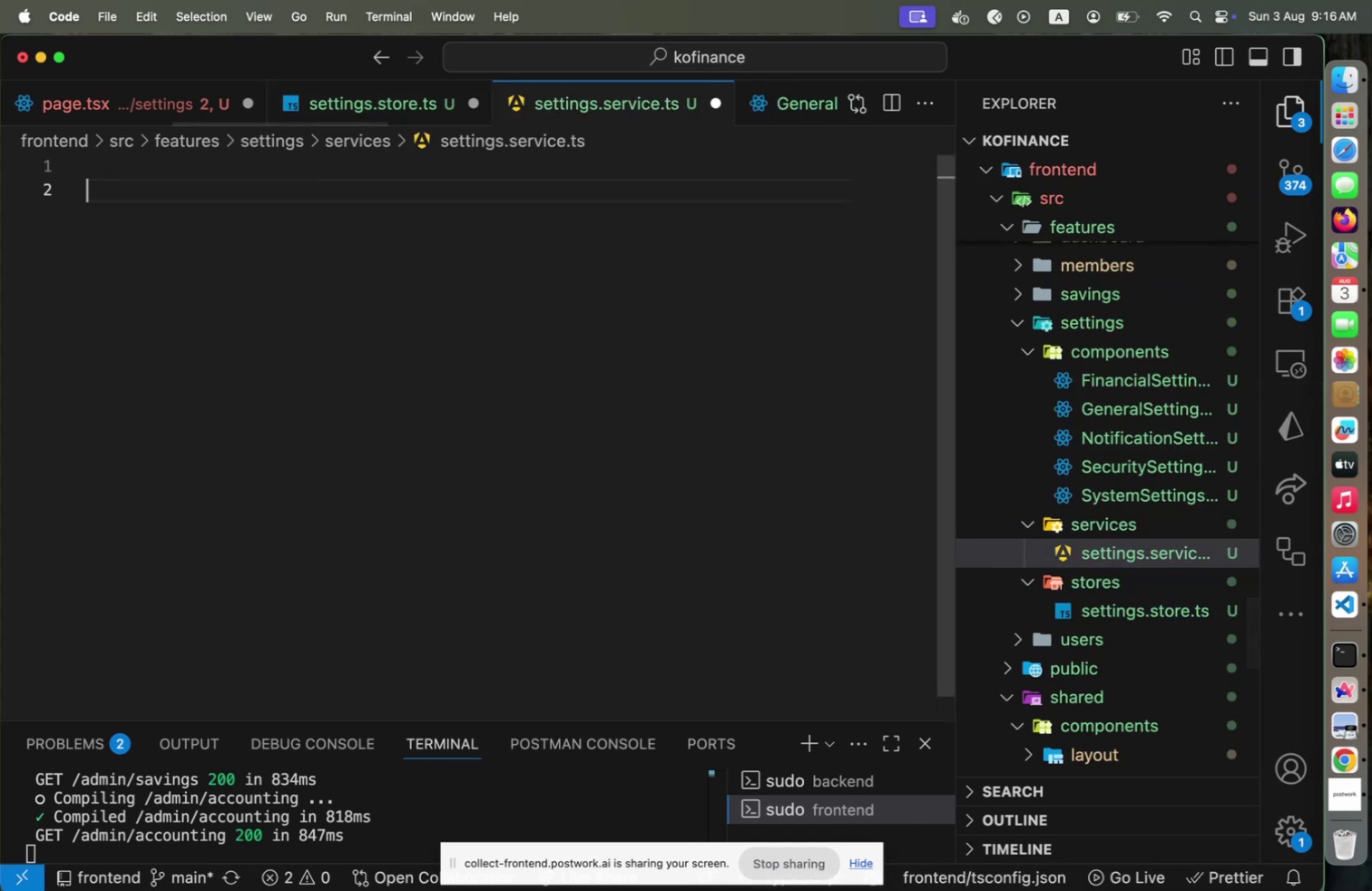 
key(Enter)
 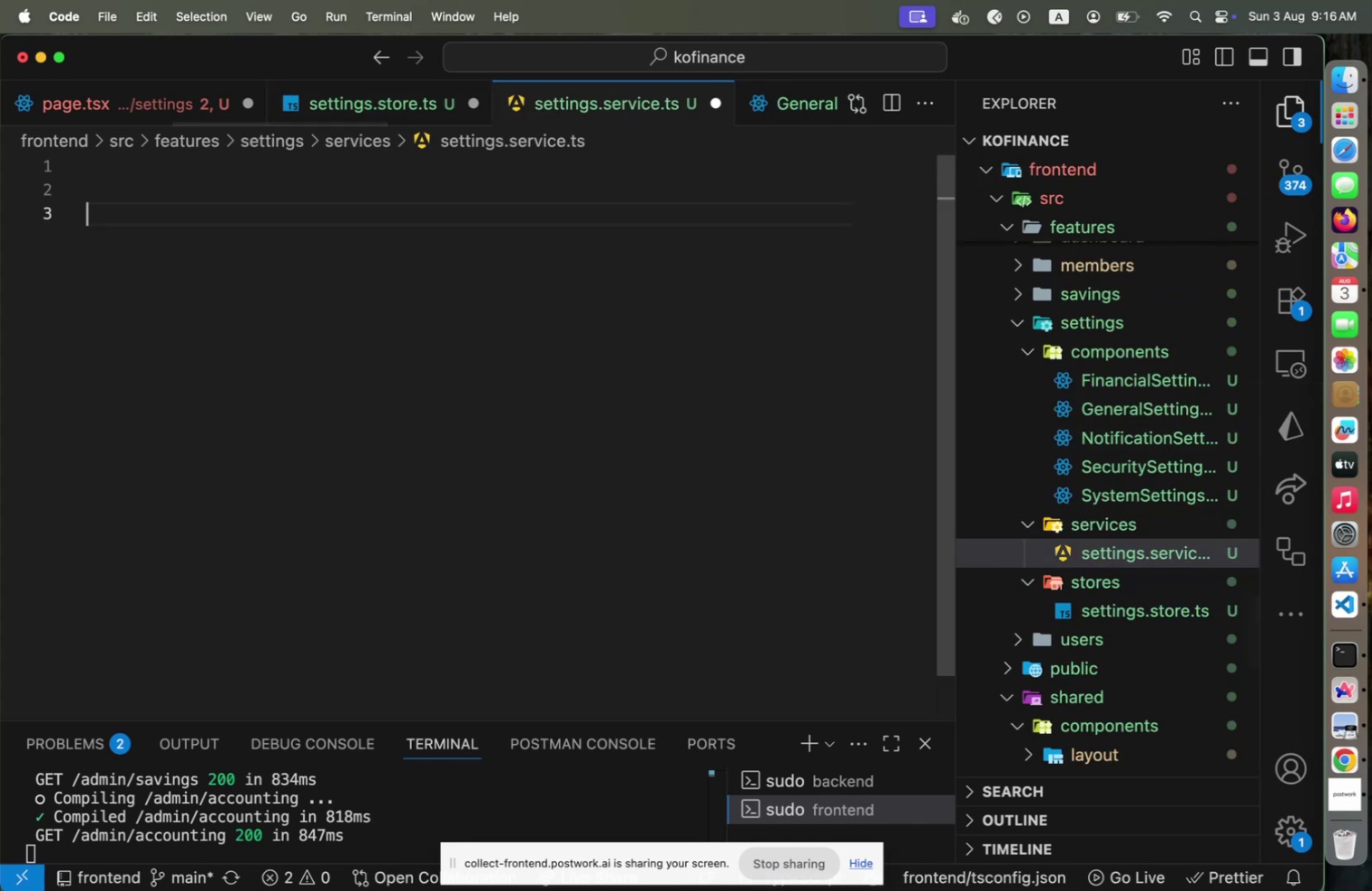 
type(export const fetchSettings )
 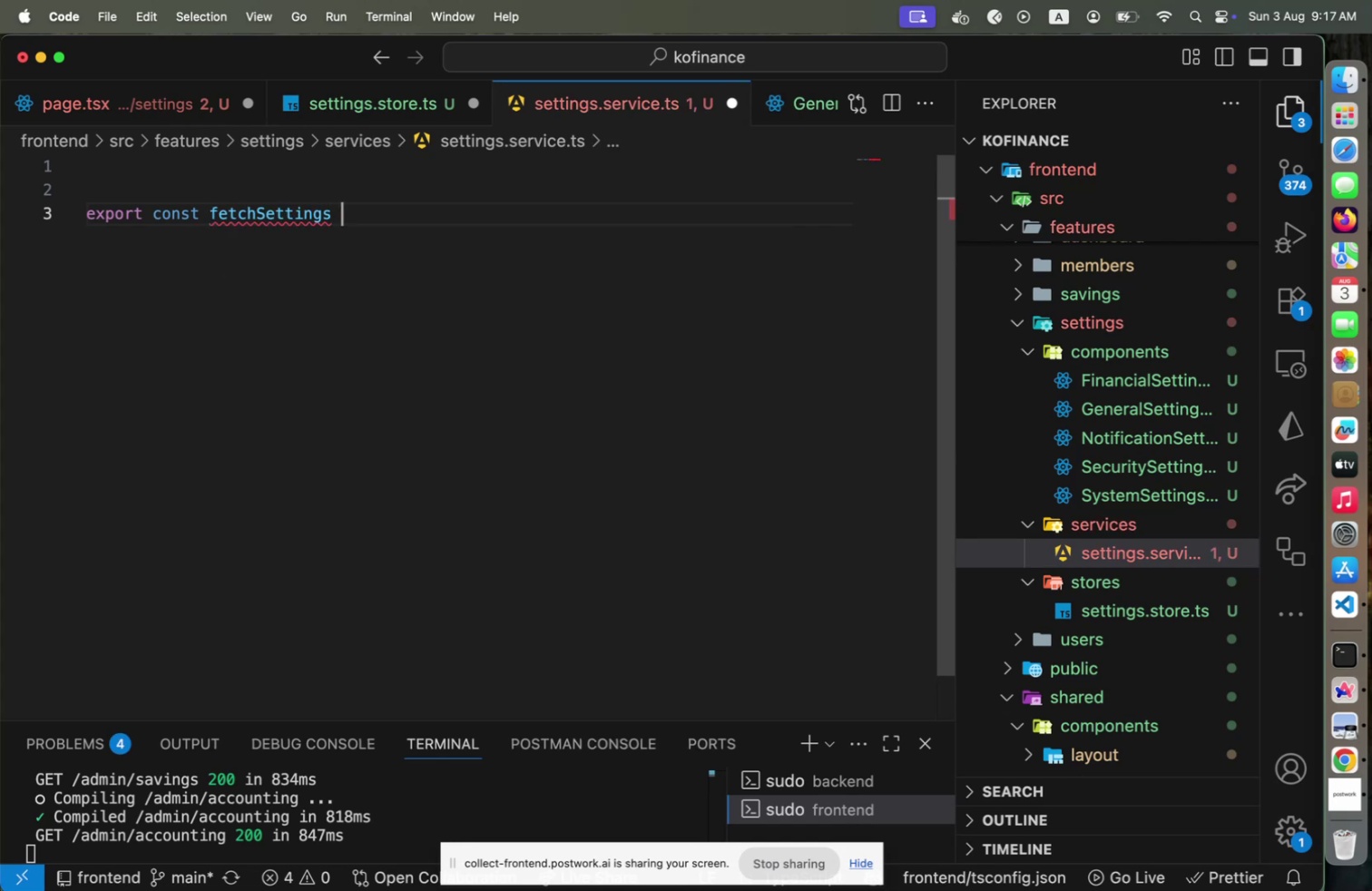 
key(ArrowUp)
 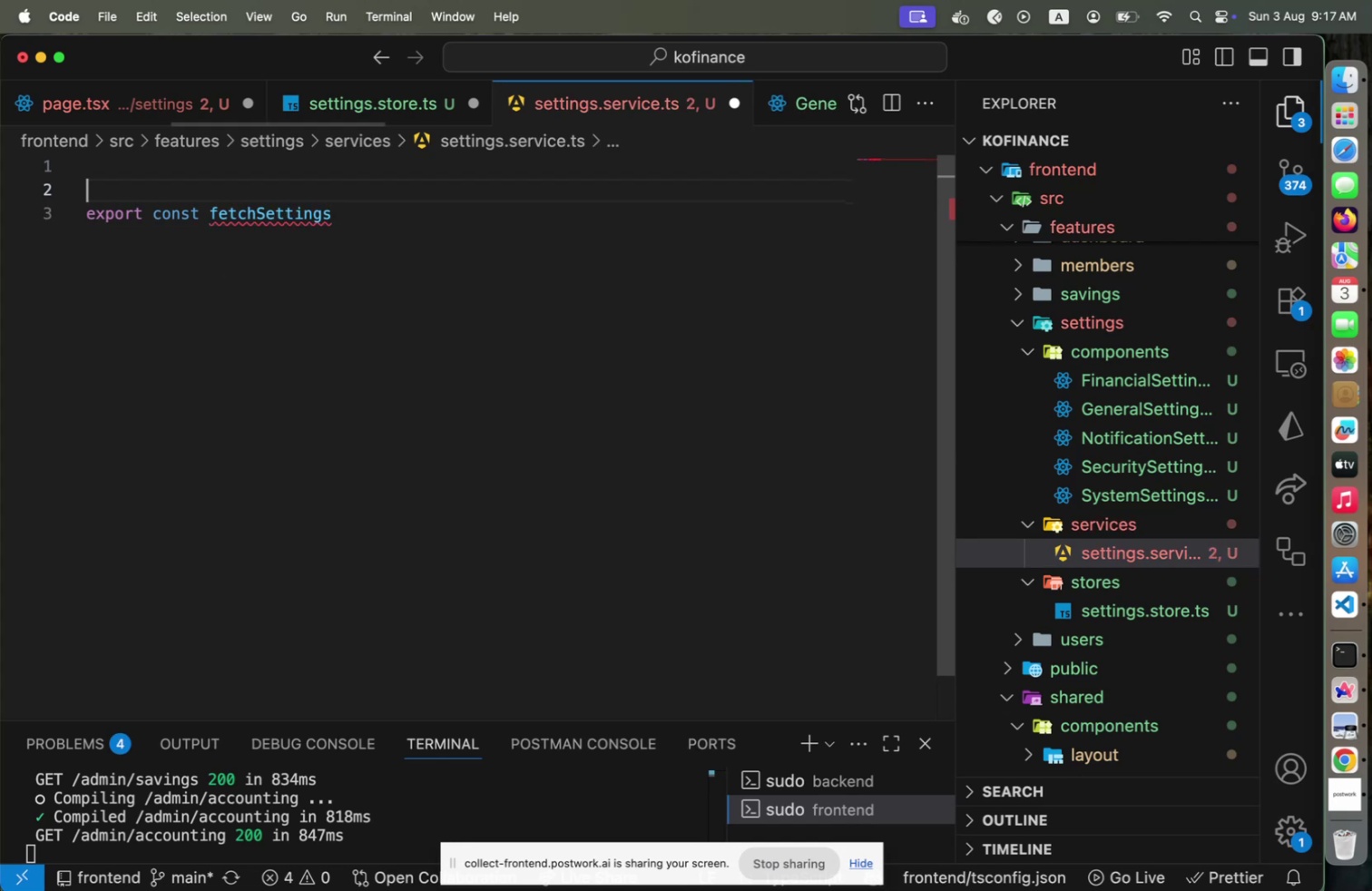 
key(ArrowDown)
 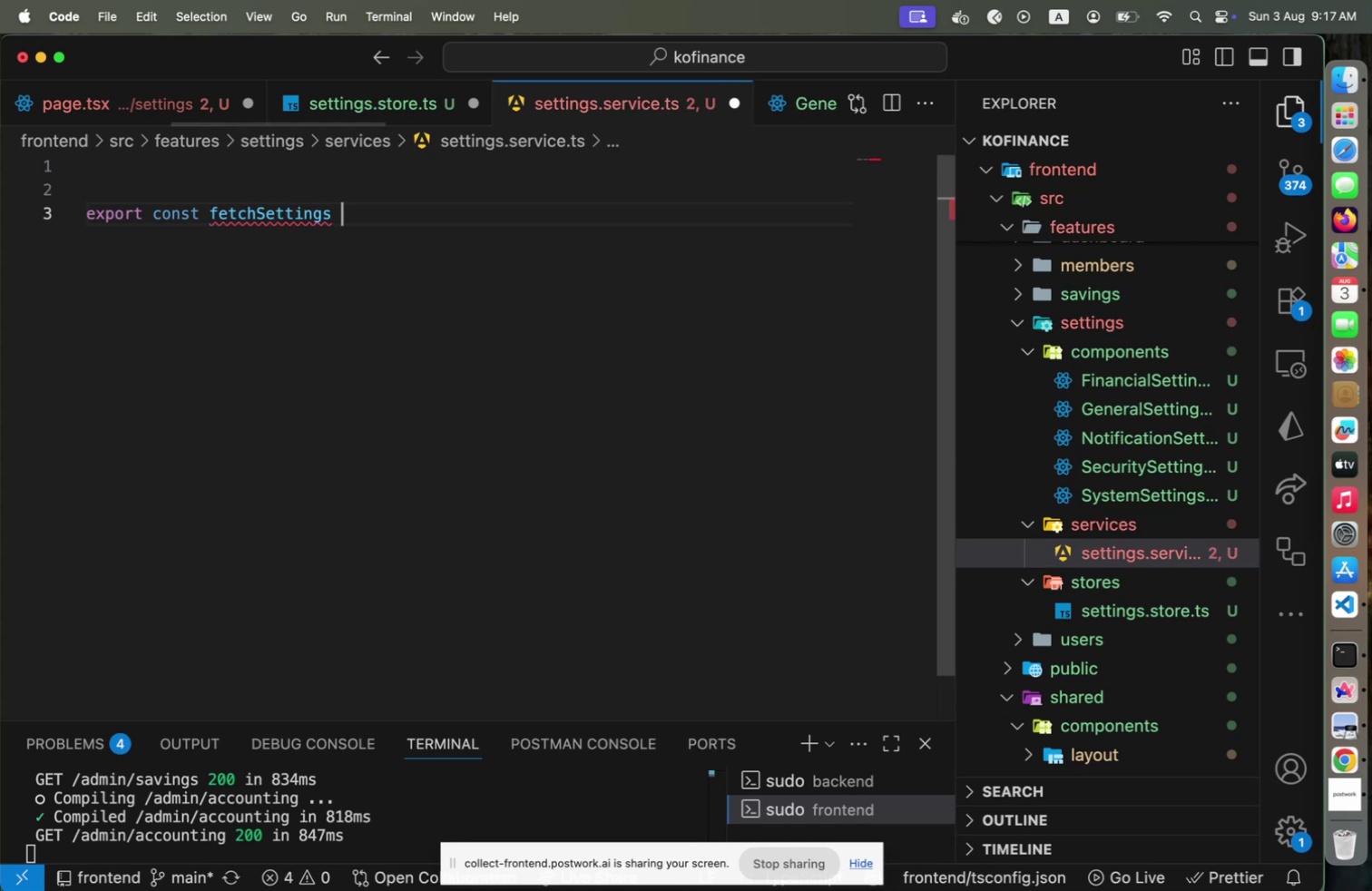 
hold_key(key=ArrowLeft, duration=1.5)
 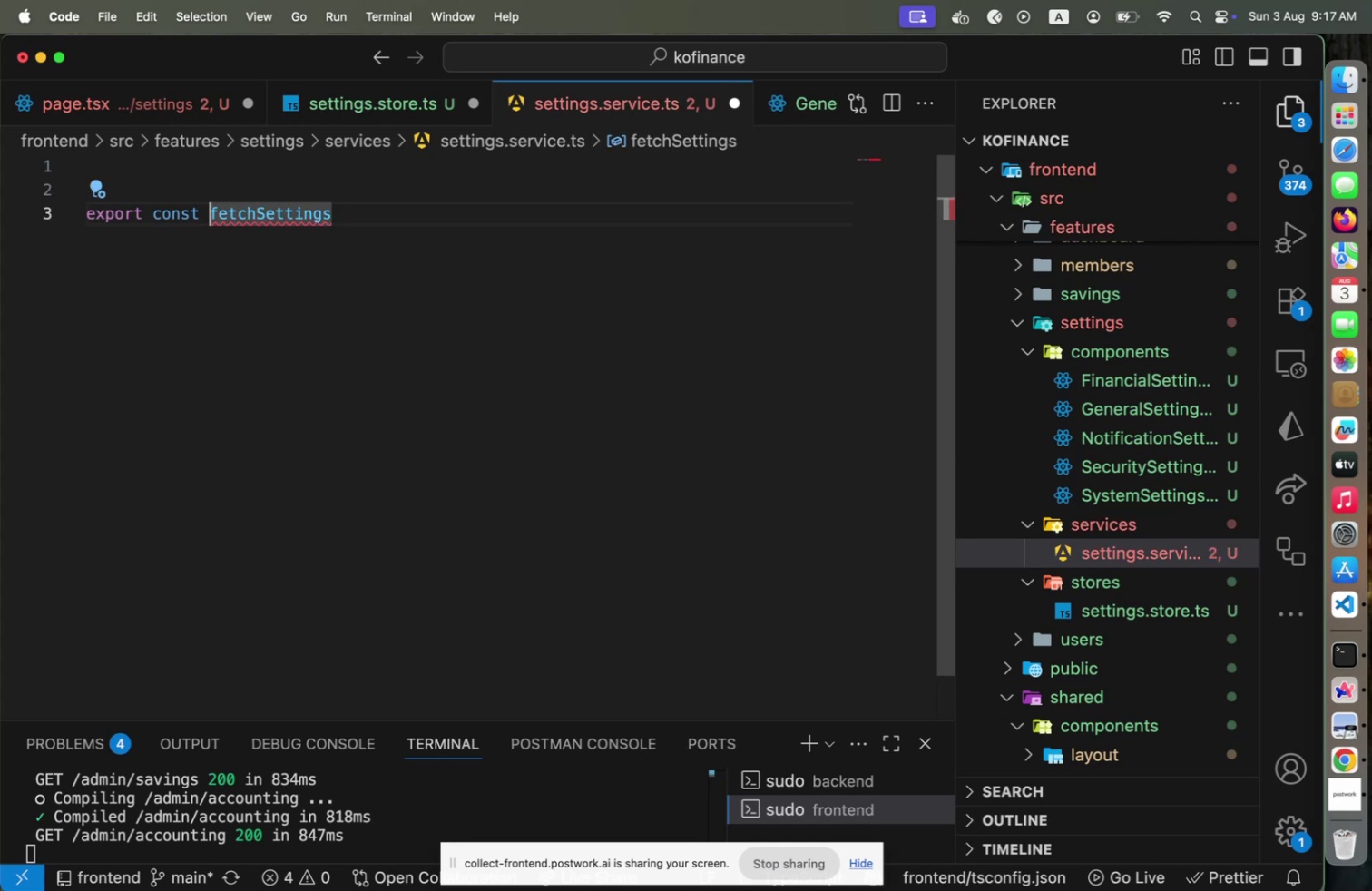 
type(st)
key(Backspace)
type(ettingsService = {)
 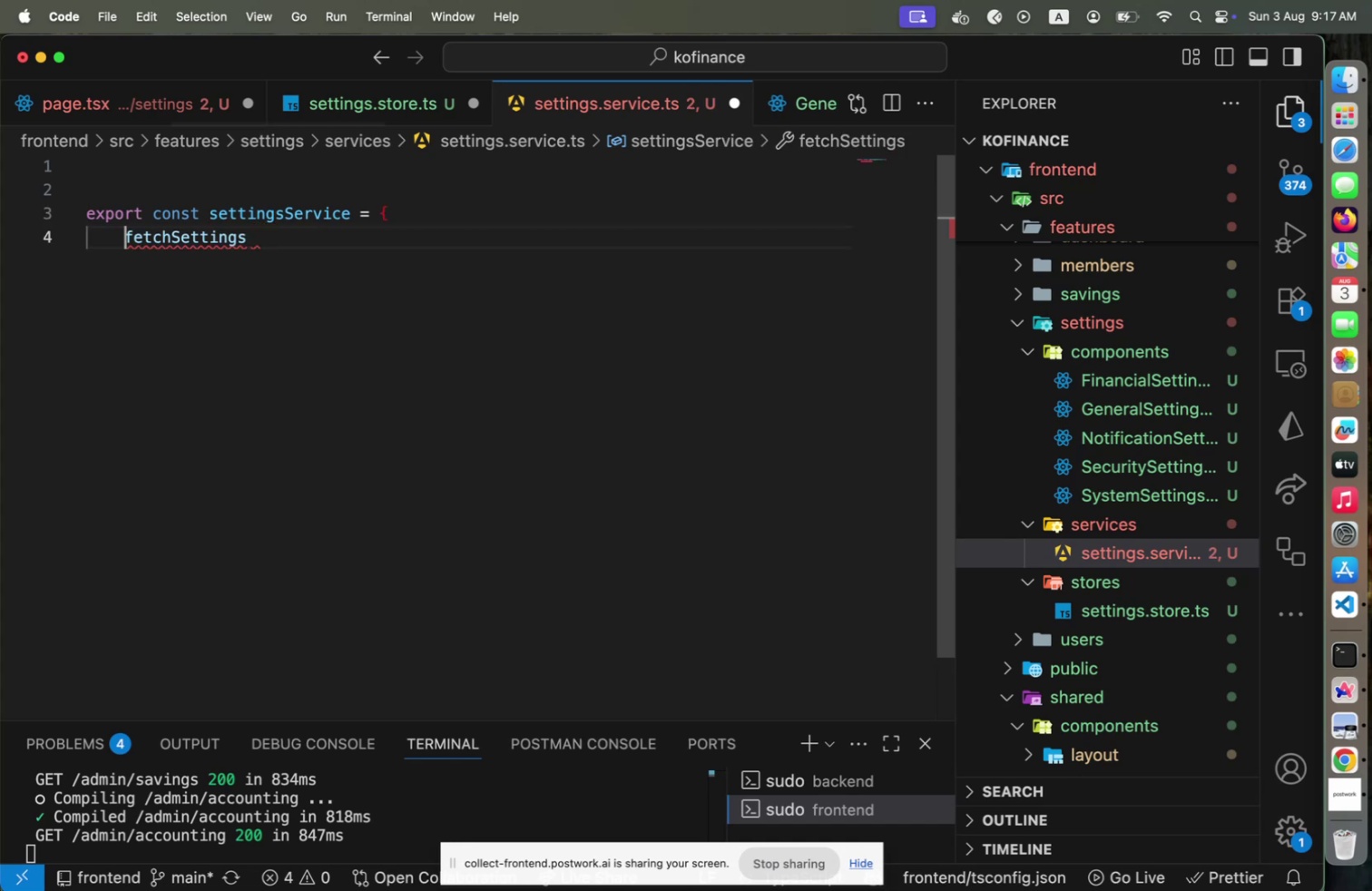 
 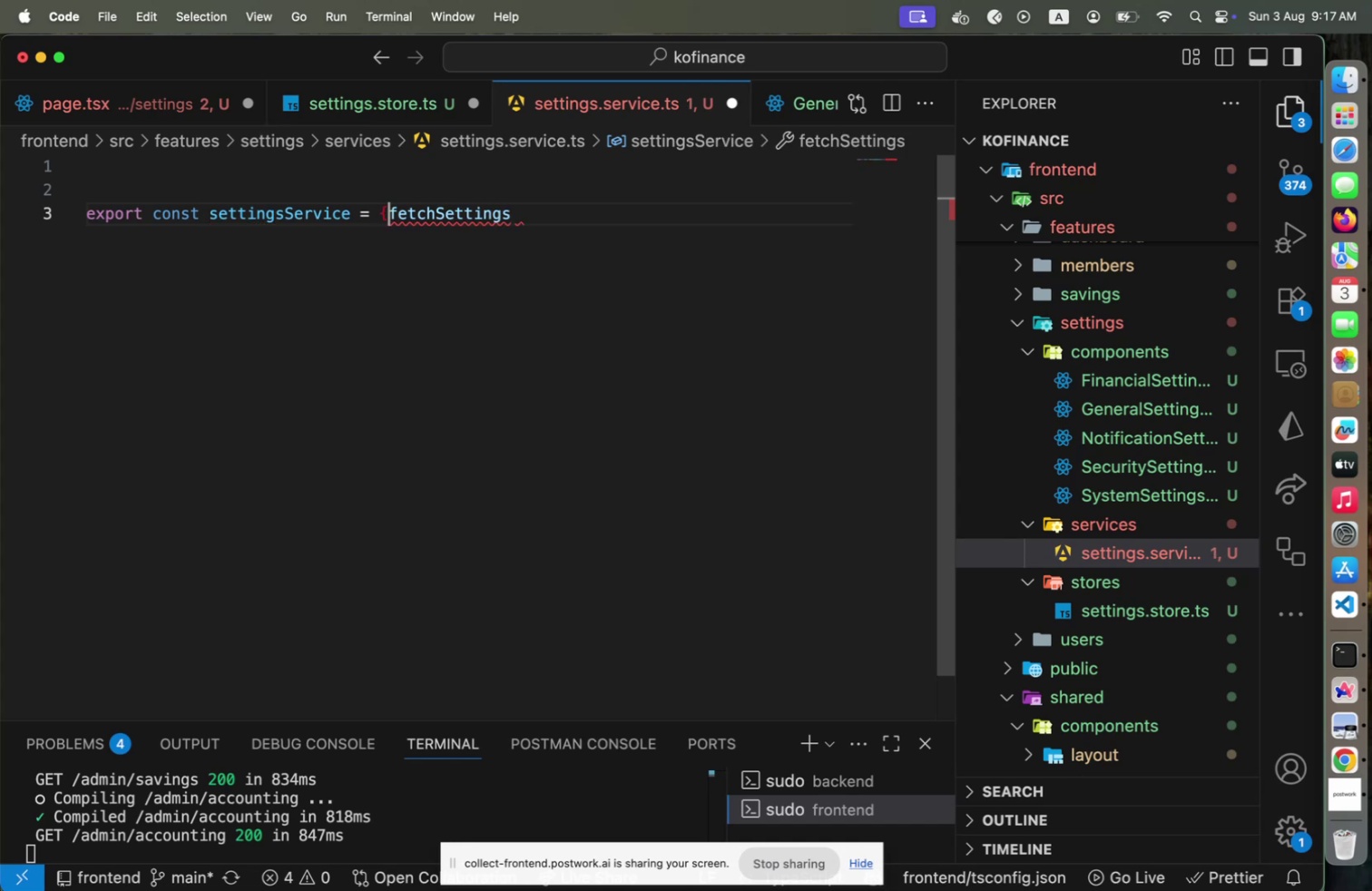 
key(Enter)
 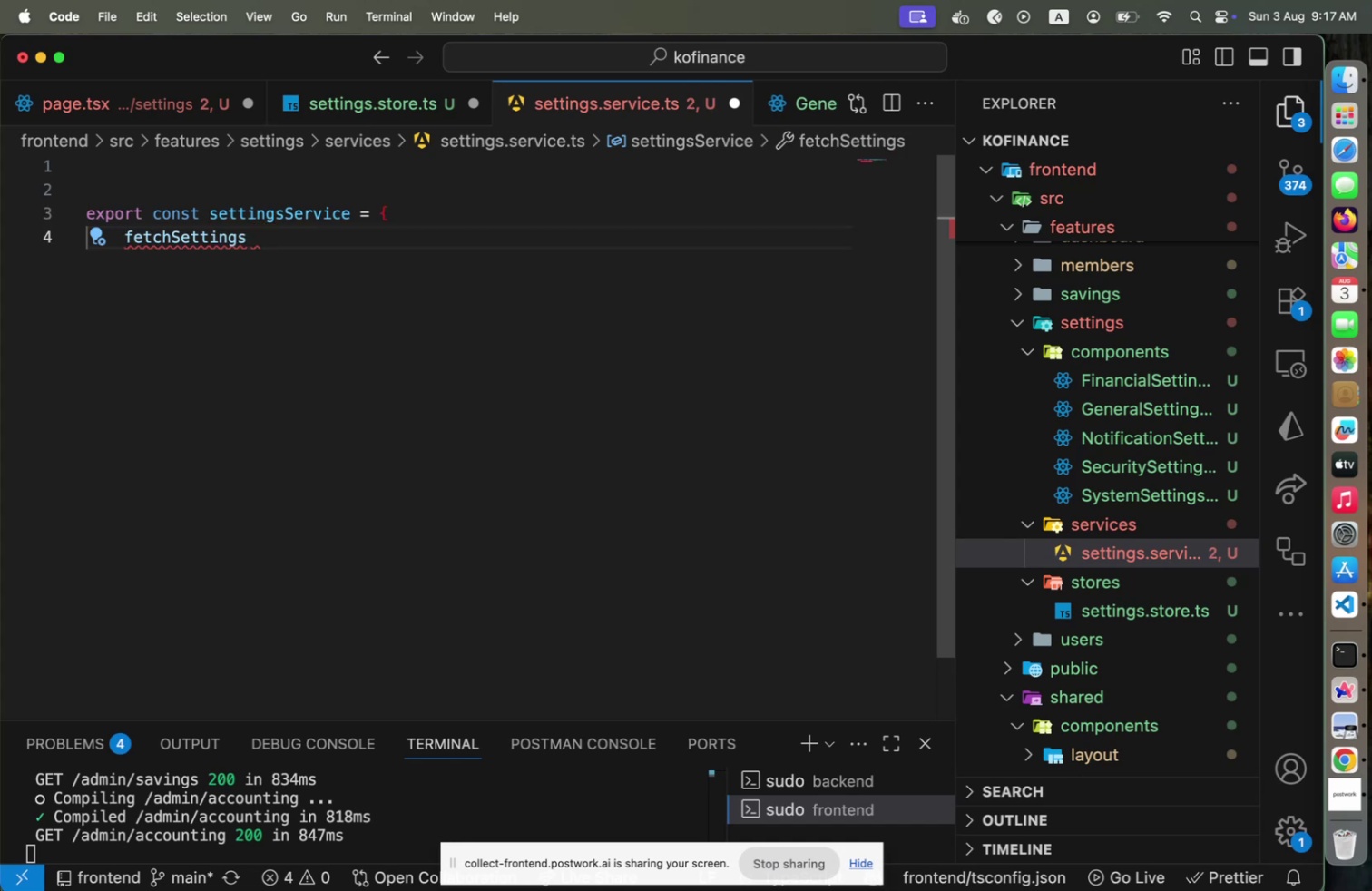 
type([End])
key(Backspace)
type(: async ()
 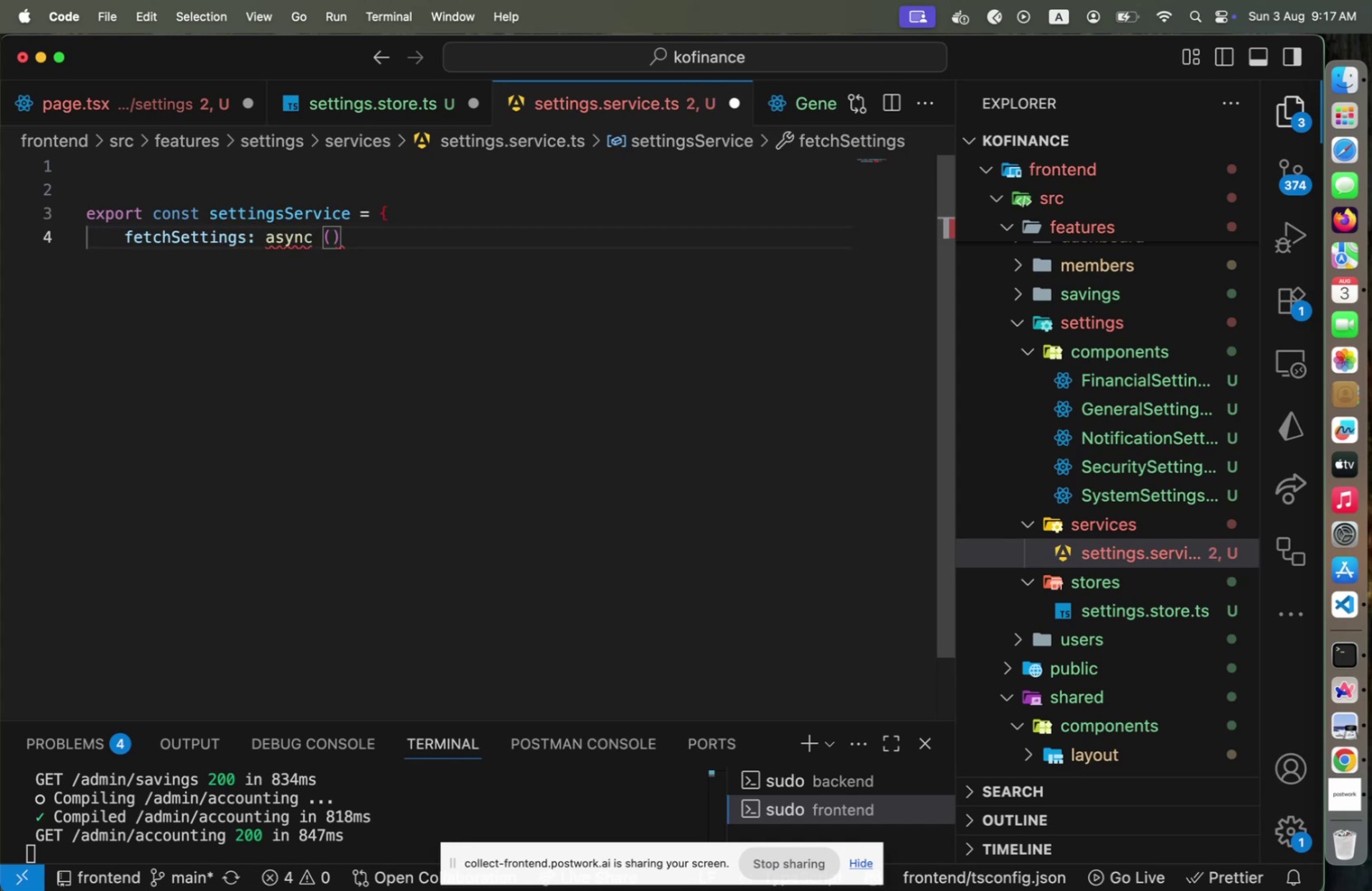 
key(ArrowRight)
 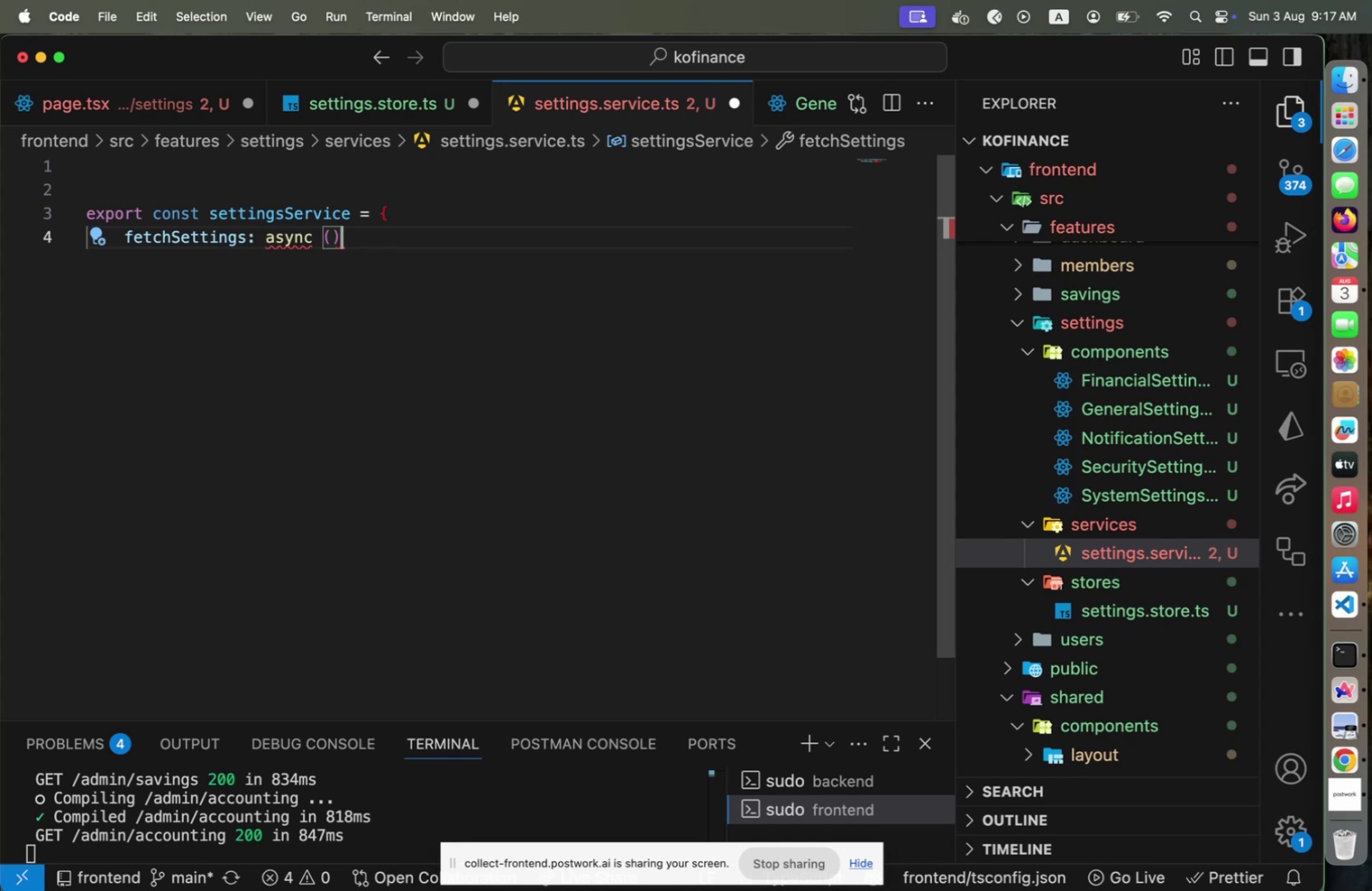 
key(Space)
 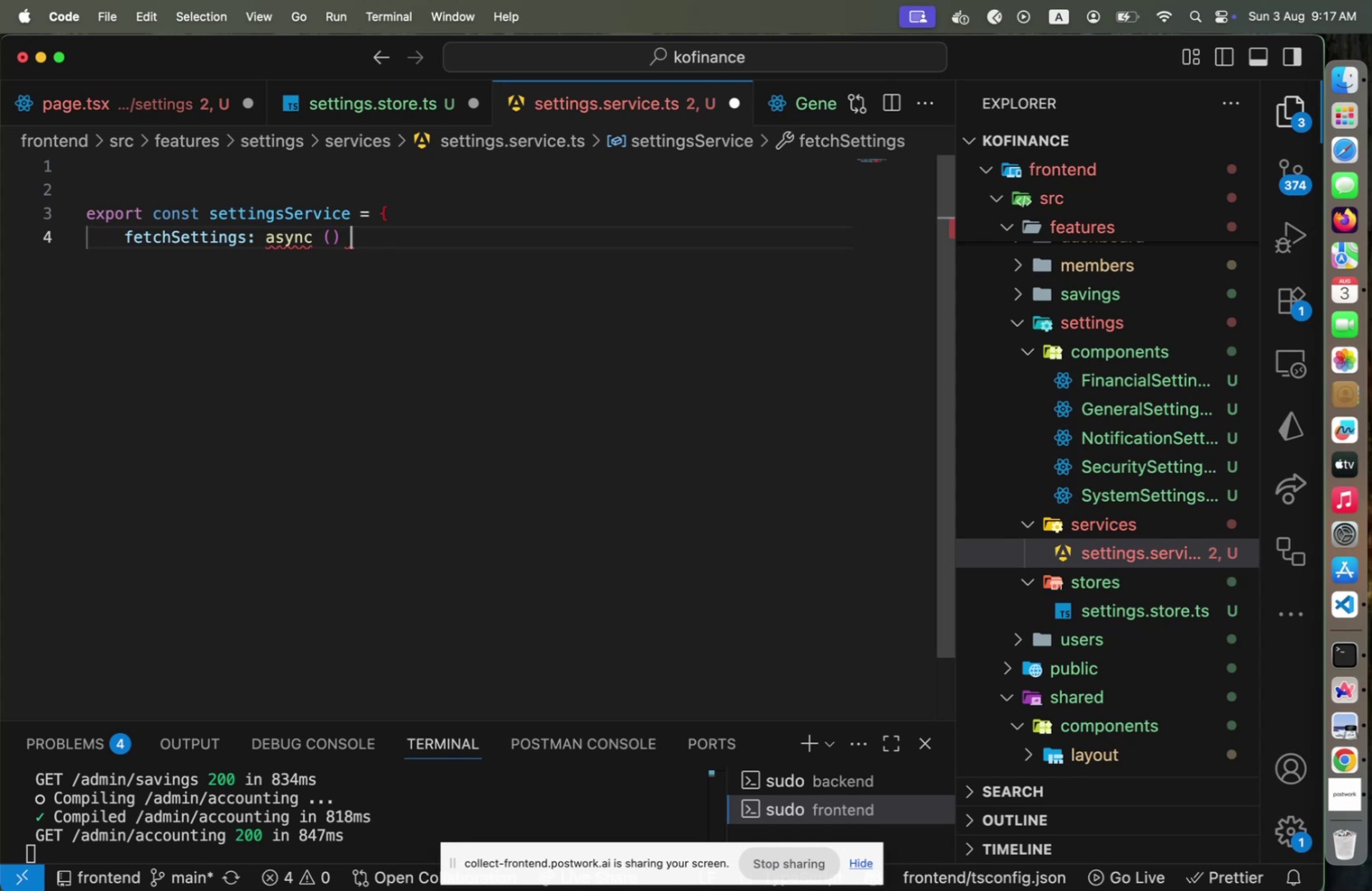 
key(Equal)
 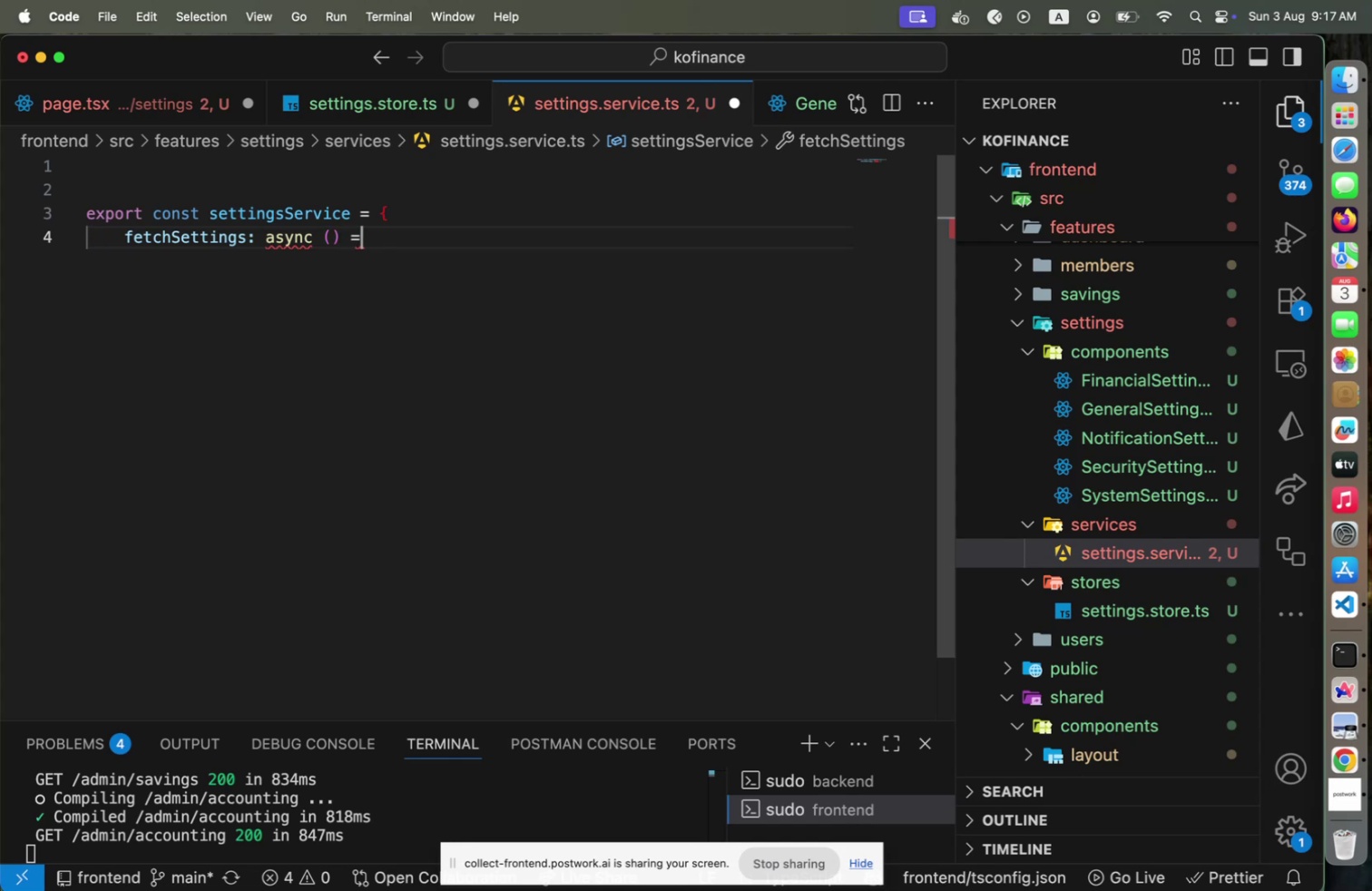 
key(Shift+ShiftLeft)
 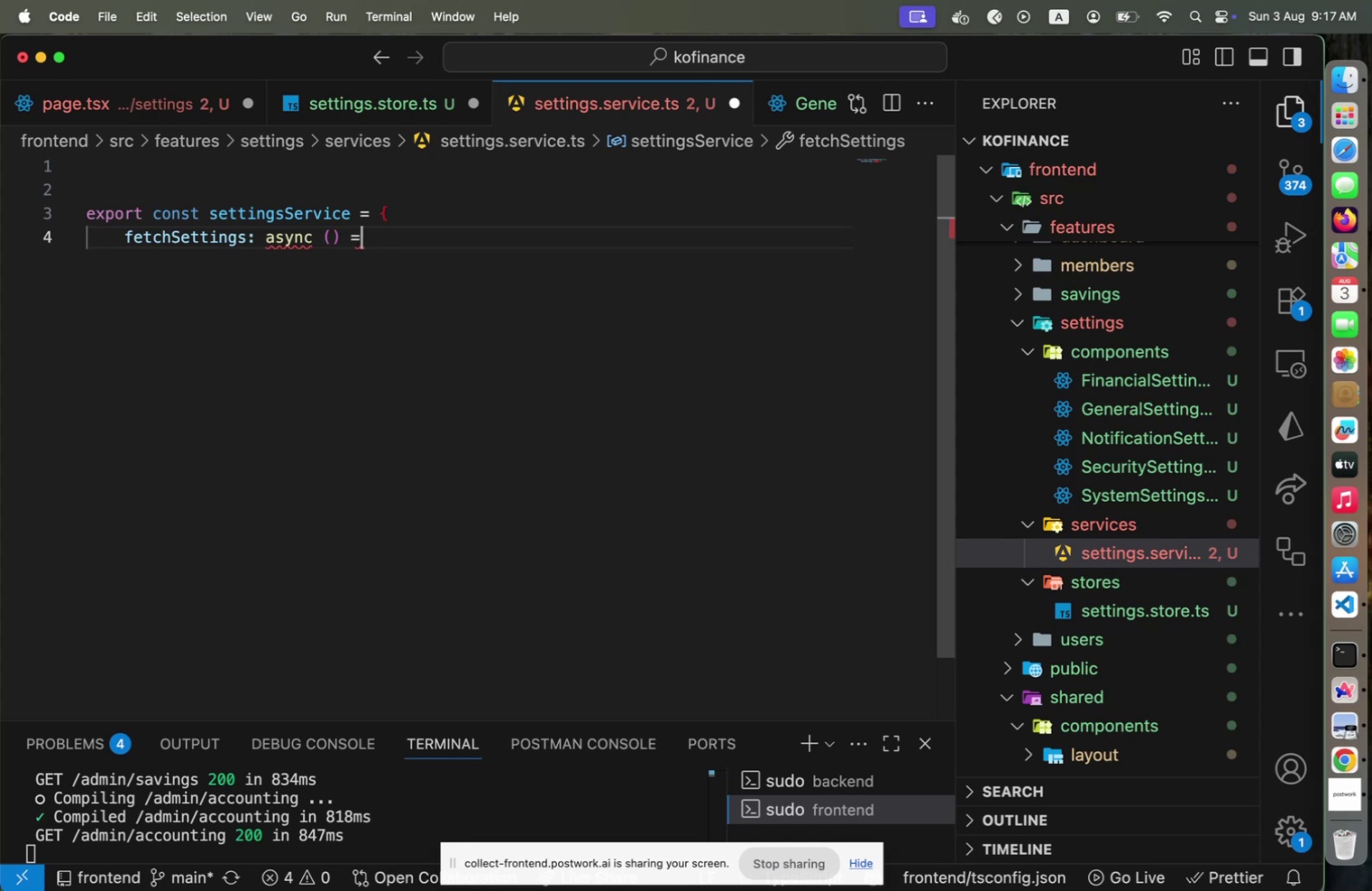 
key(Shift+Period)
 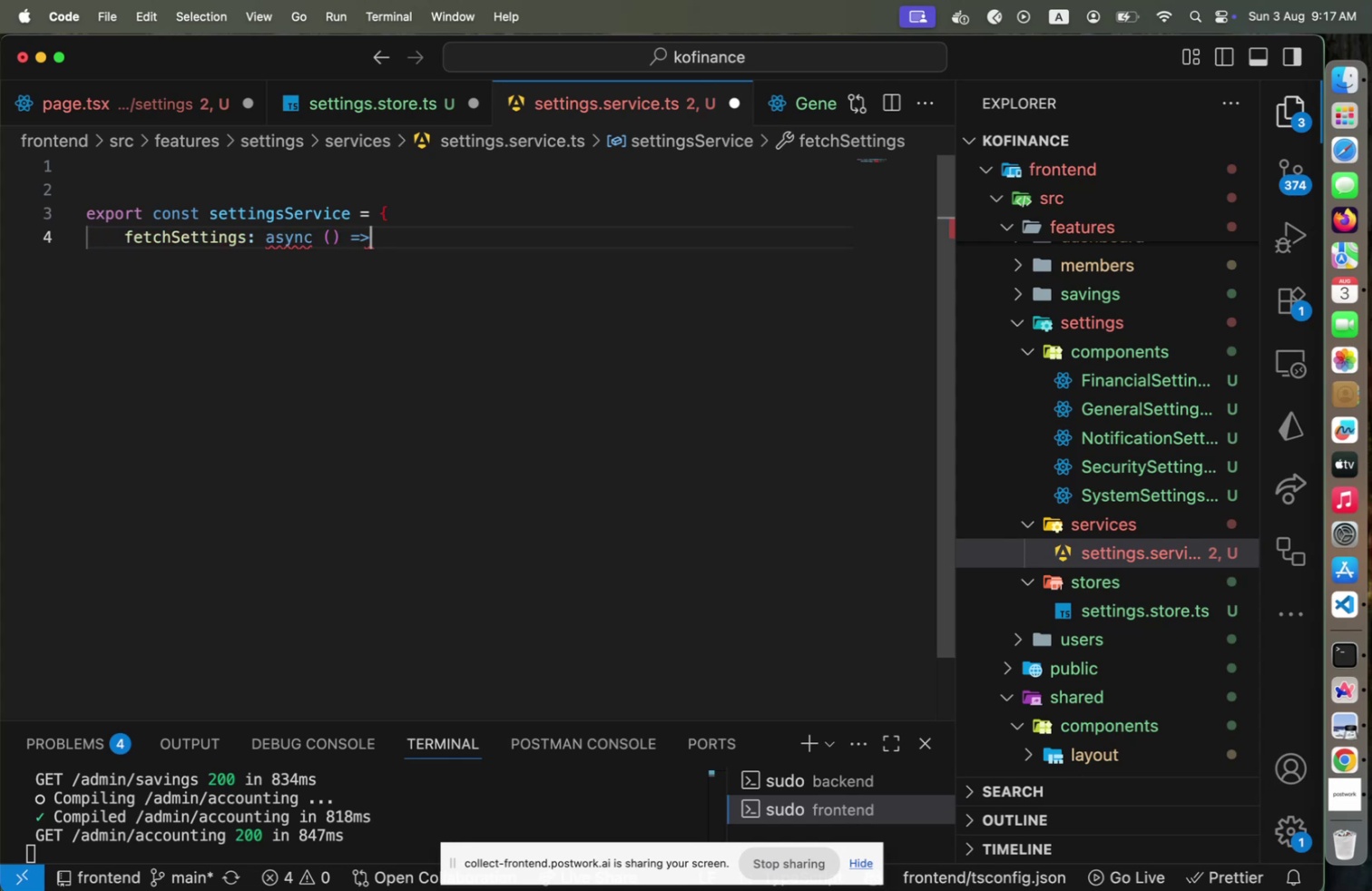 
key(Space)
 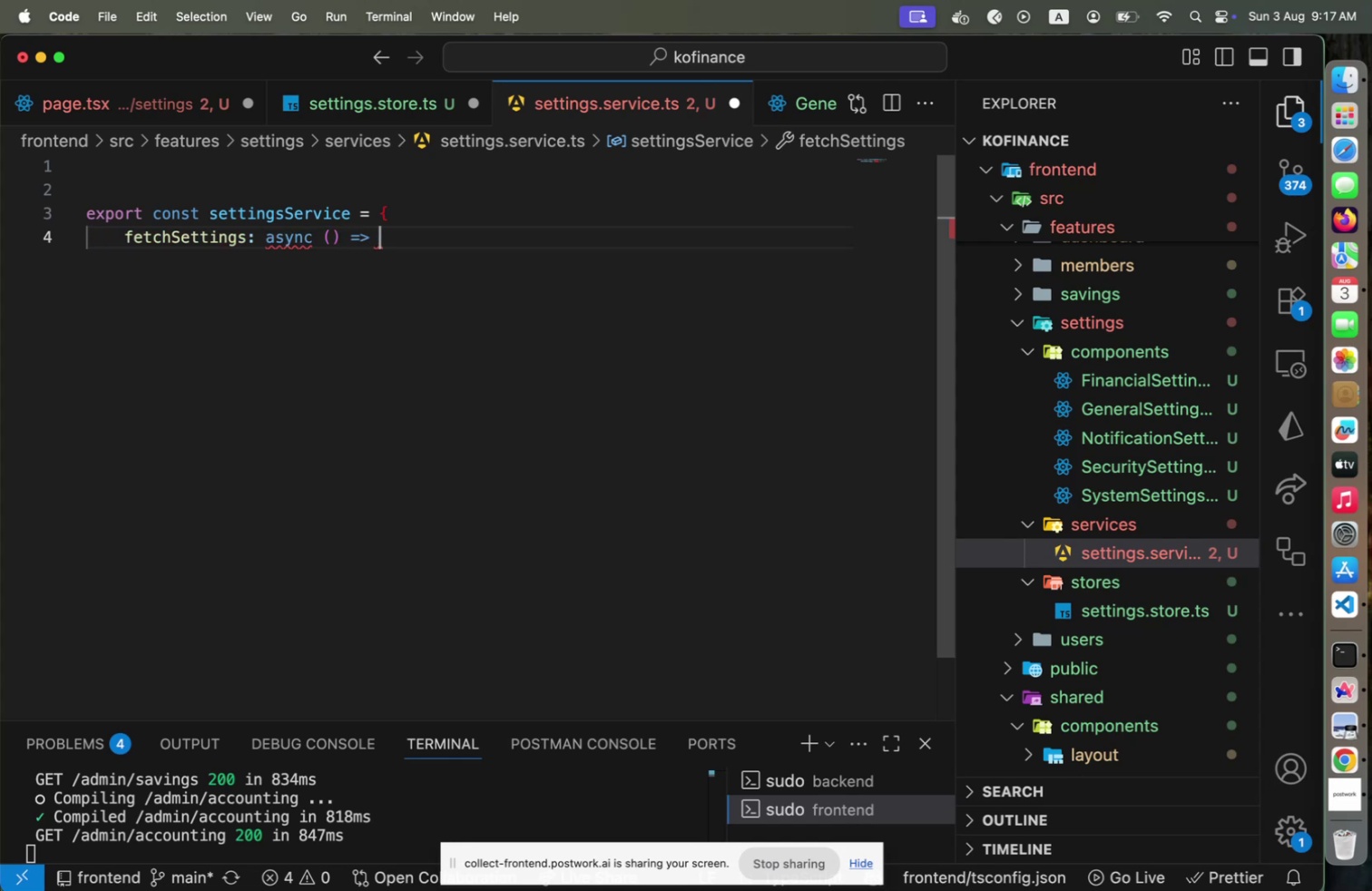 
key(Shift+BracketLeft)
 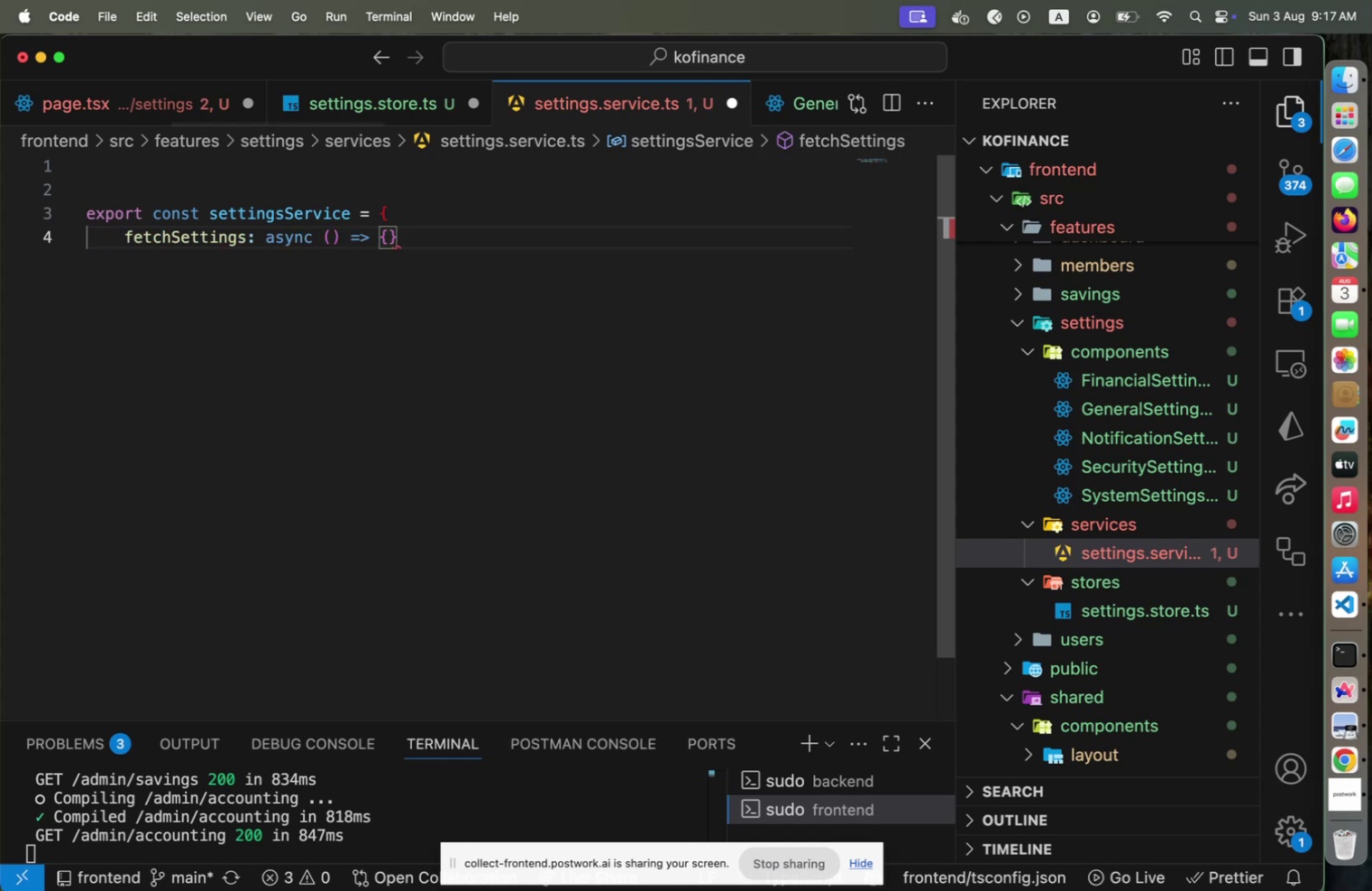 
key(ArrowRight)
 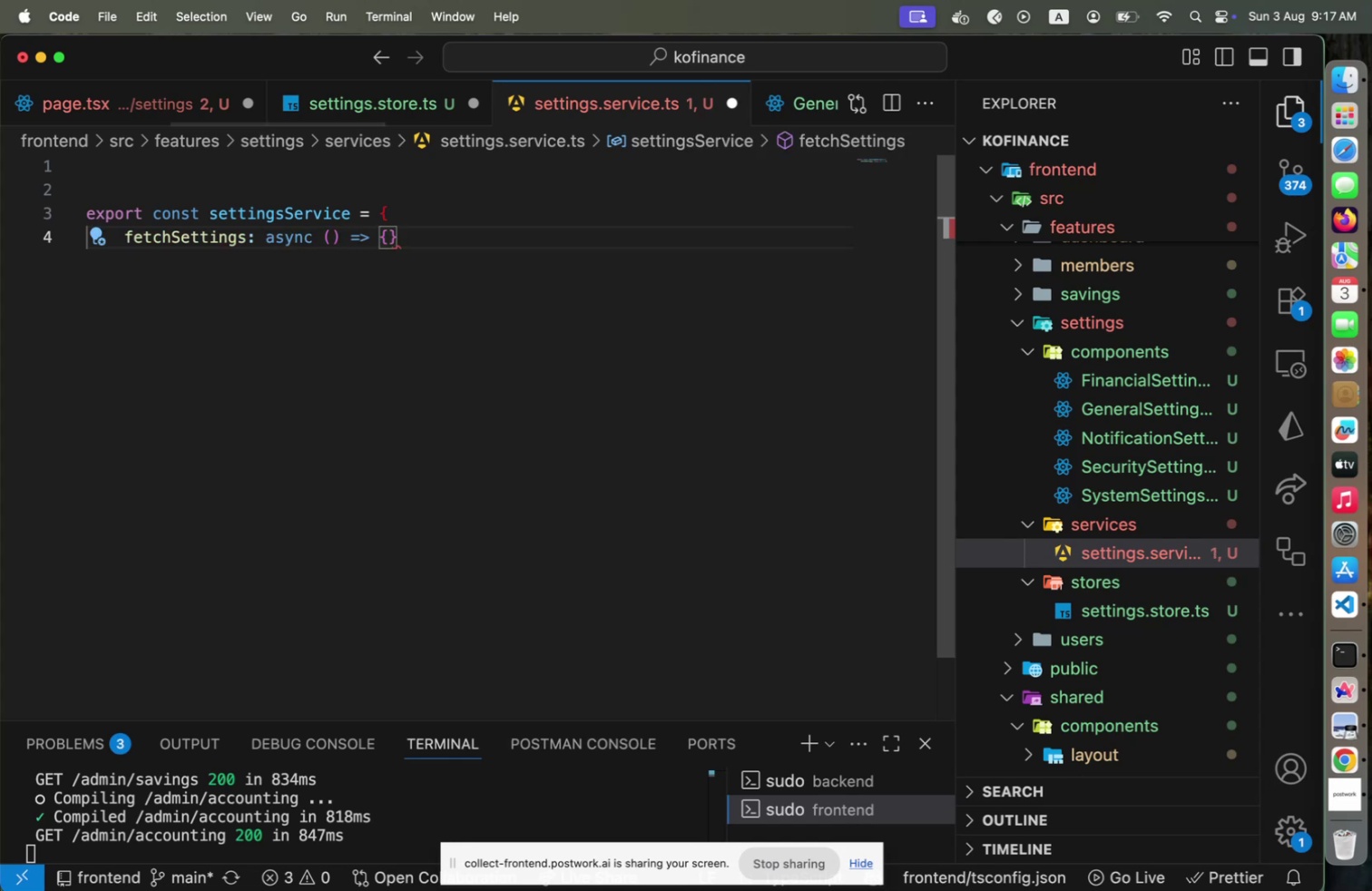 
key(Comma)
 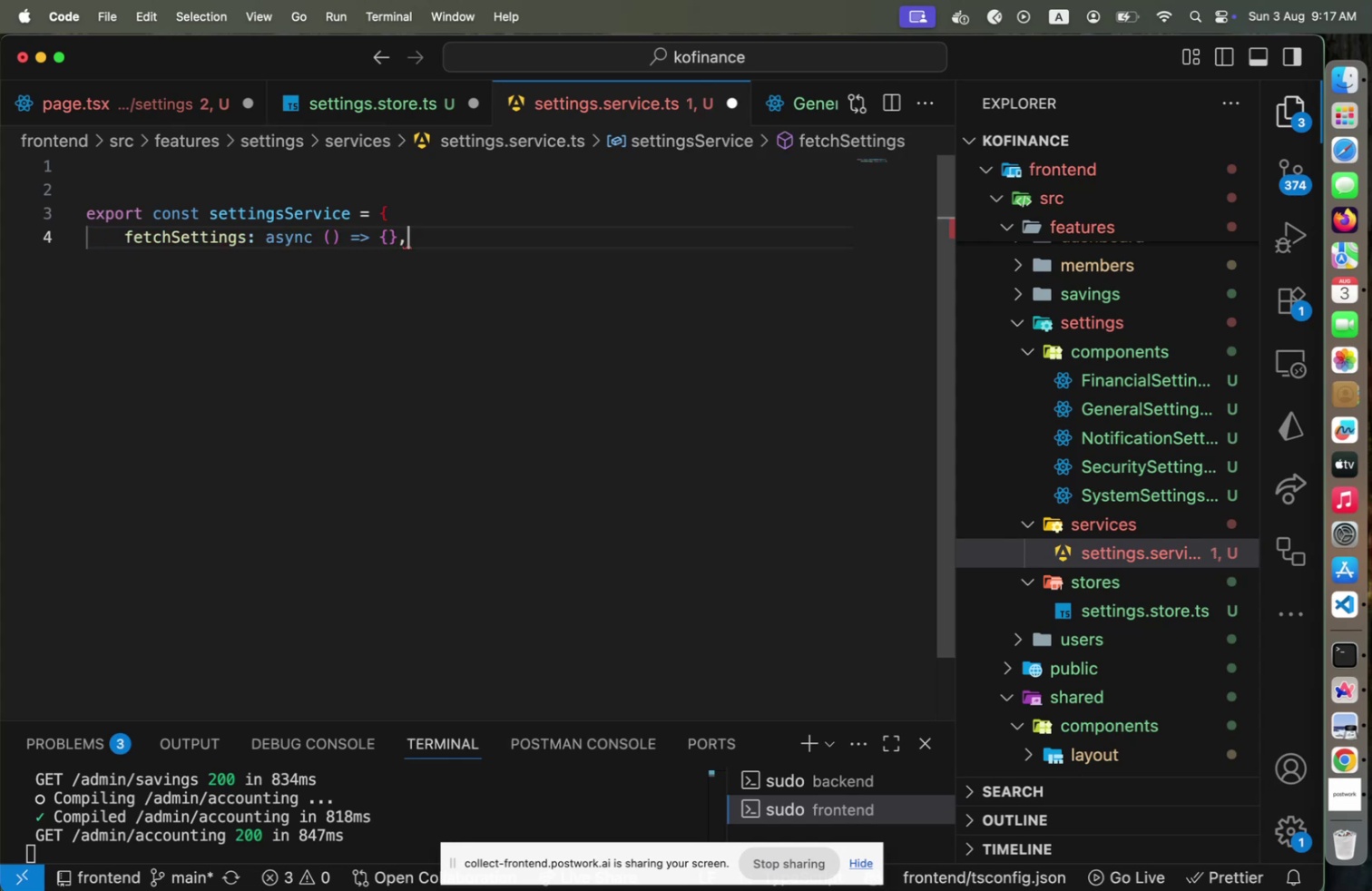 
key(Enter)
 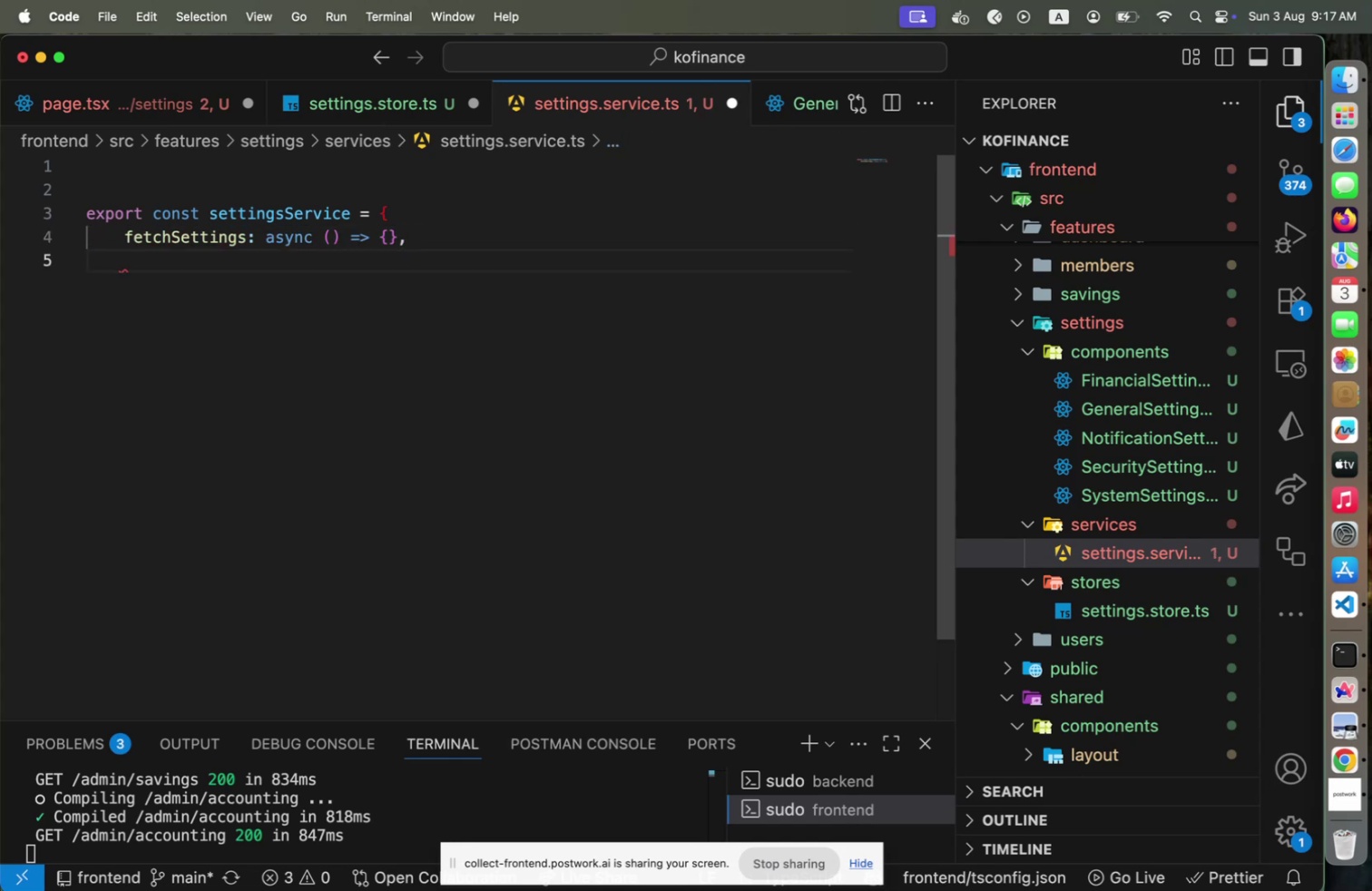 
type(updateSettings: async ()
 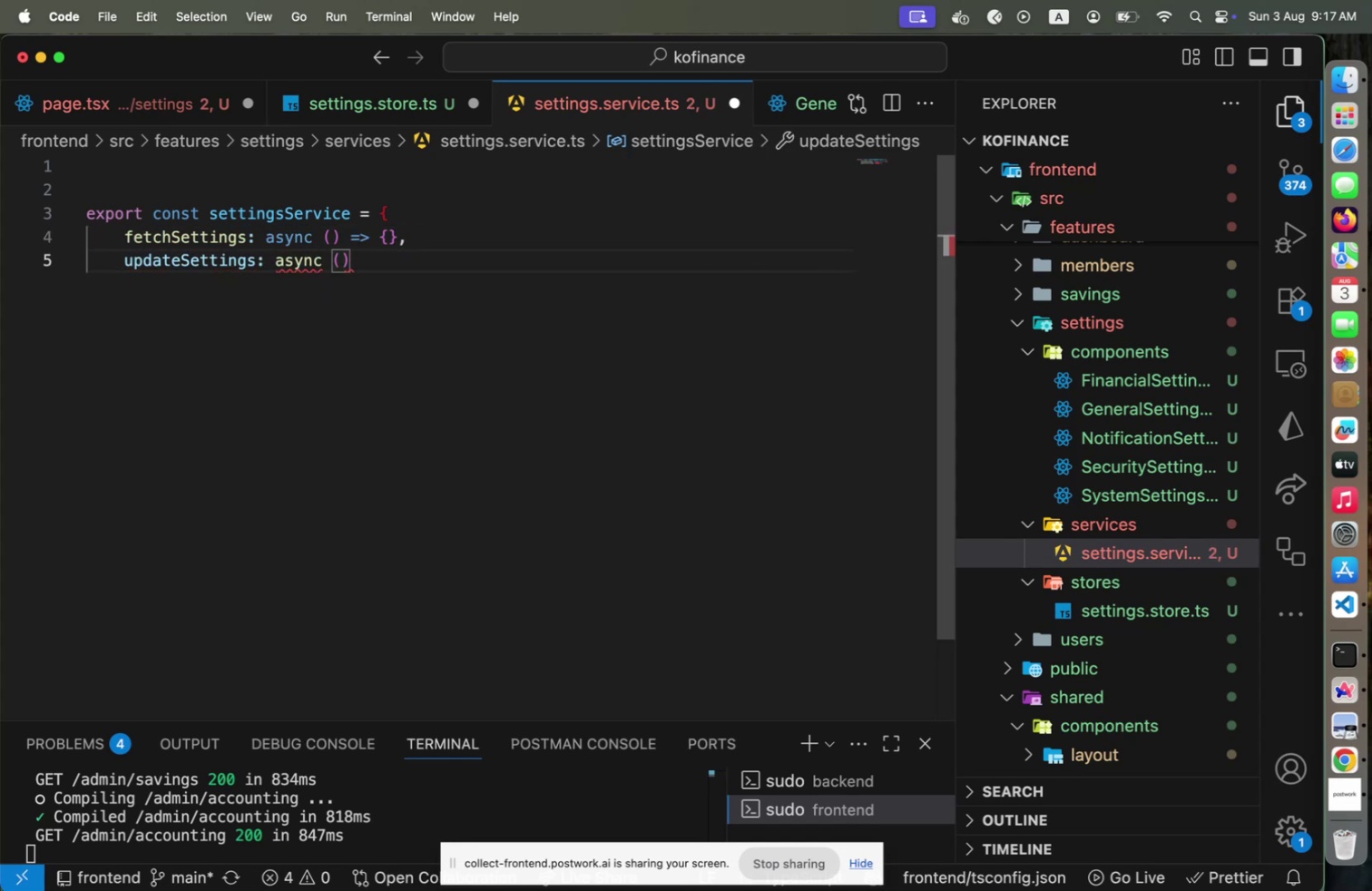 
 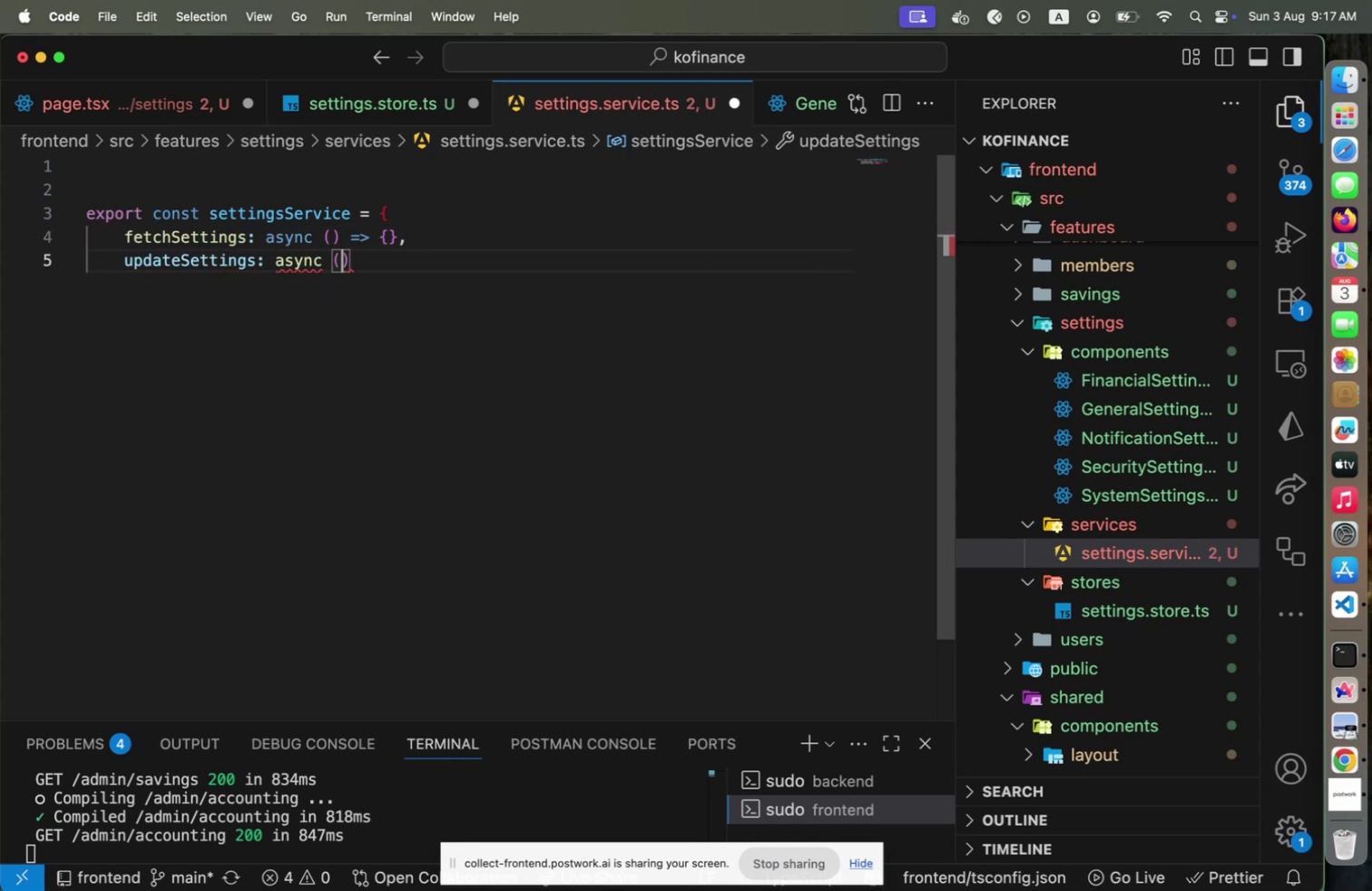 
key(ArrowRight)
 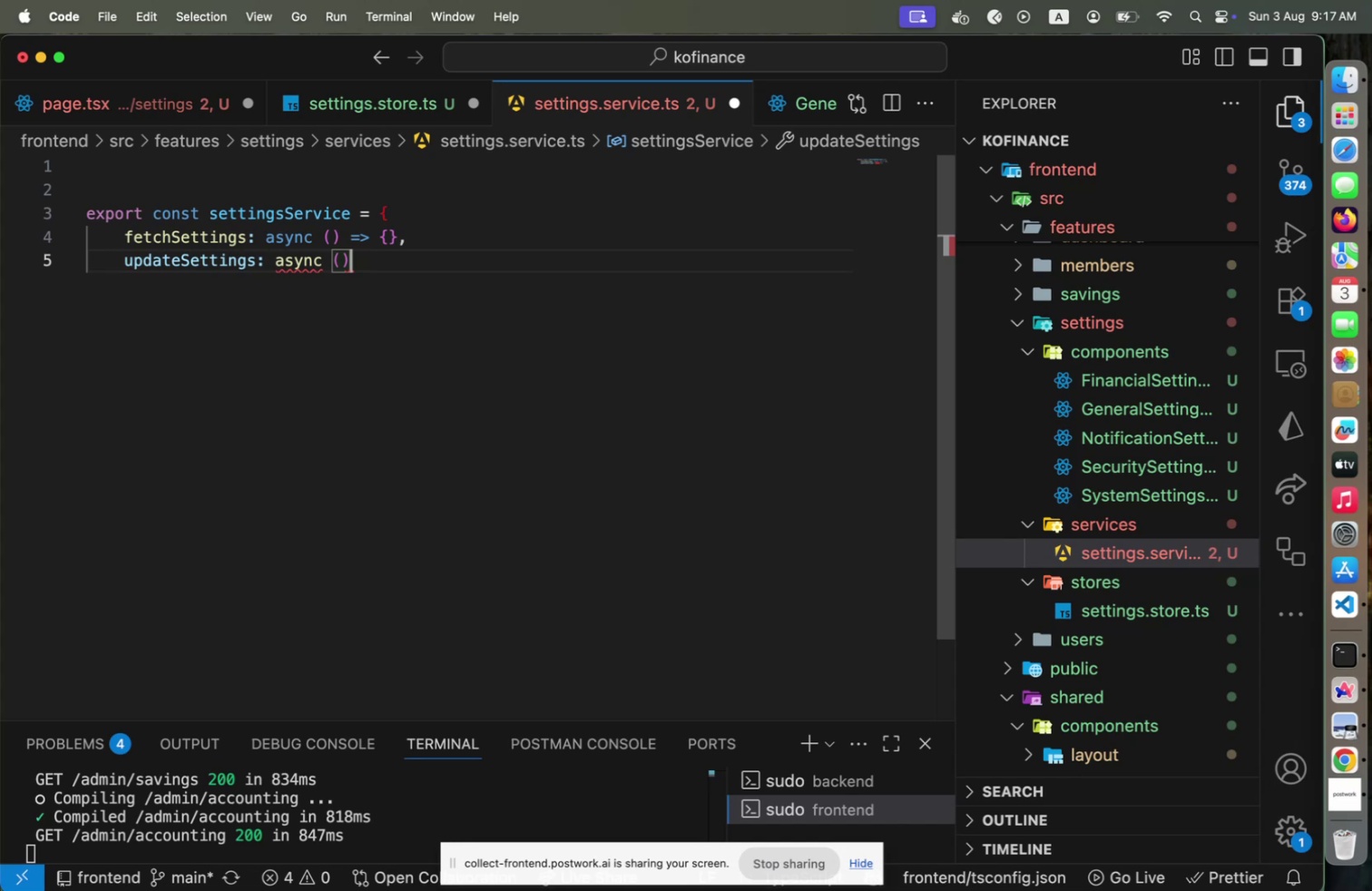 
key(Space)
 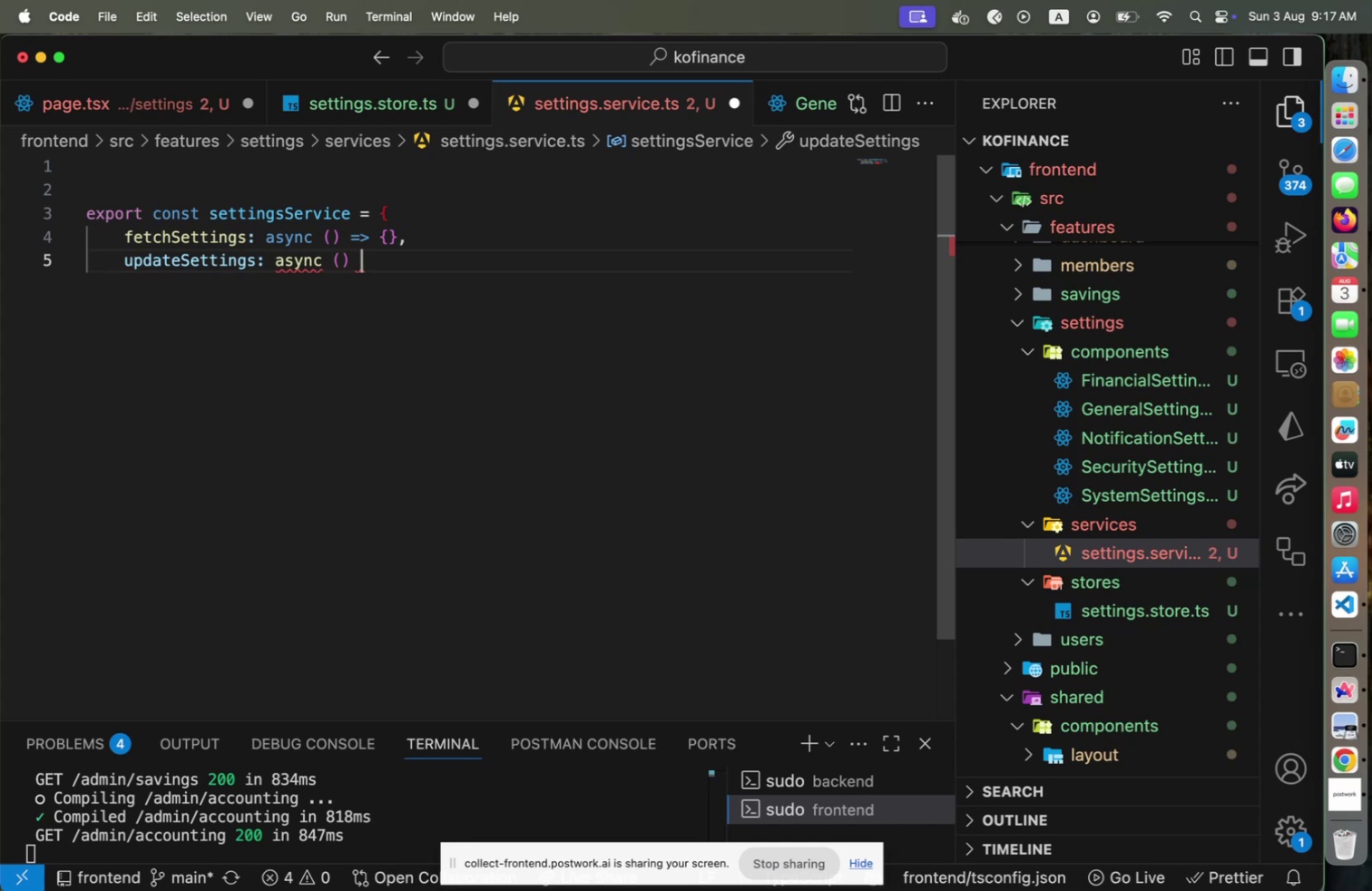 
key(Equal)
 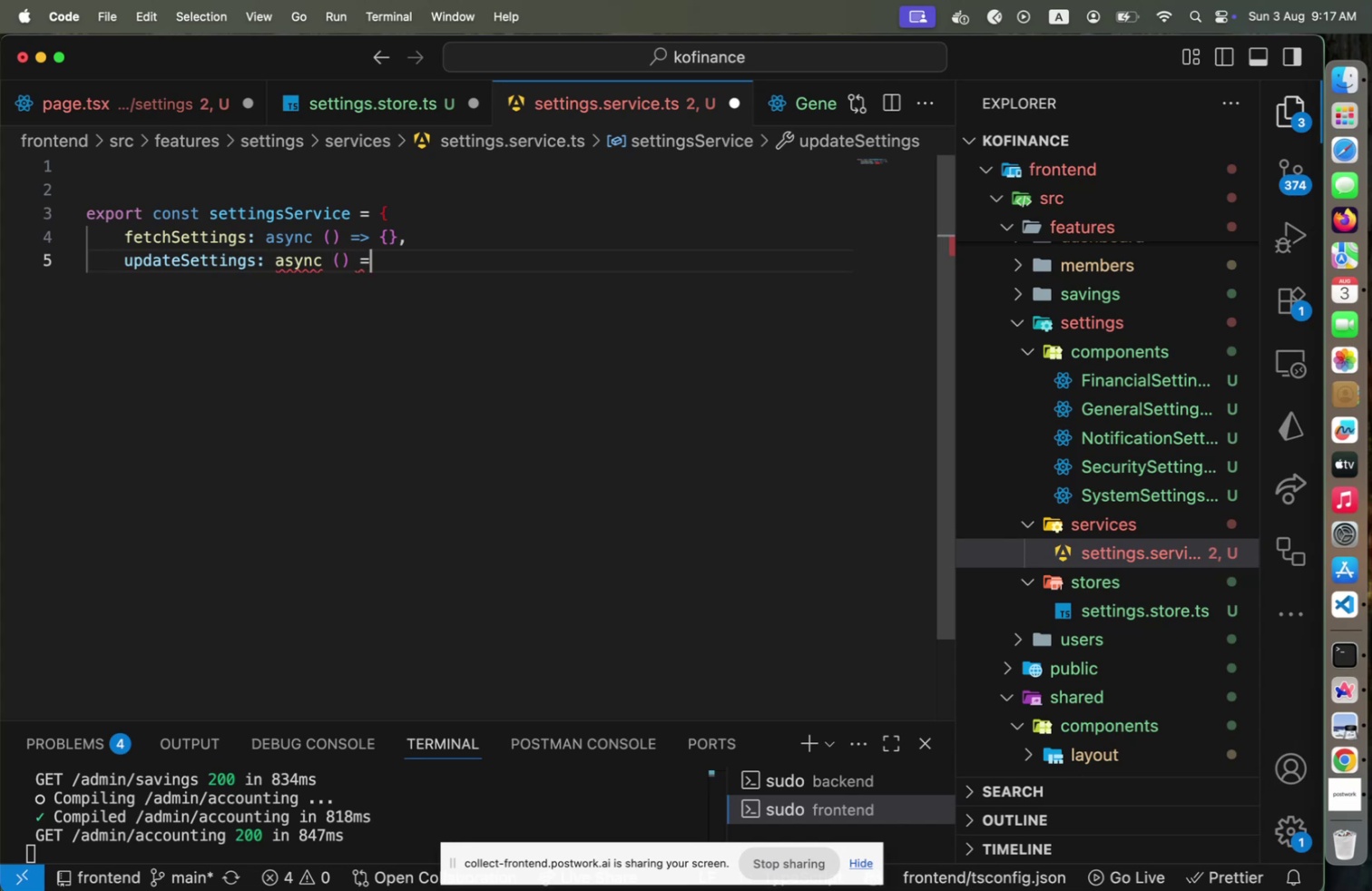 
key(Shift+Period)
 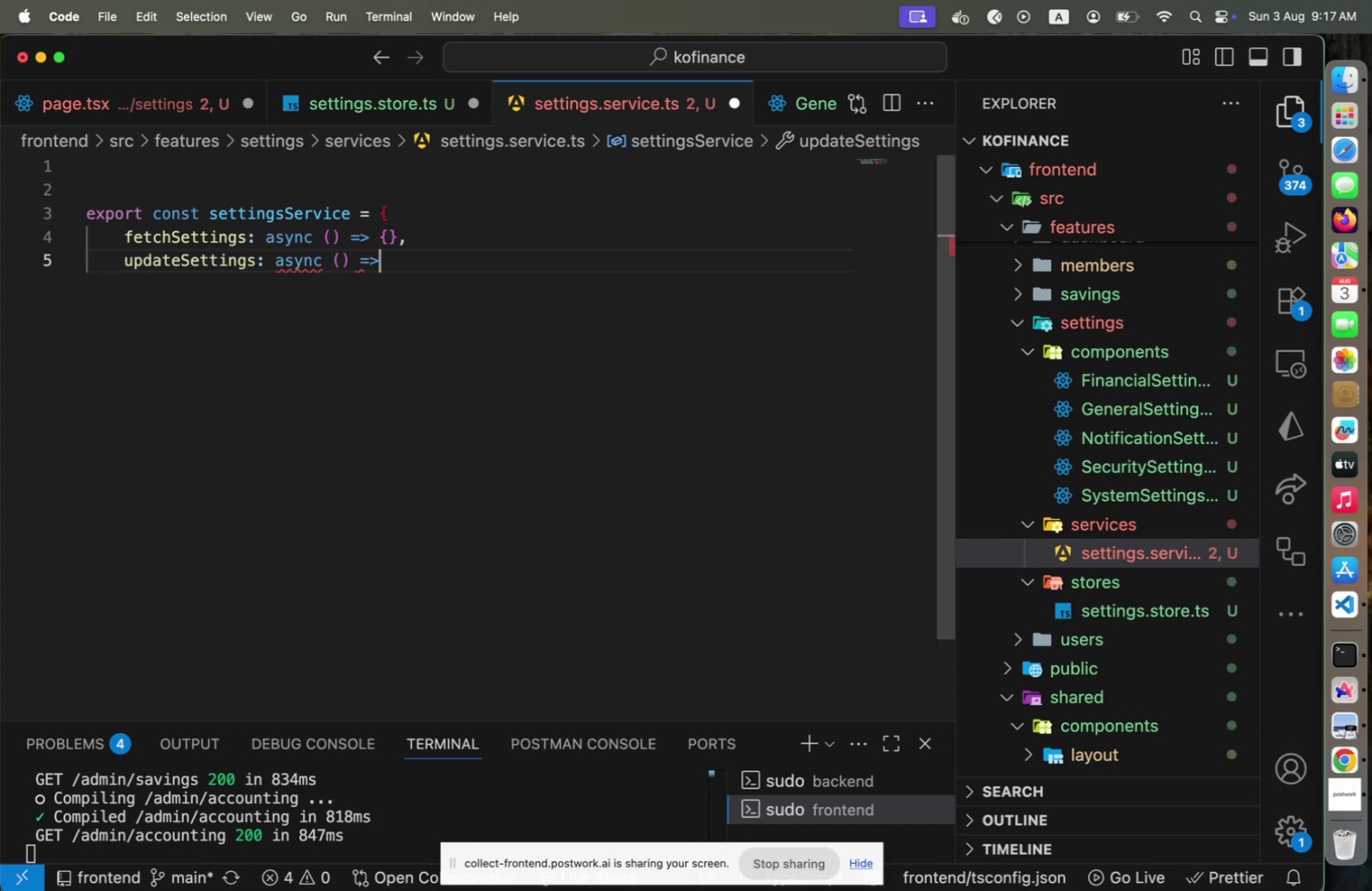 
key(Shift+Space)
 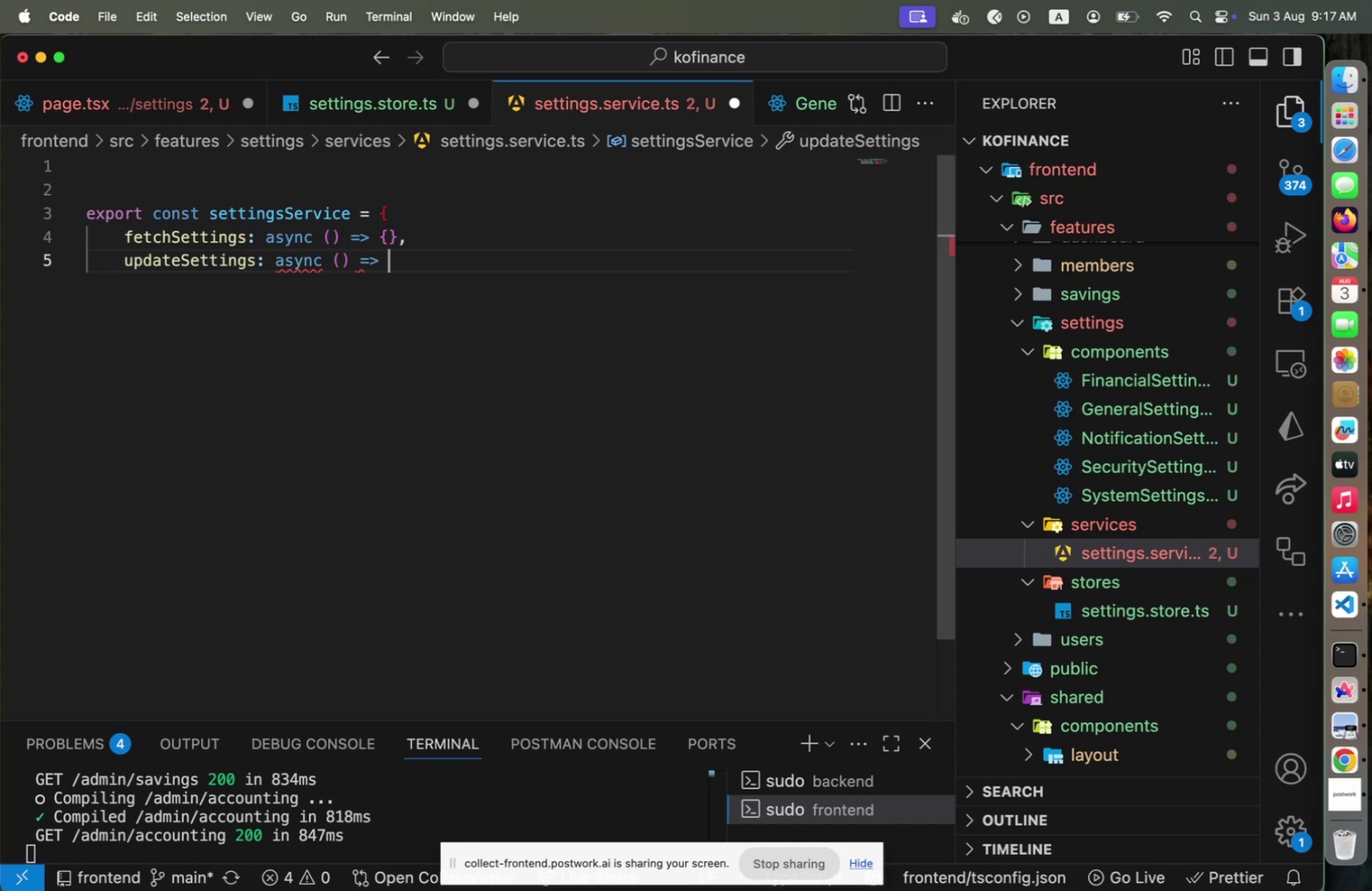 
key(Shift+BracketLeft)
 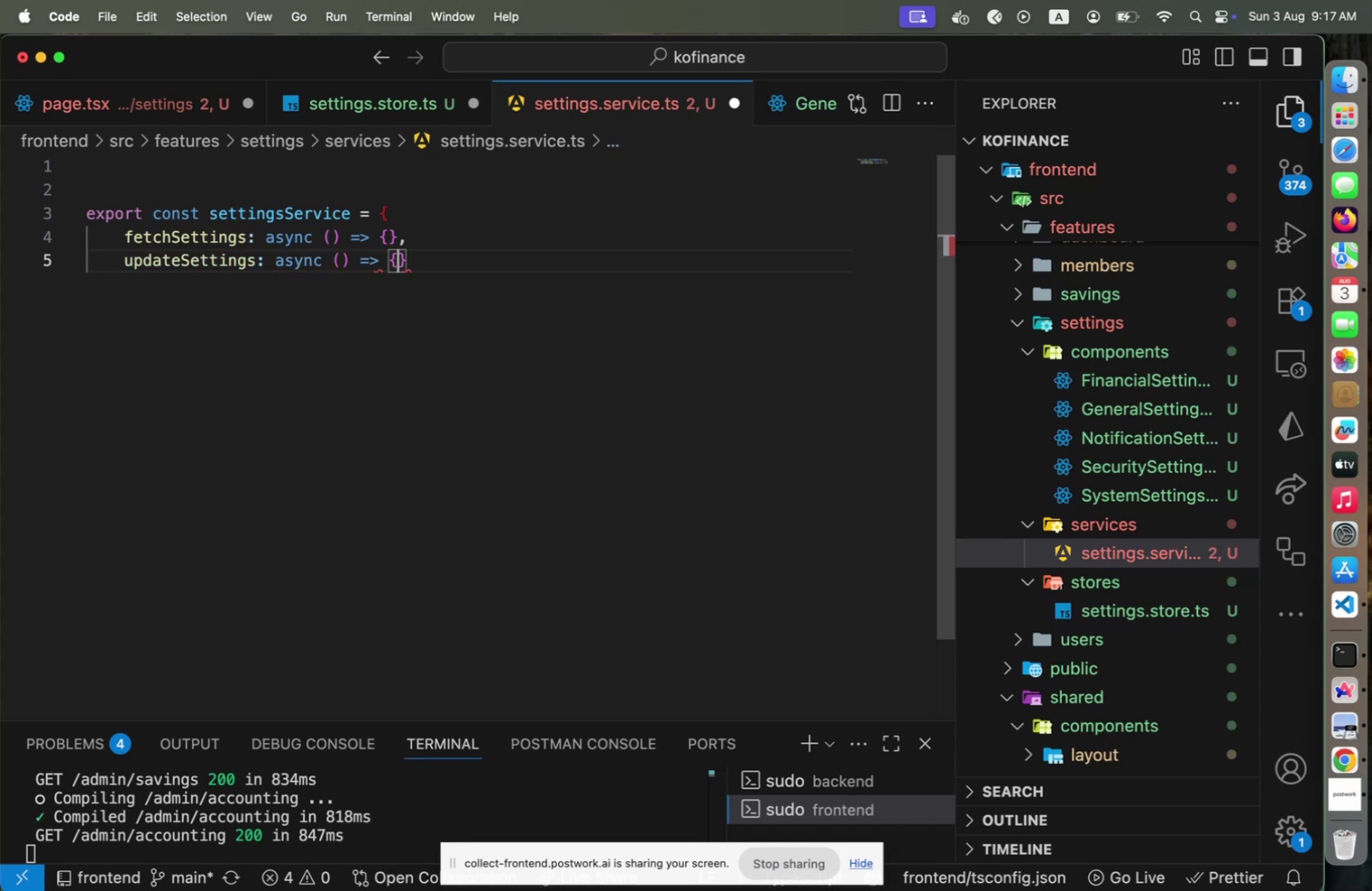 
key(ArrowRight)
 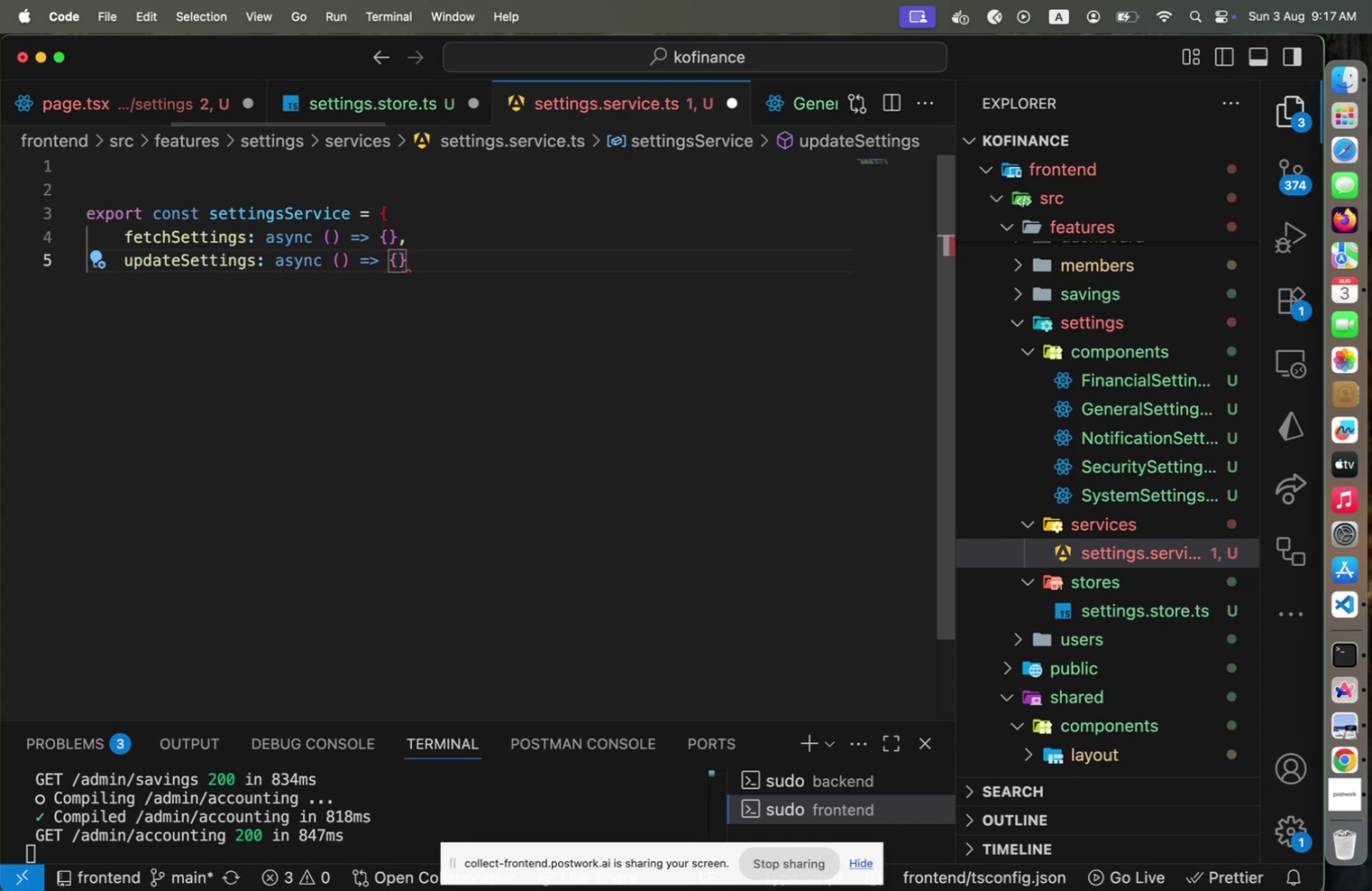 
key(Comma)
 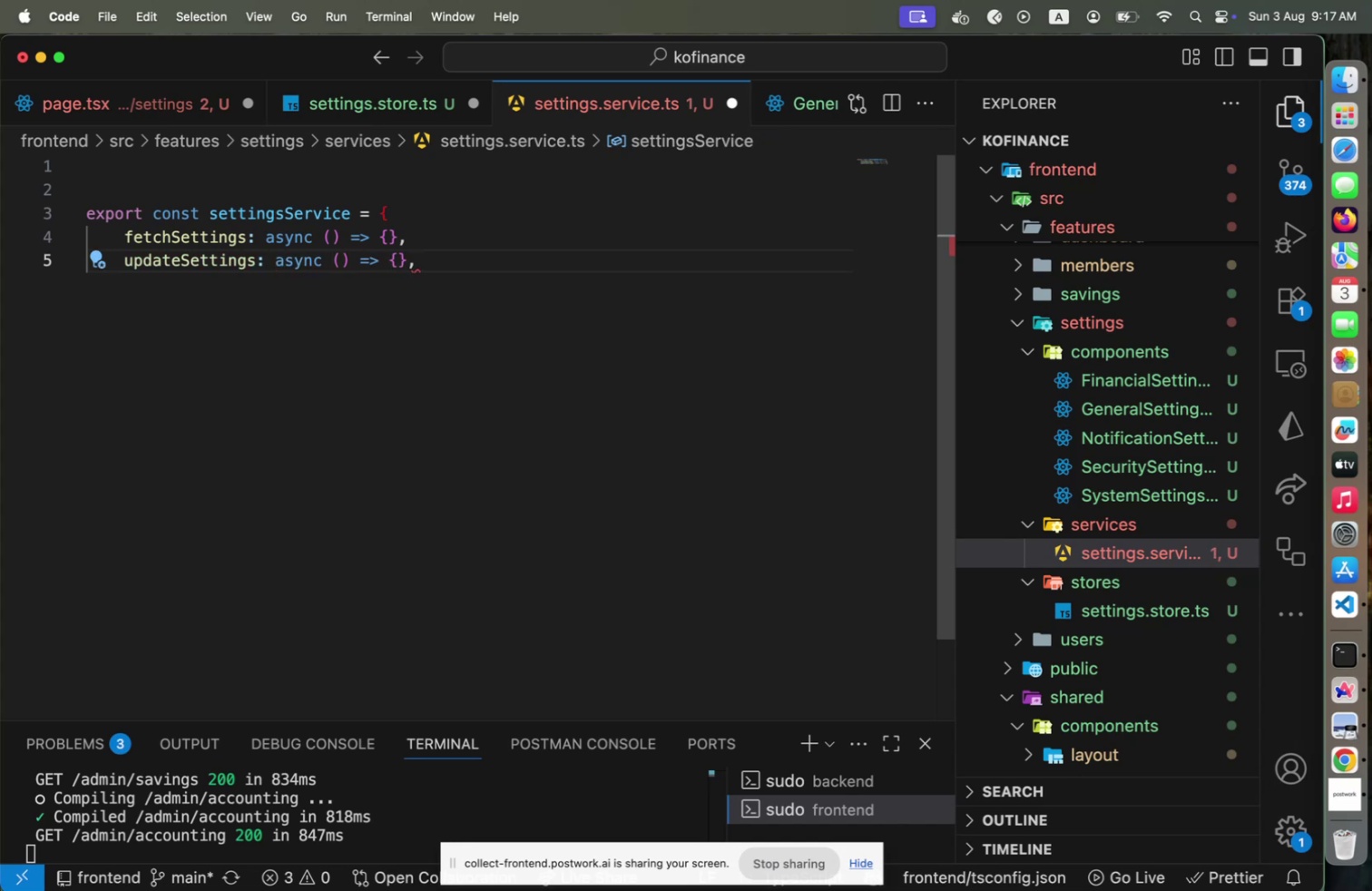 
key(Enter)
 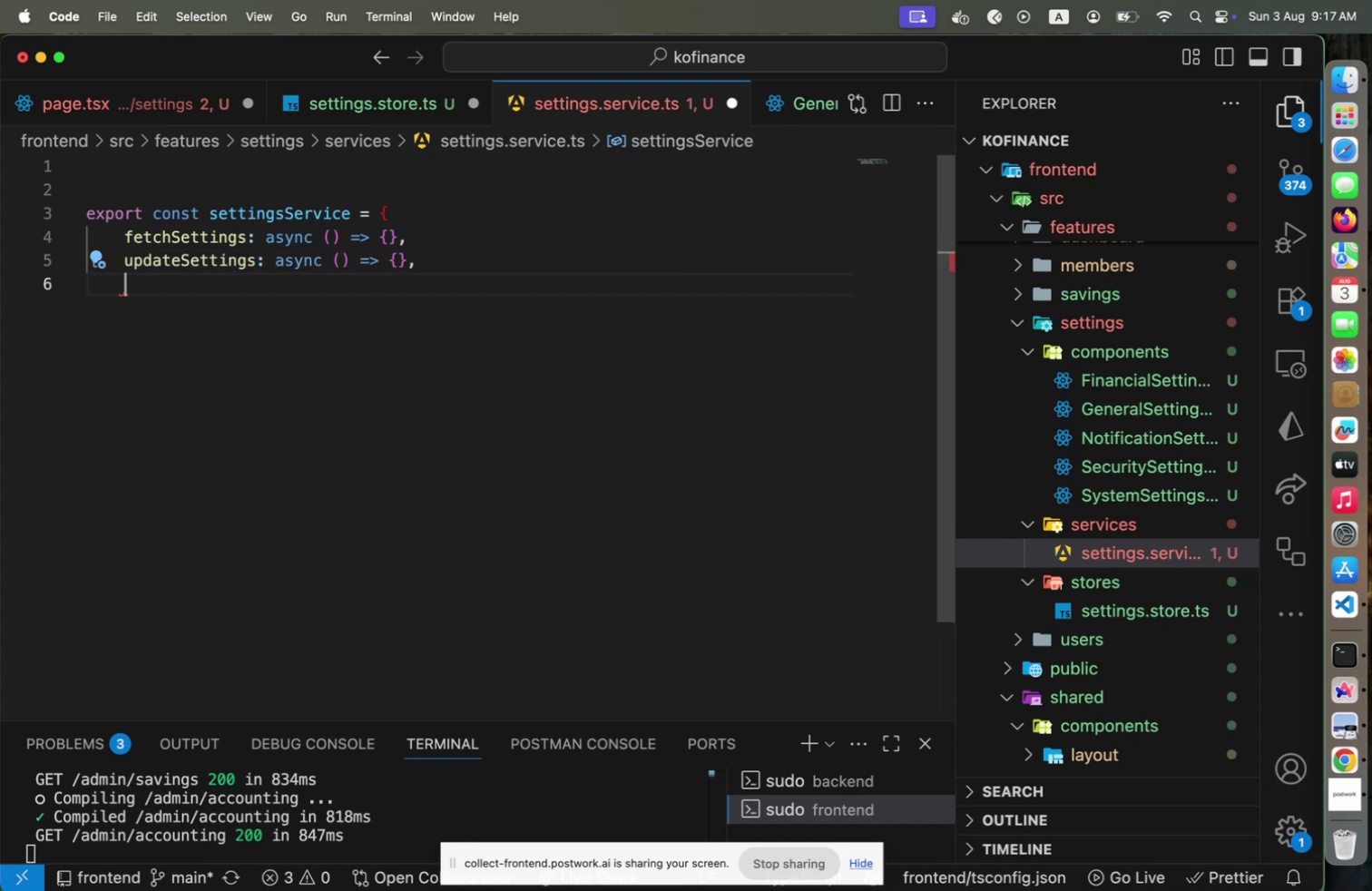 
key(Shift+BracketRight)
 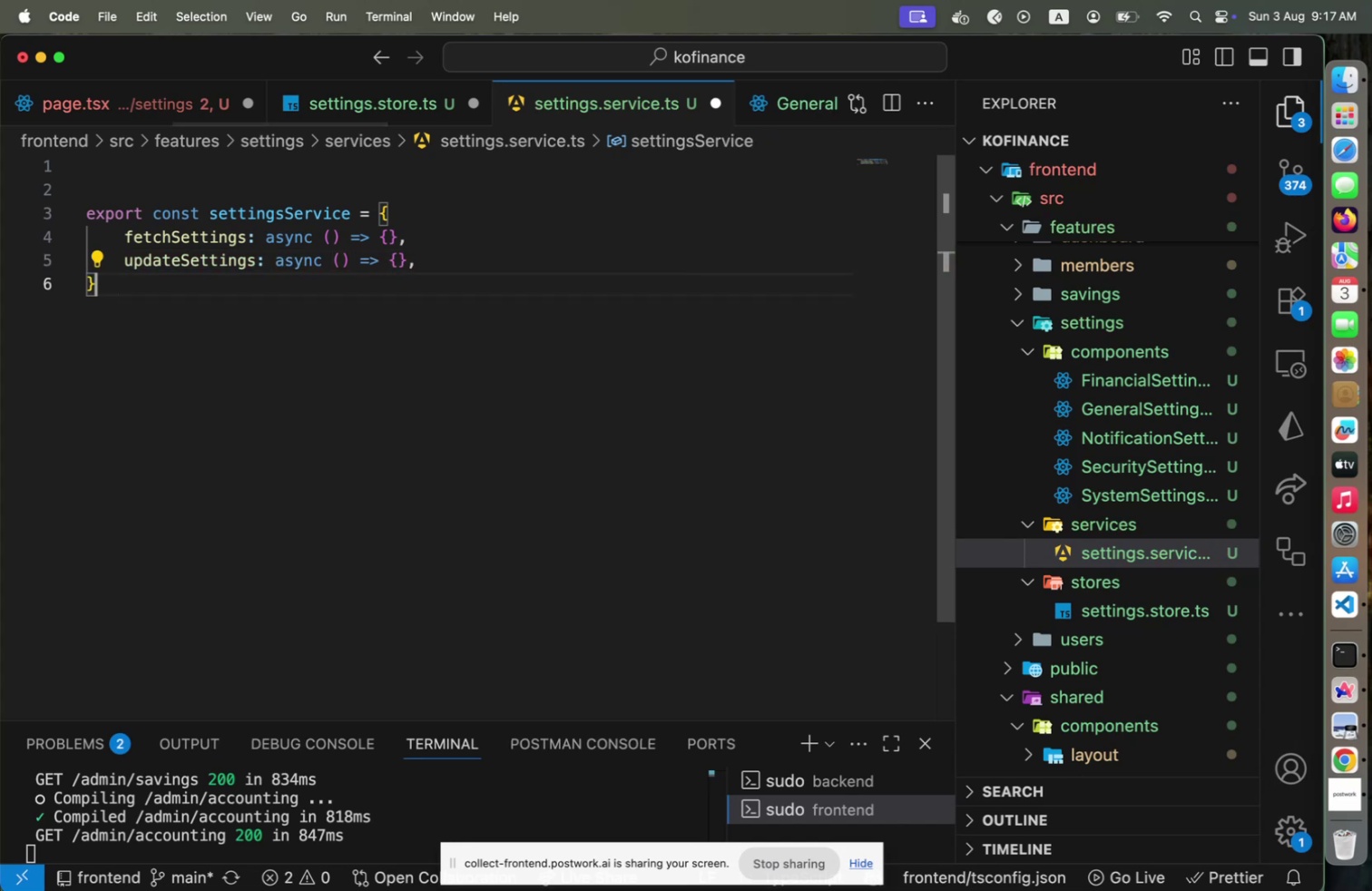 
key(Alt+Shift+F)
 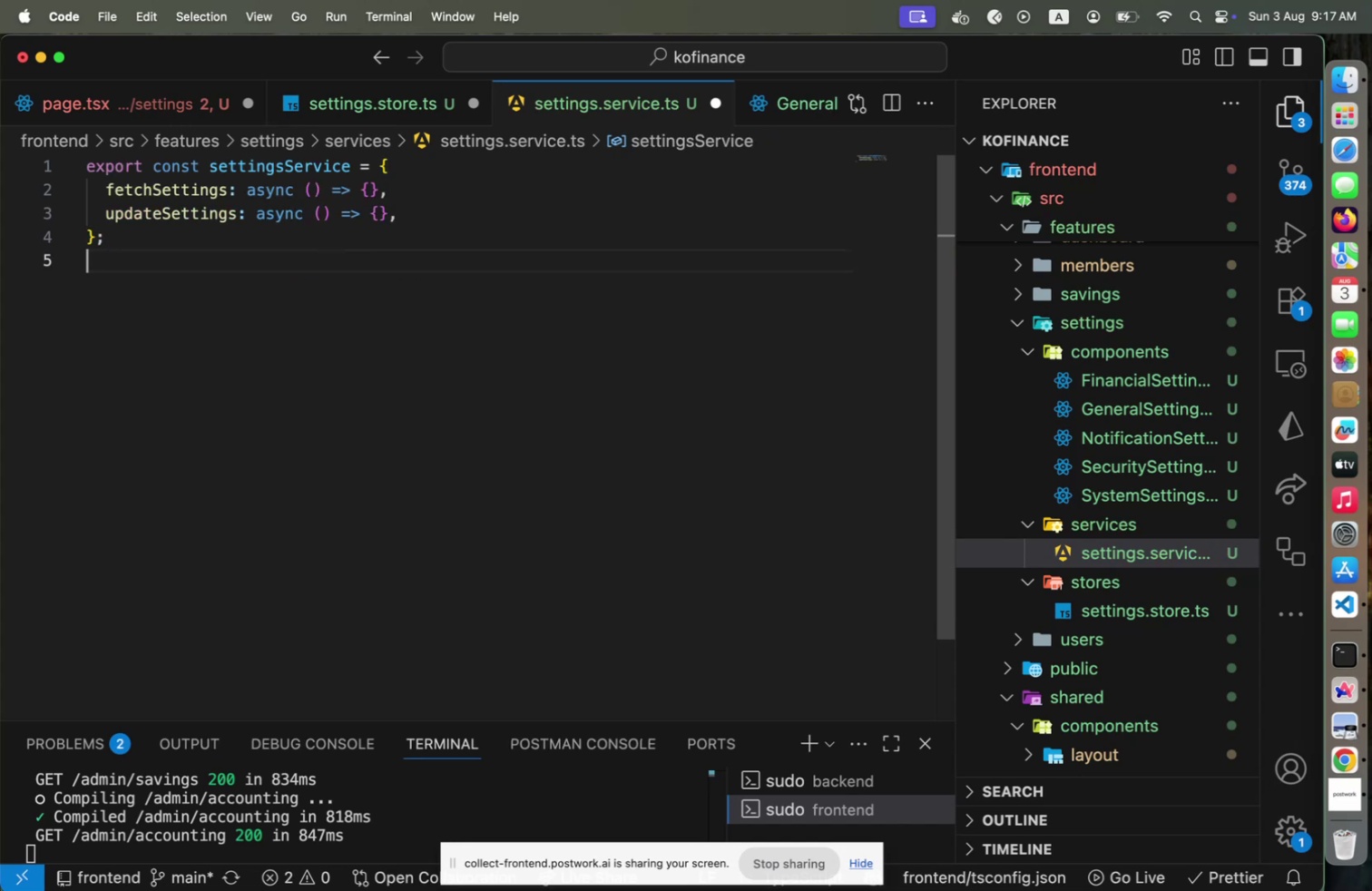 
key(Meta+CommandLeft)
 